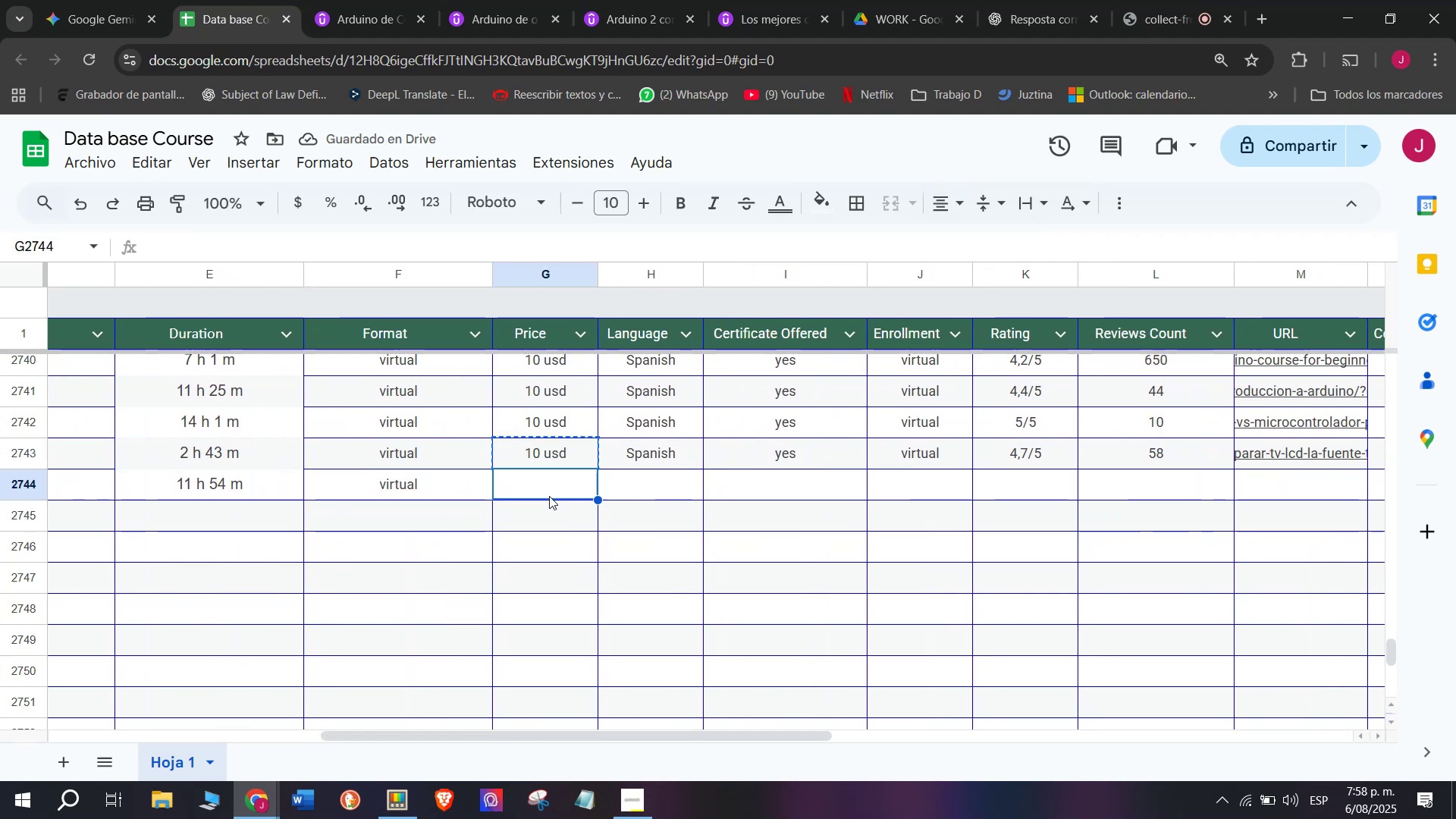 
key(Control+ControlLeft)
 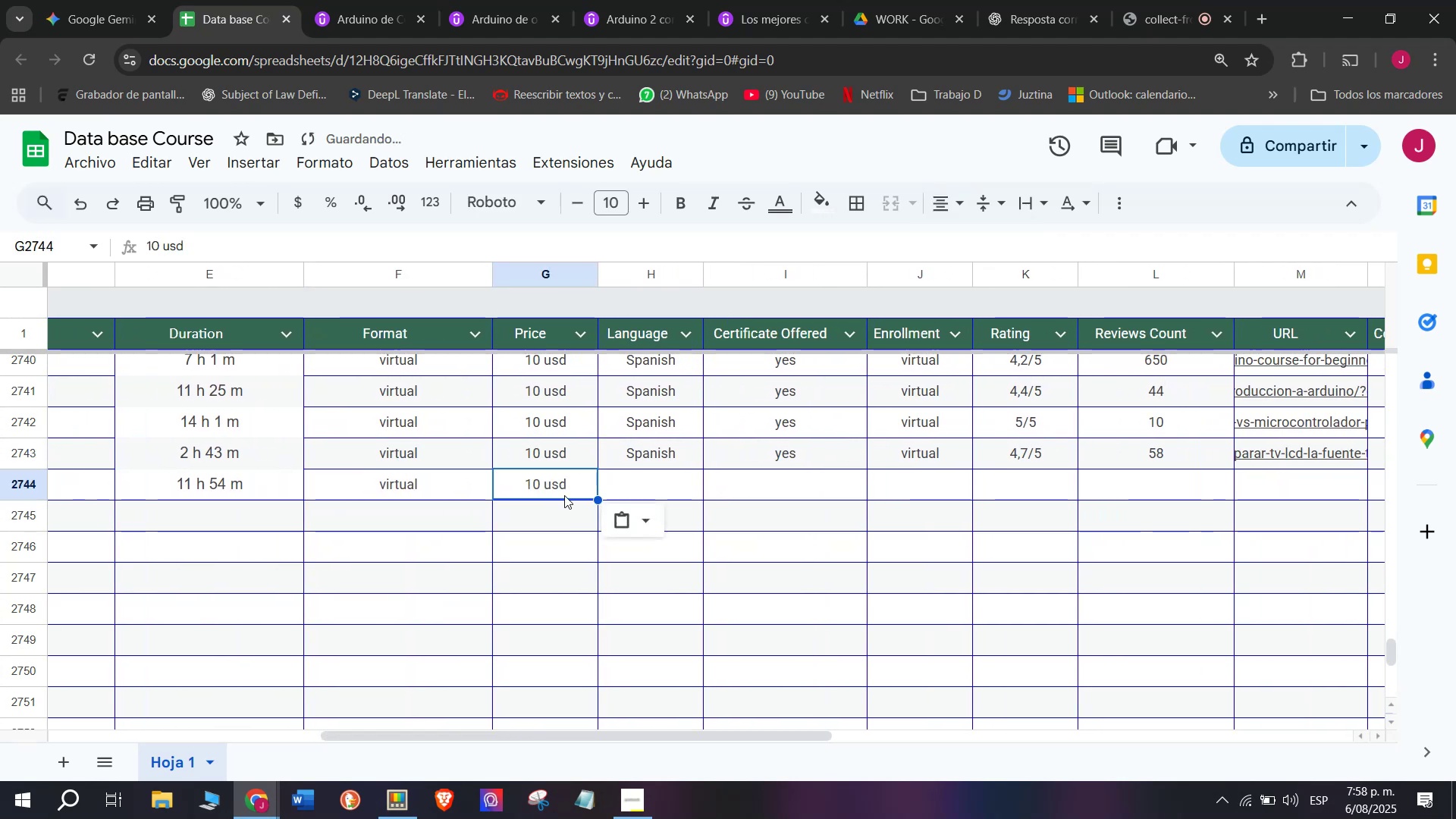 
key(Z)
 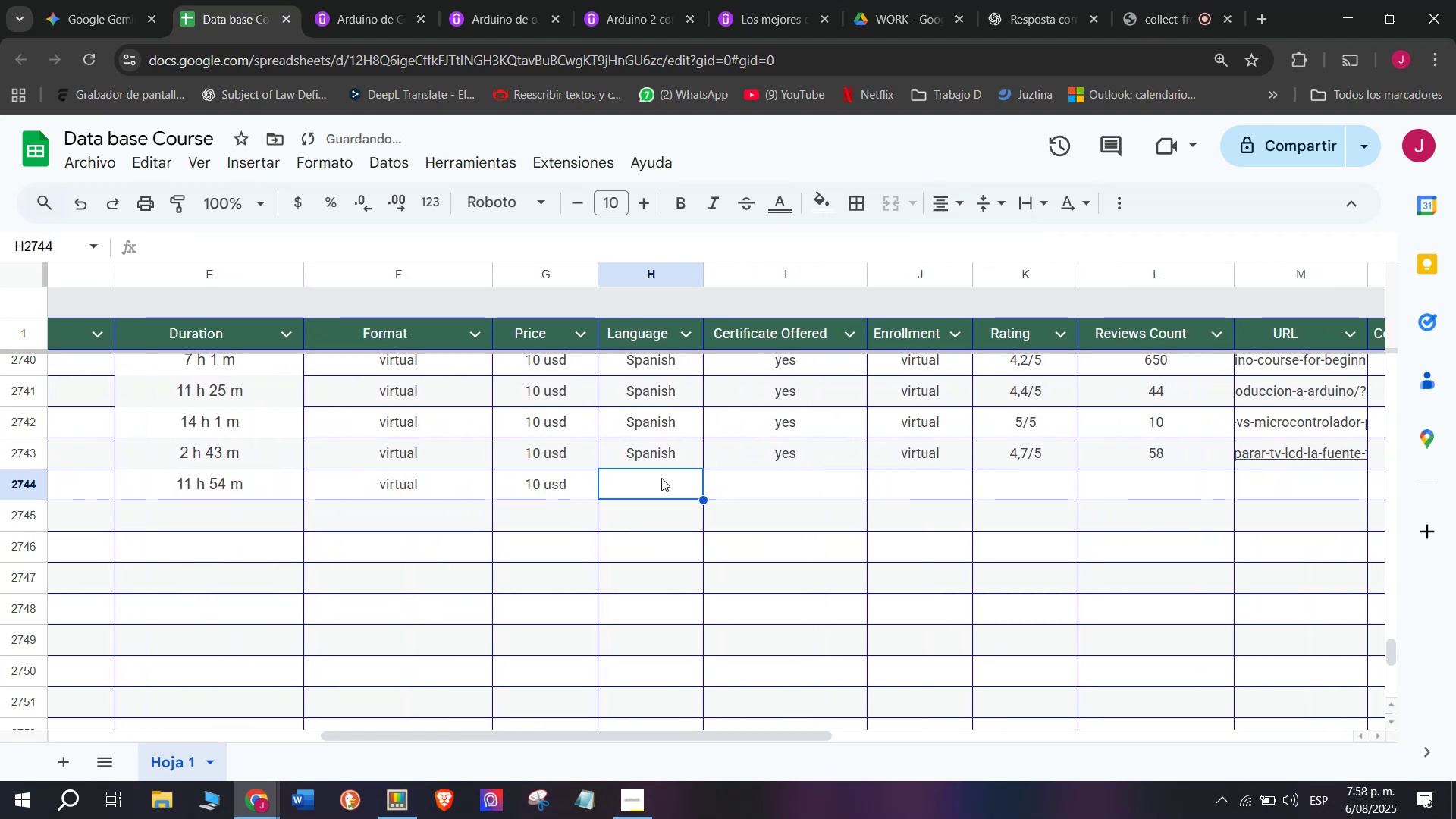 
key(Control+V)
 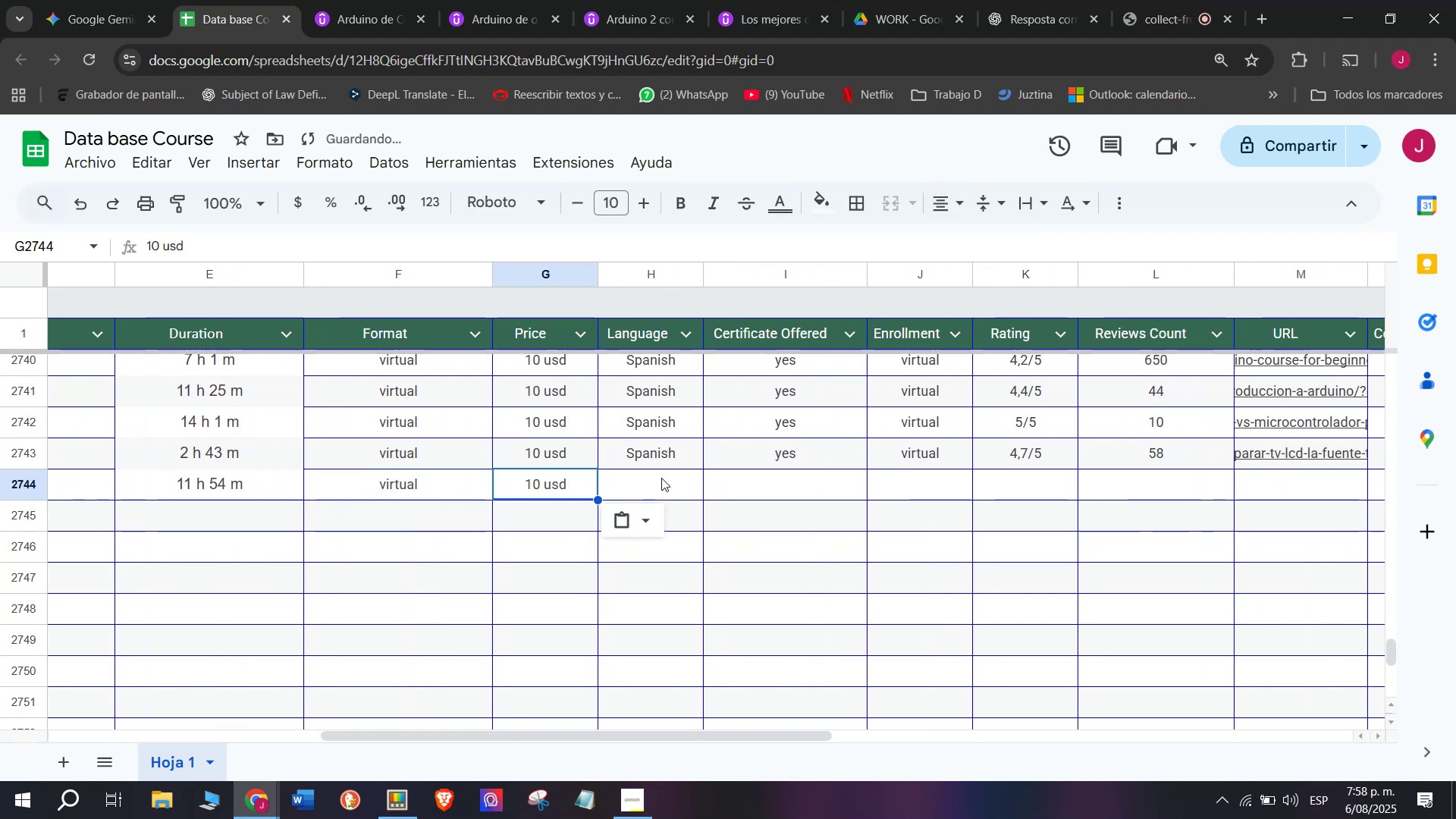 
triple_click([661, 478])
 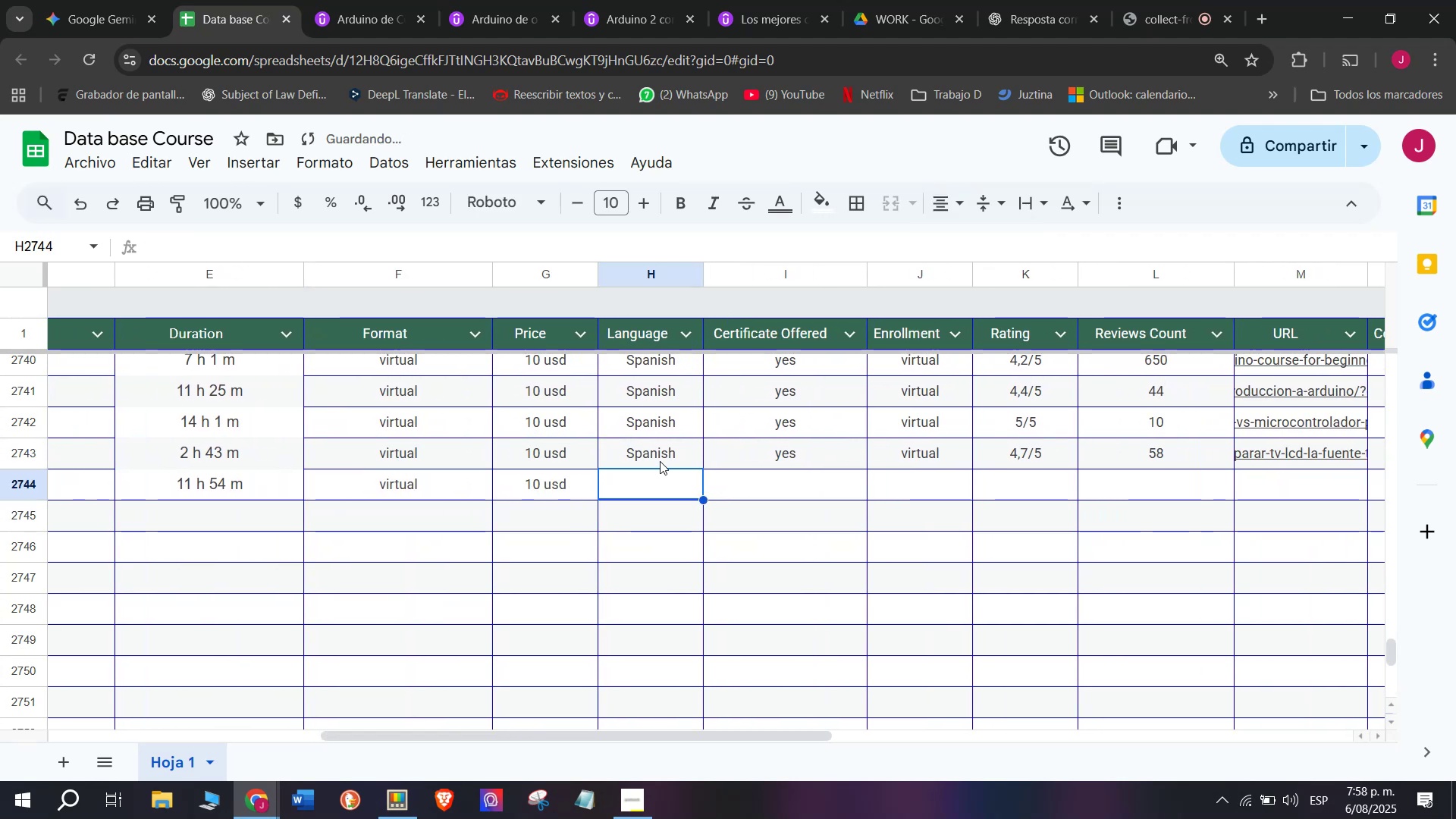 
triple_click([660, 461])
 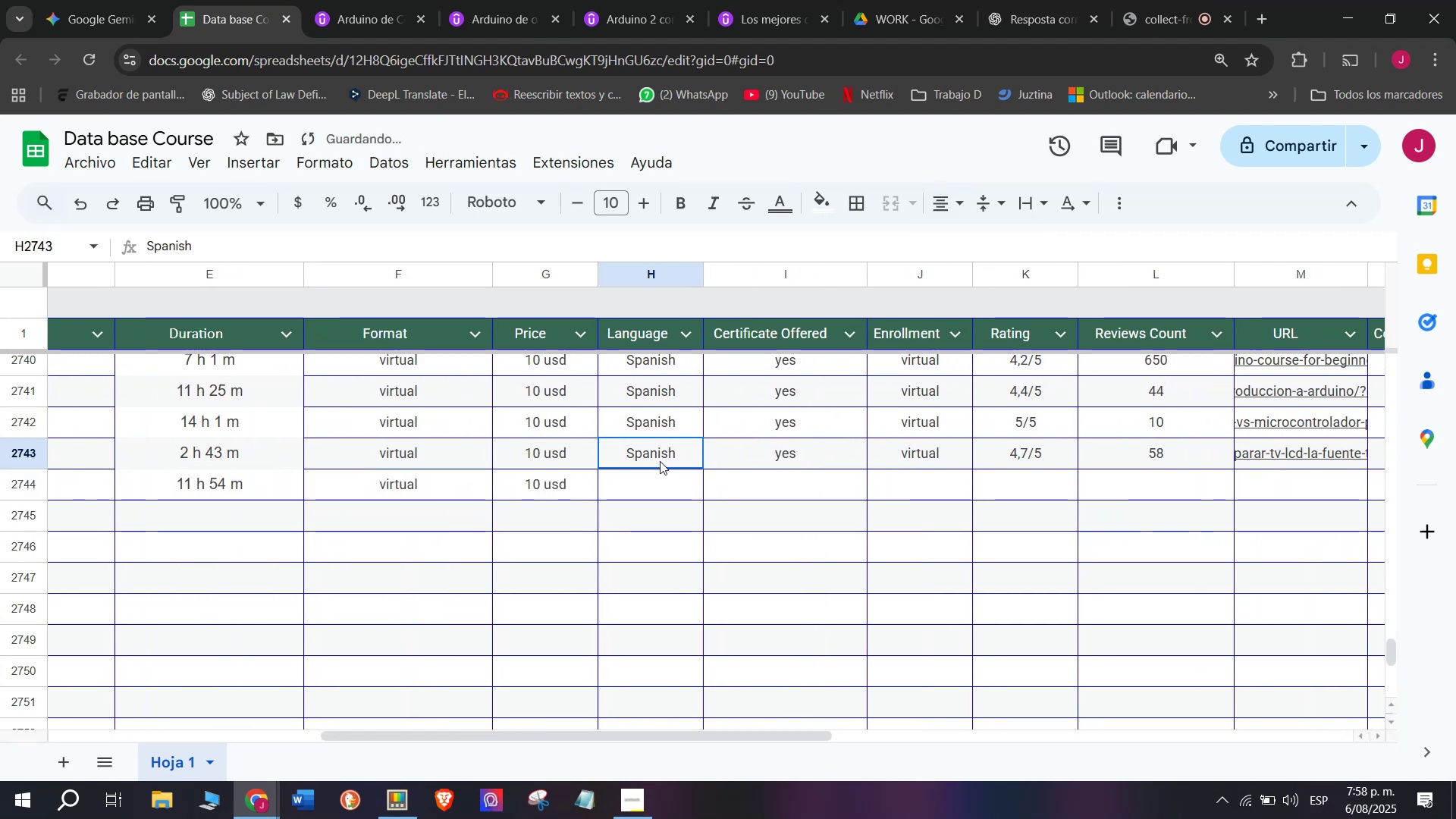 
key(Control+ControlLeft)
 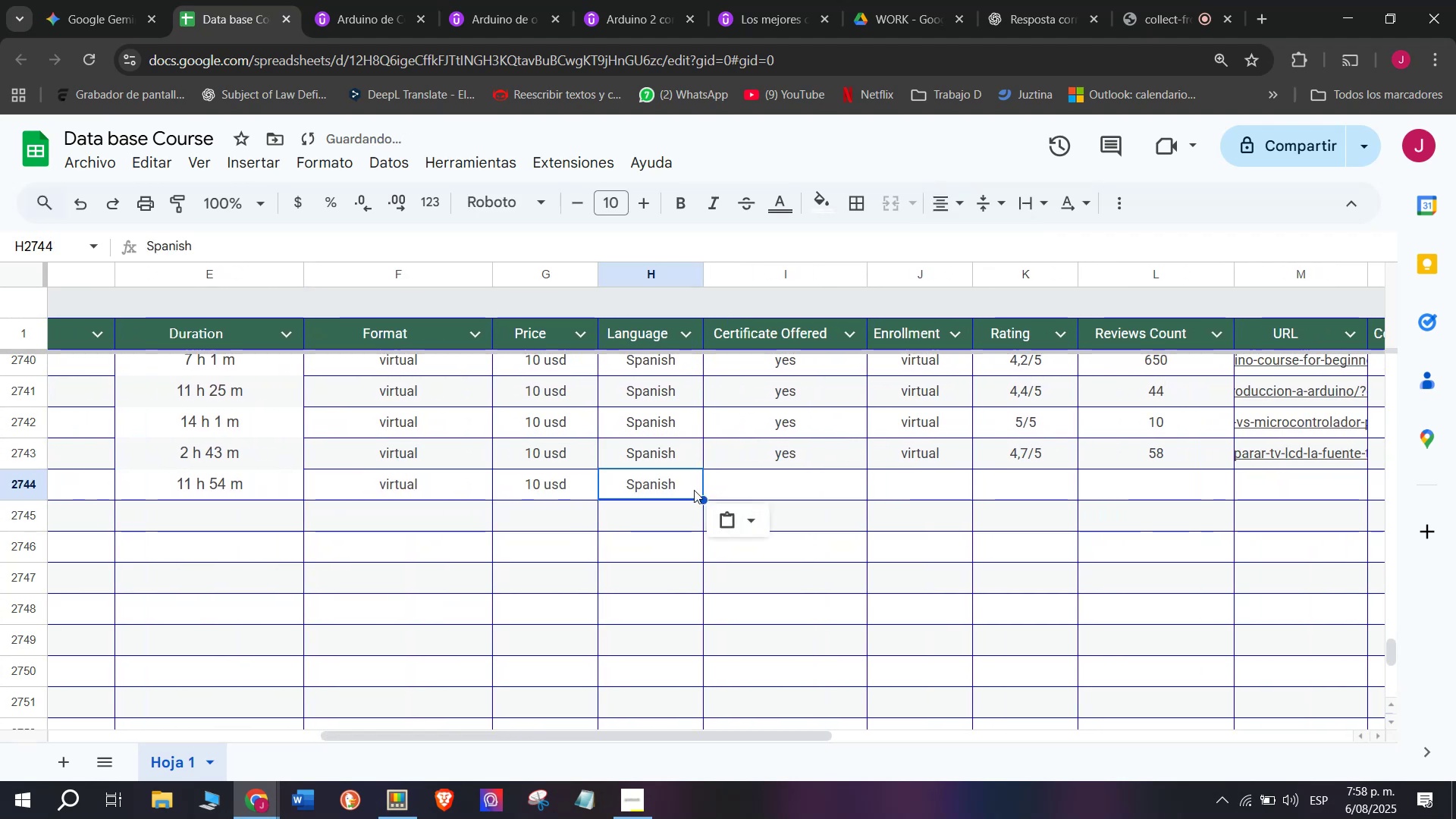 
key(Break)
 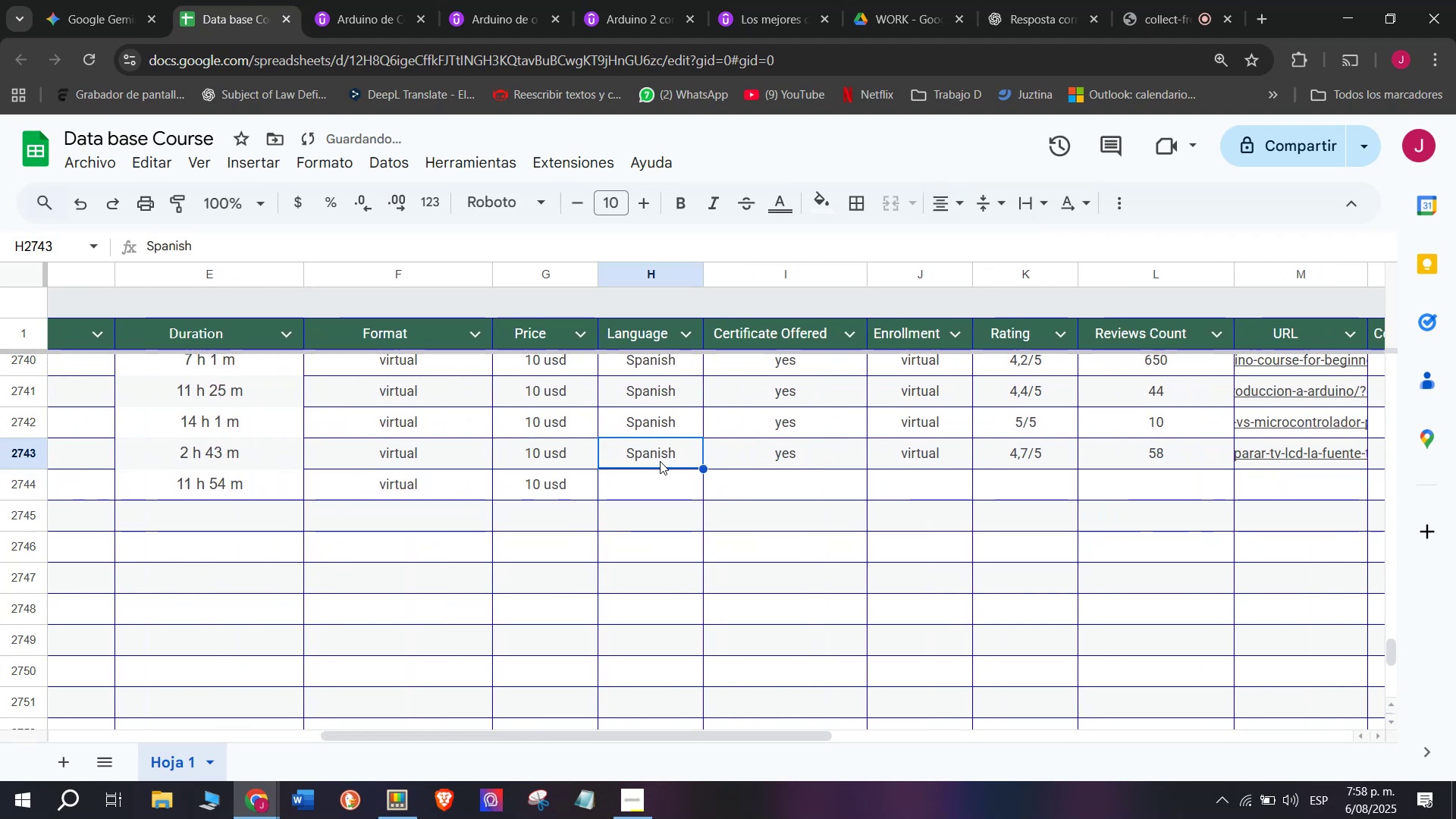 
key(Control+C)
 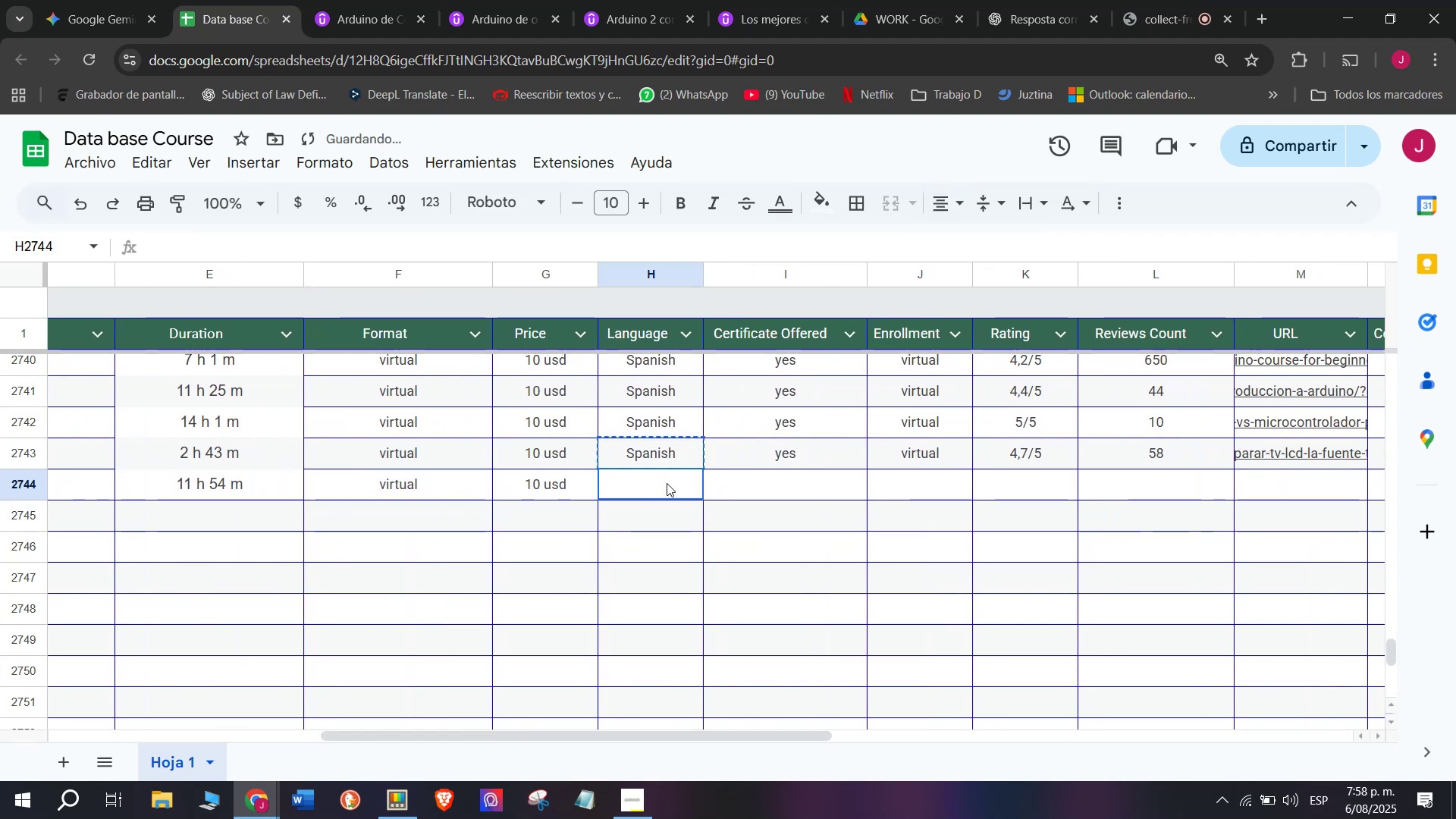 
triple_click([667, 483])
 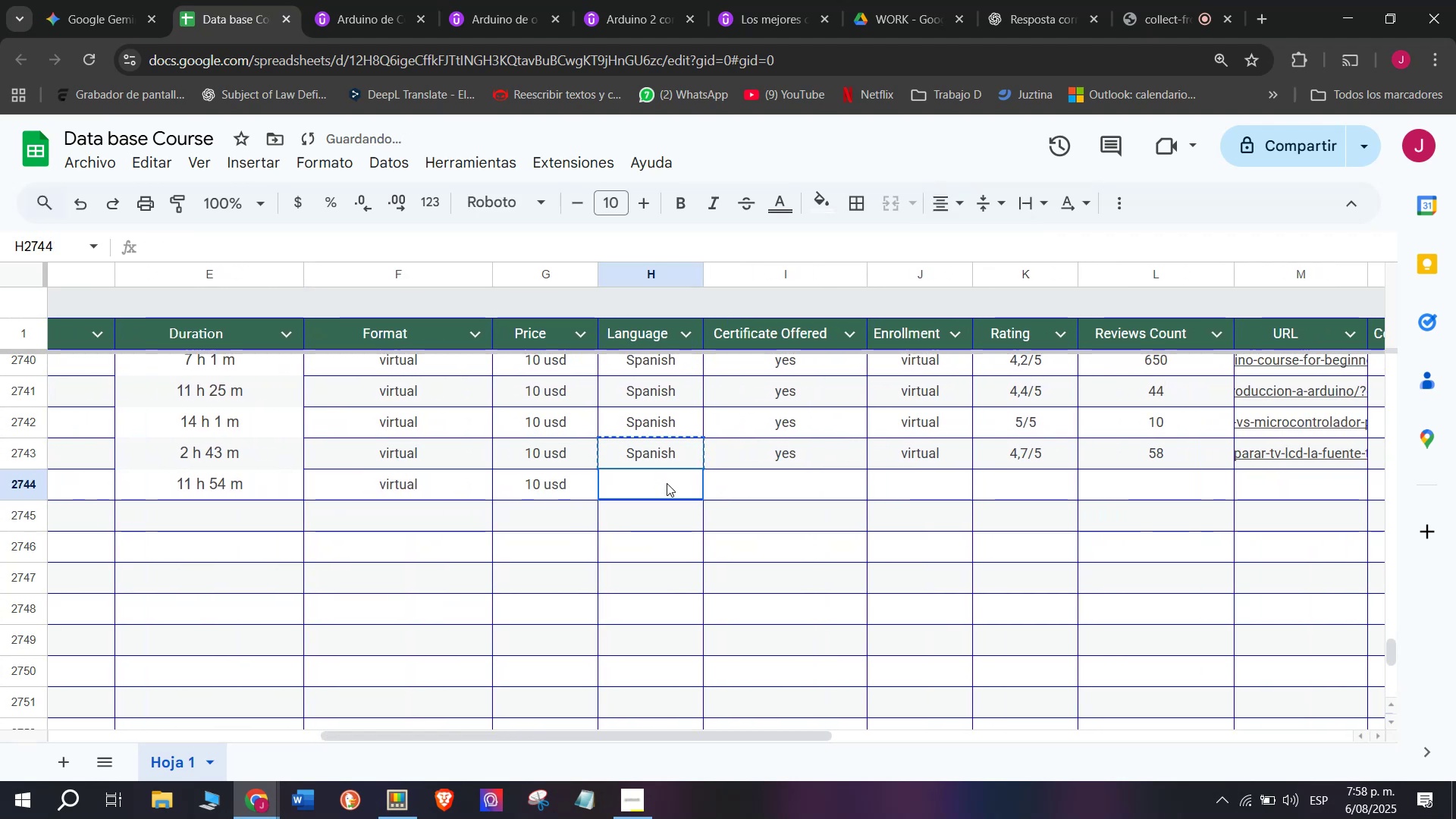 
key(Z)
 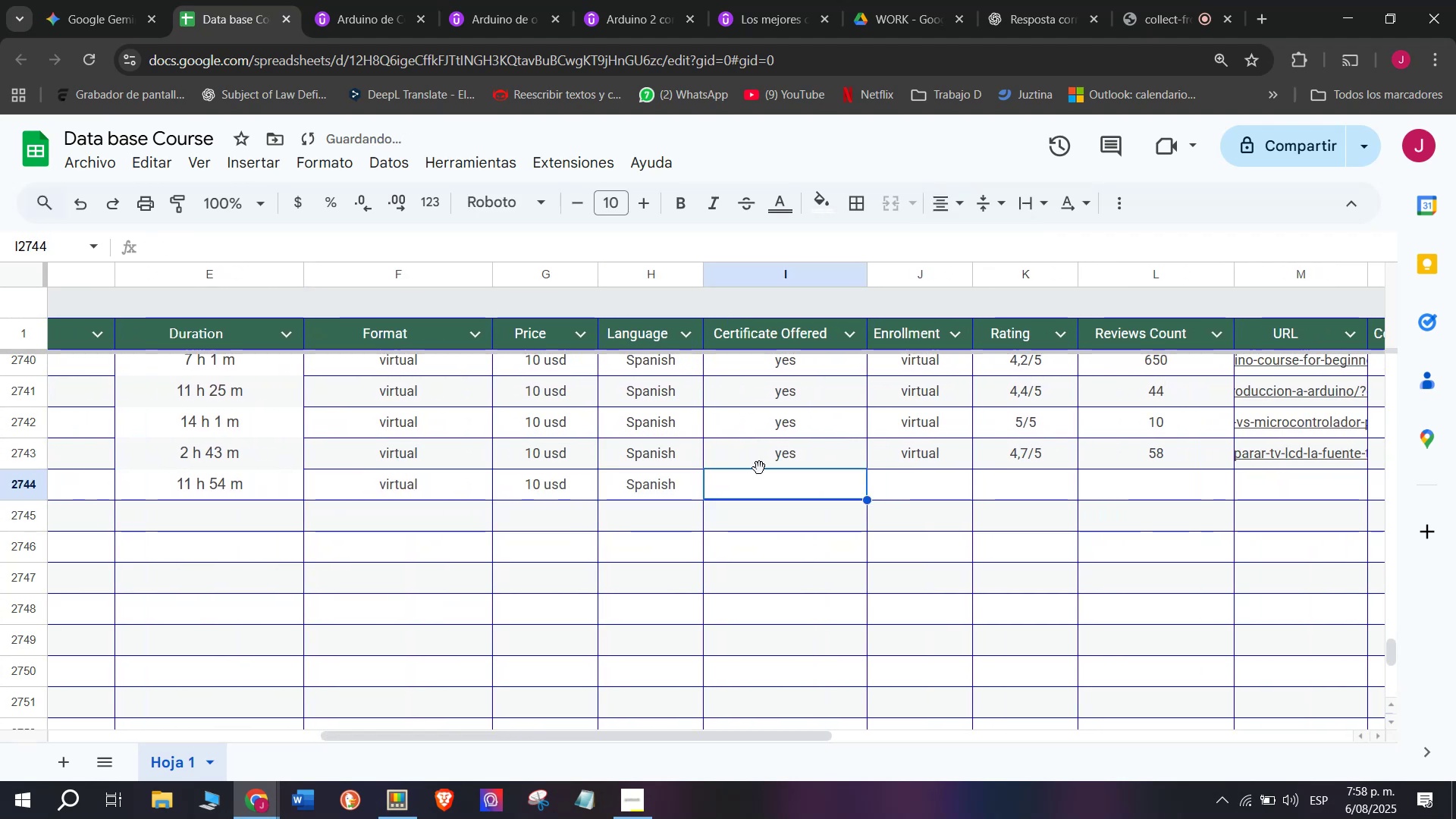 
key(Control+ControlLeft)
 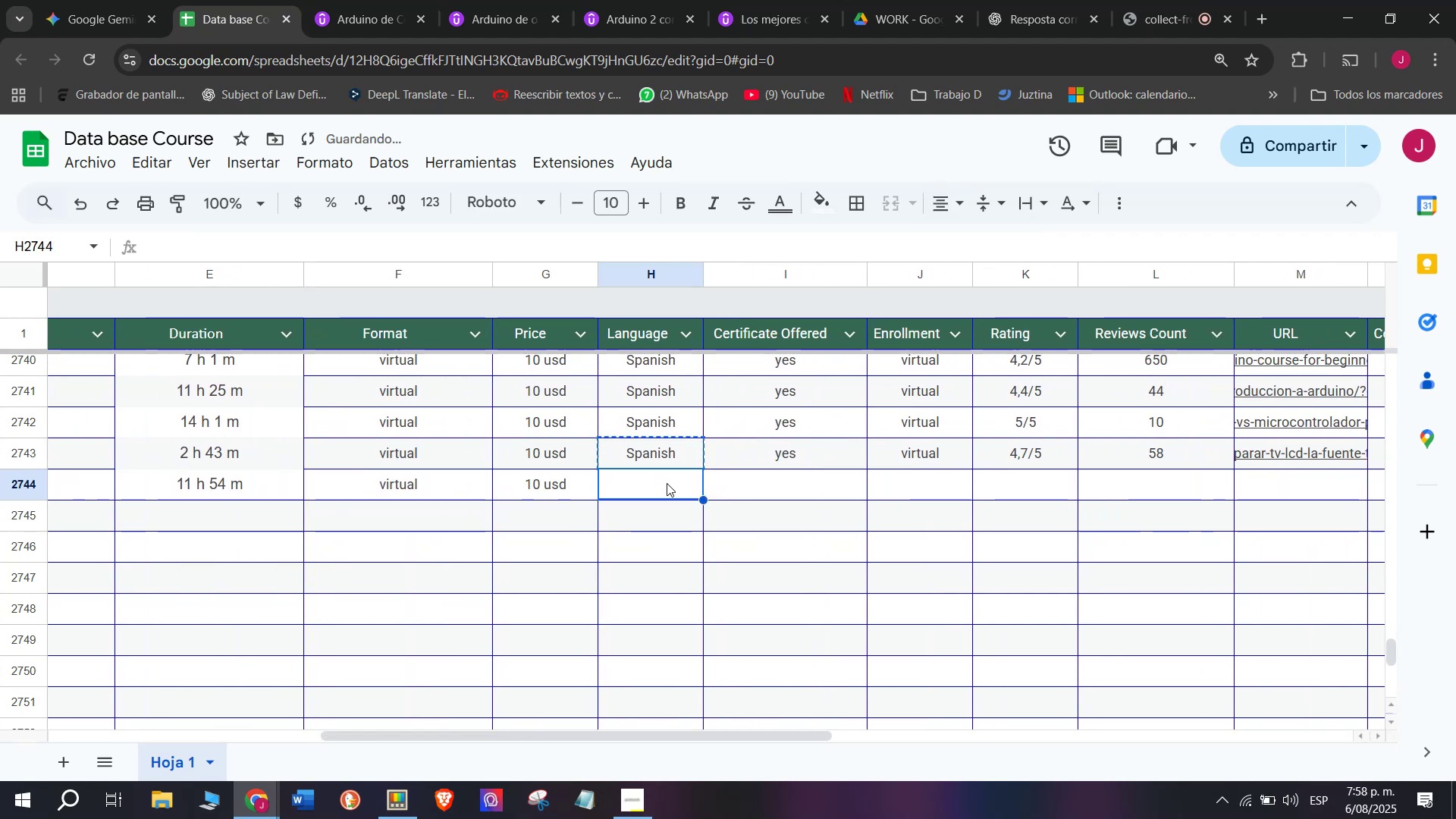 
key(Control+V)
 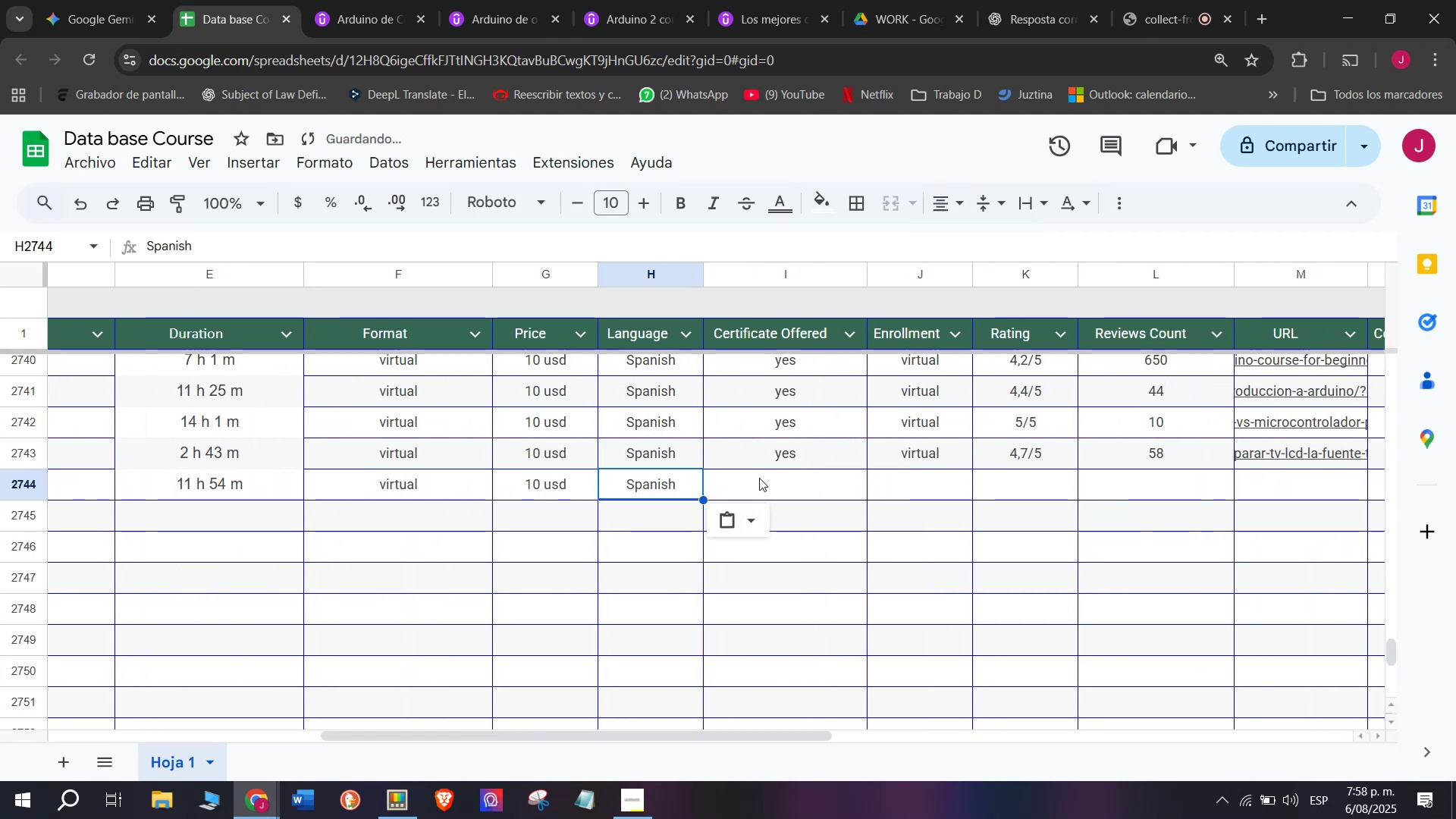 
triple_click([759, 478])
 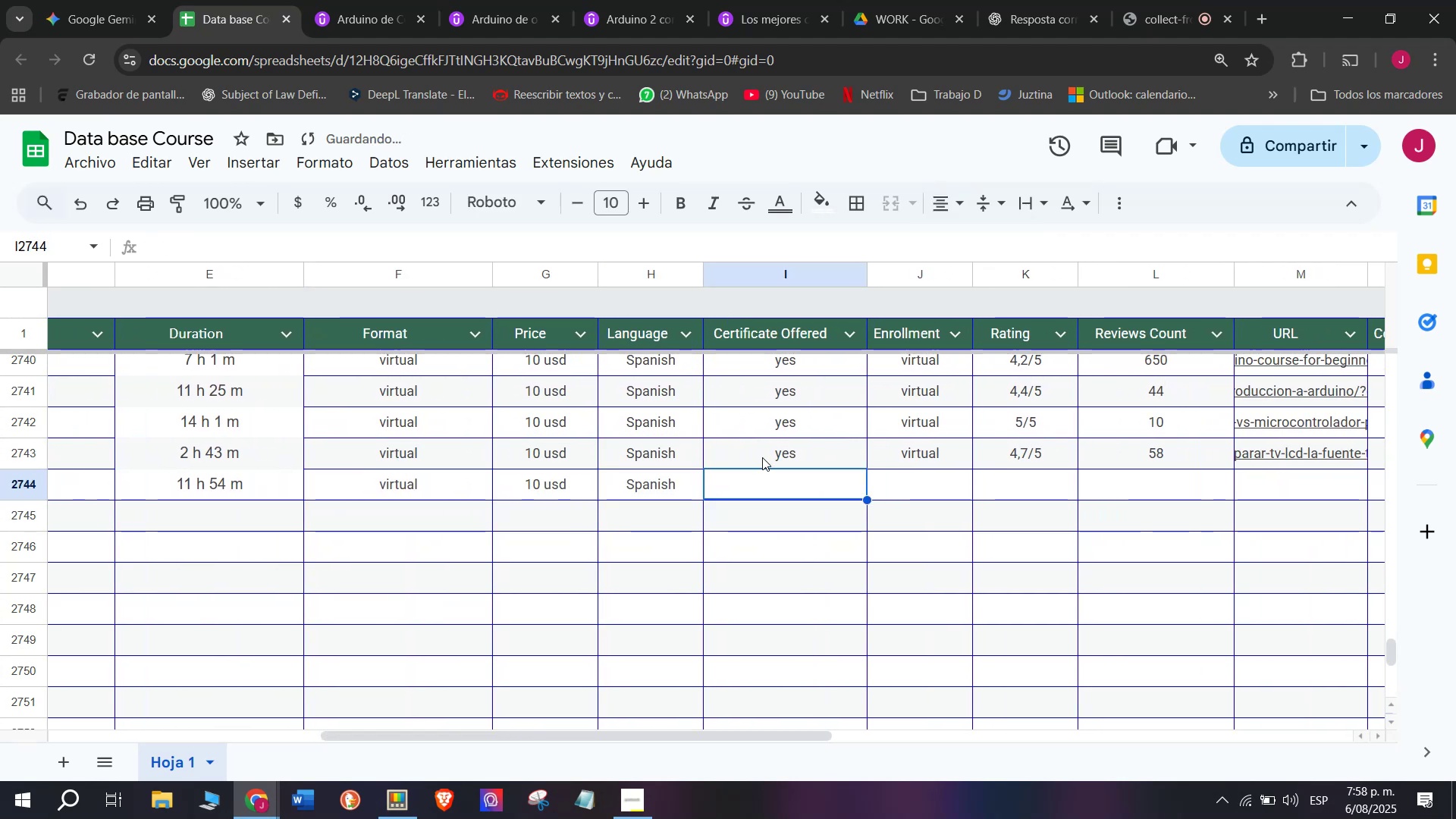 
triple_click([762, 457])
 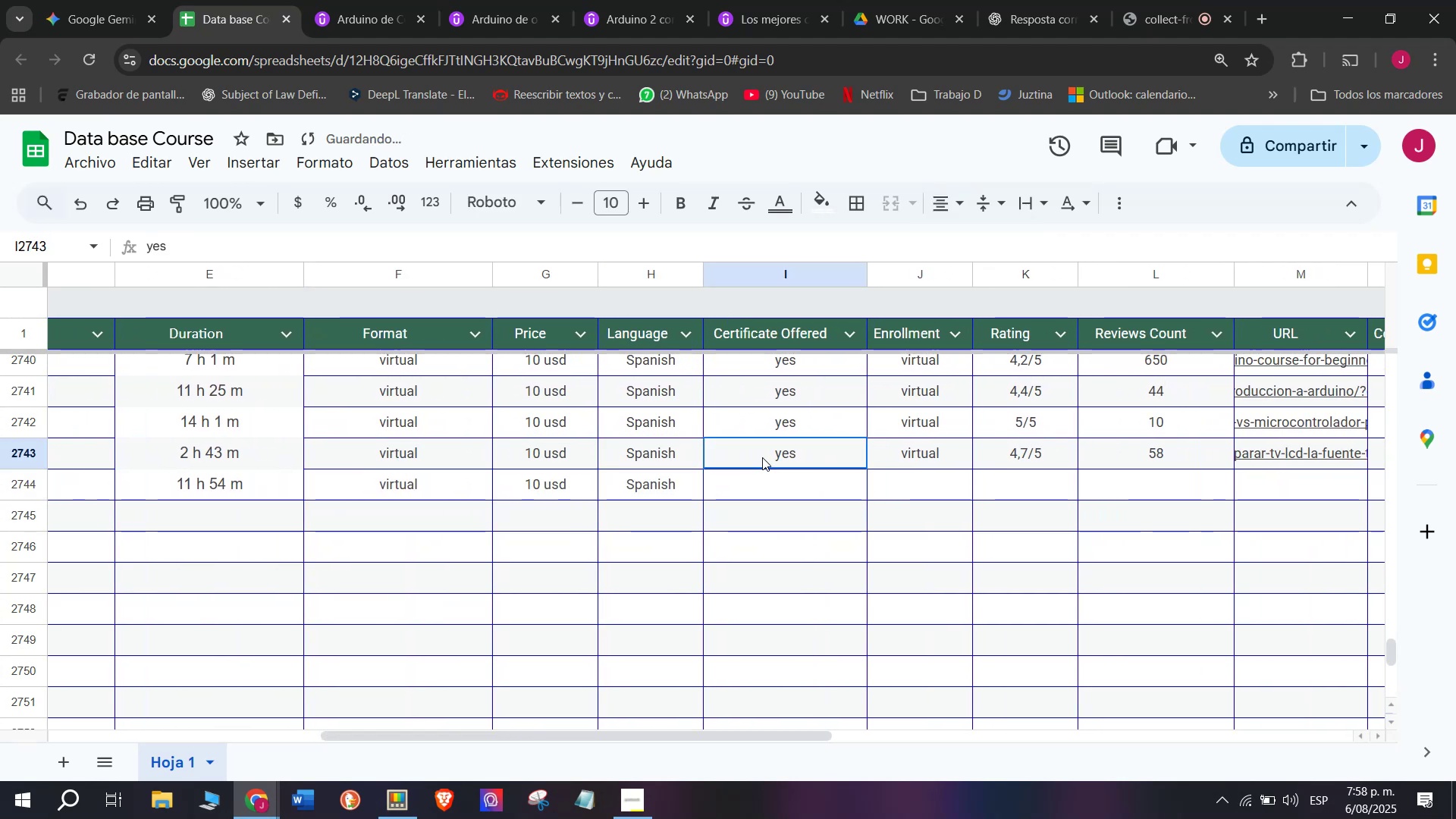 
key(Control+ControlLeft)
 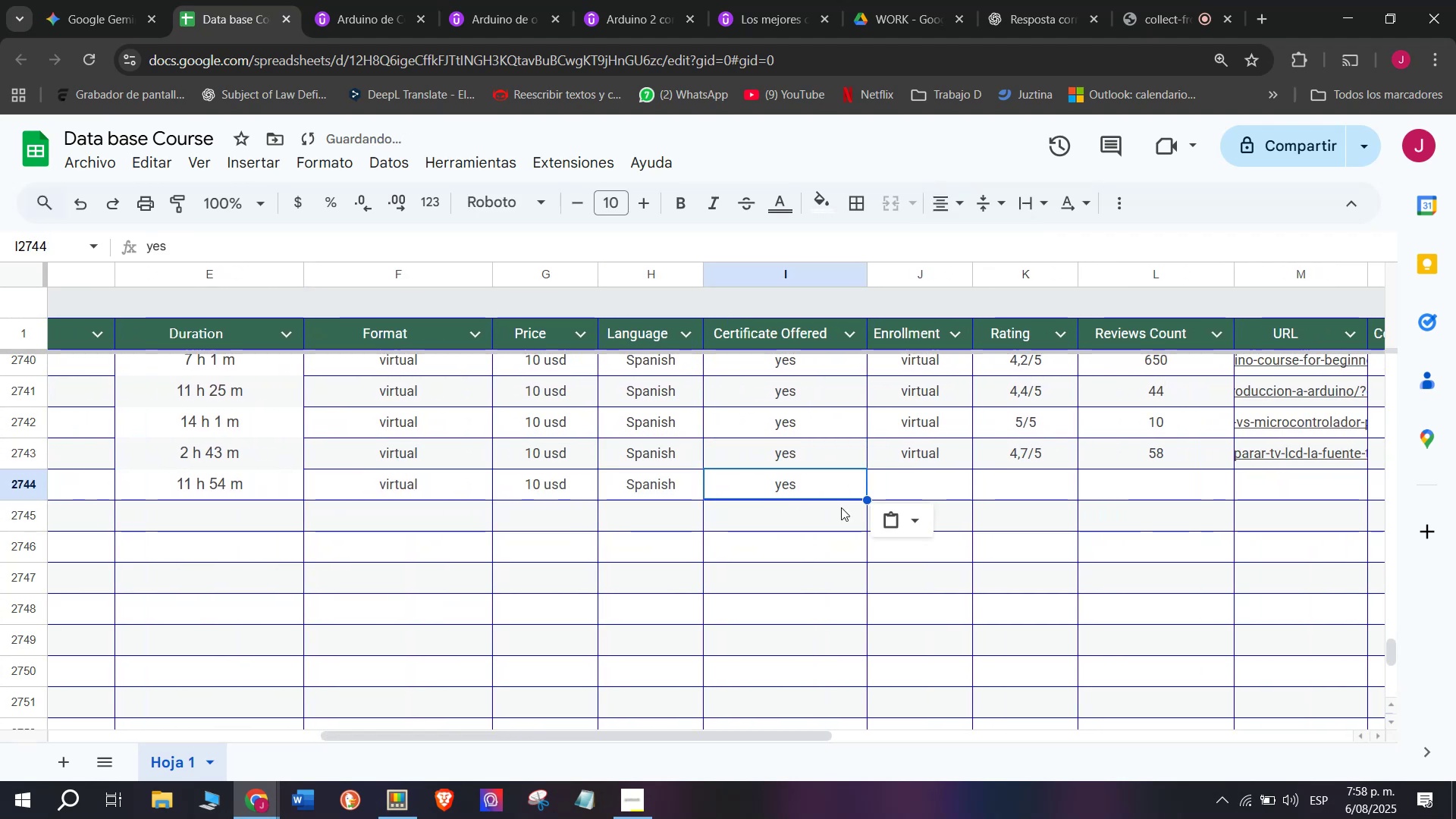 
key(Break)
 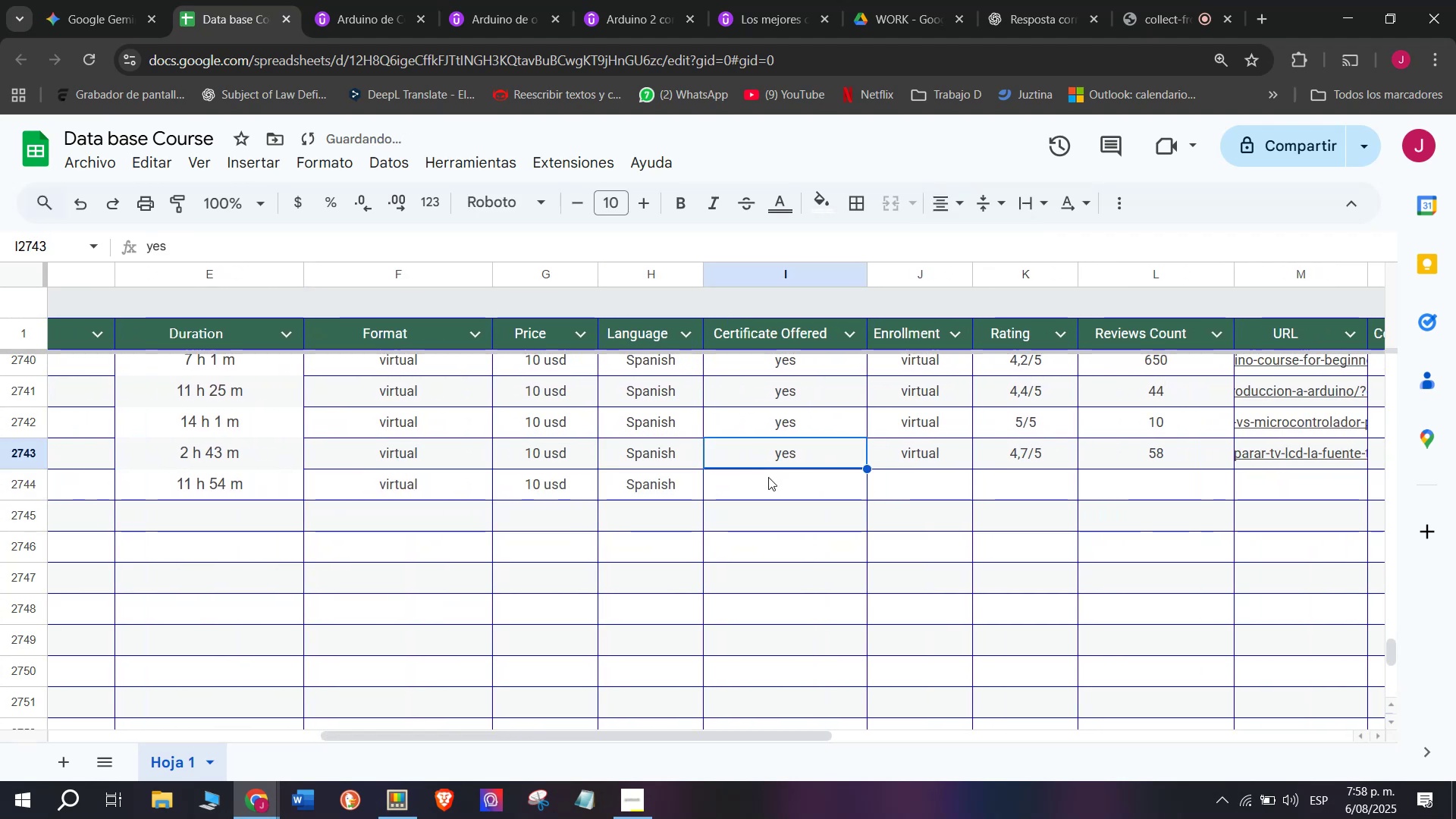 
key(Control+C)
 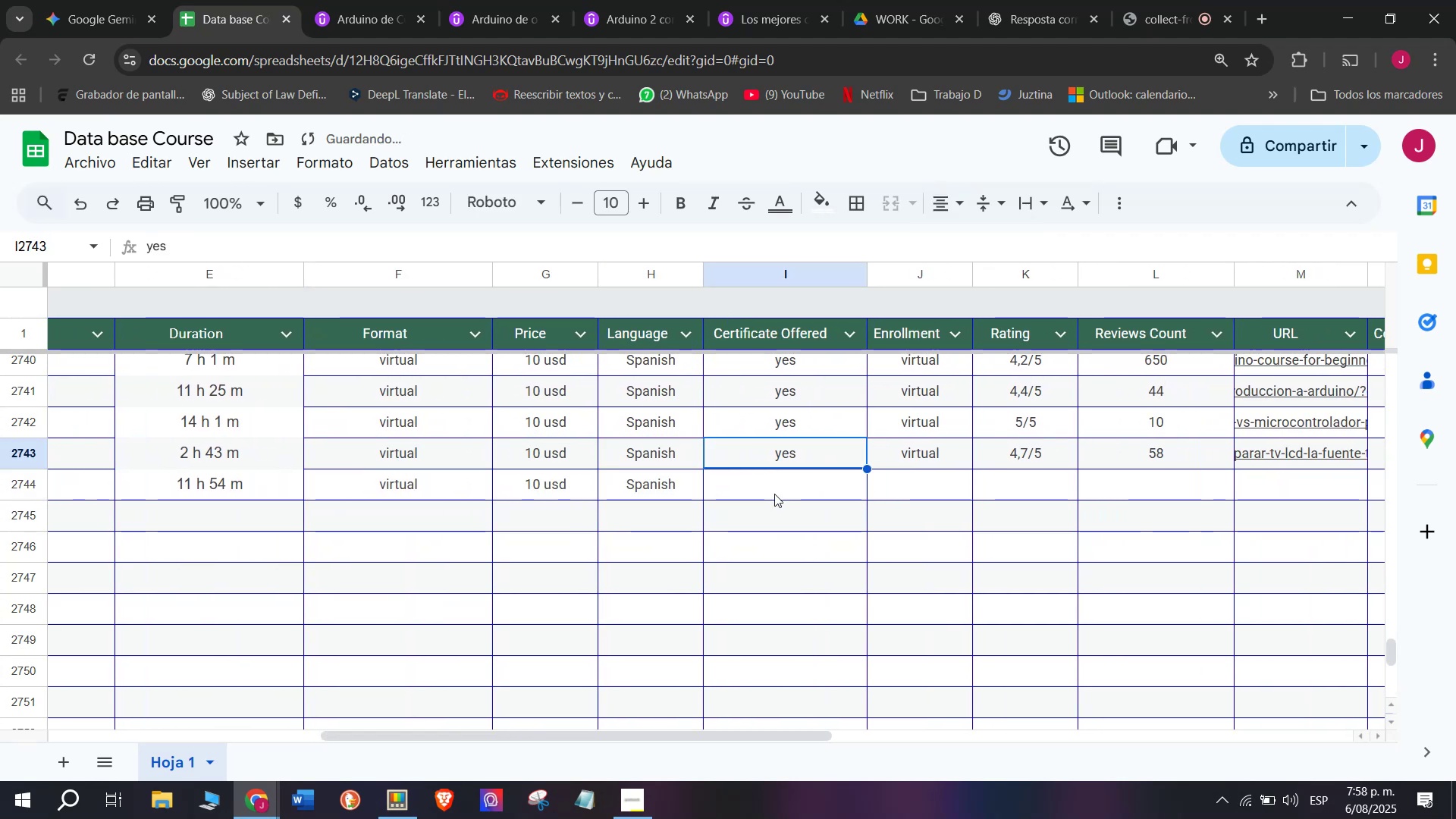 
key(Z)
 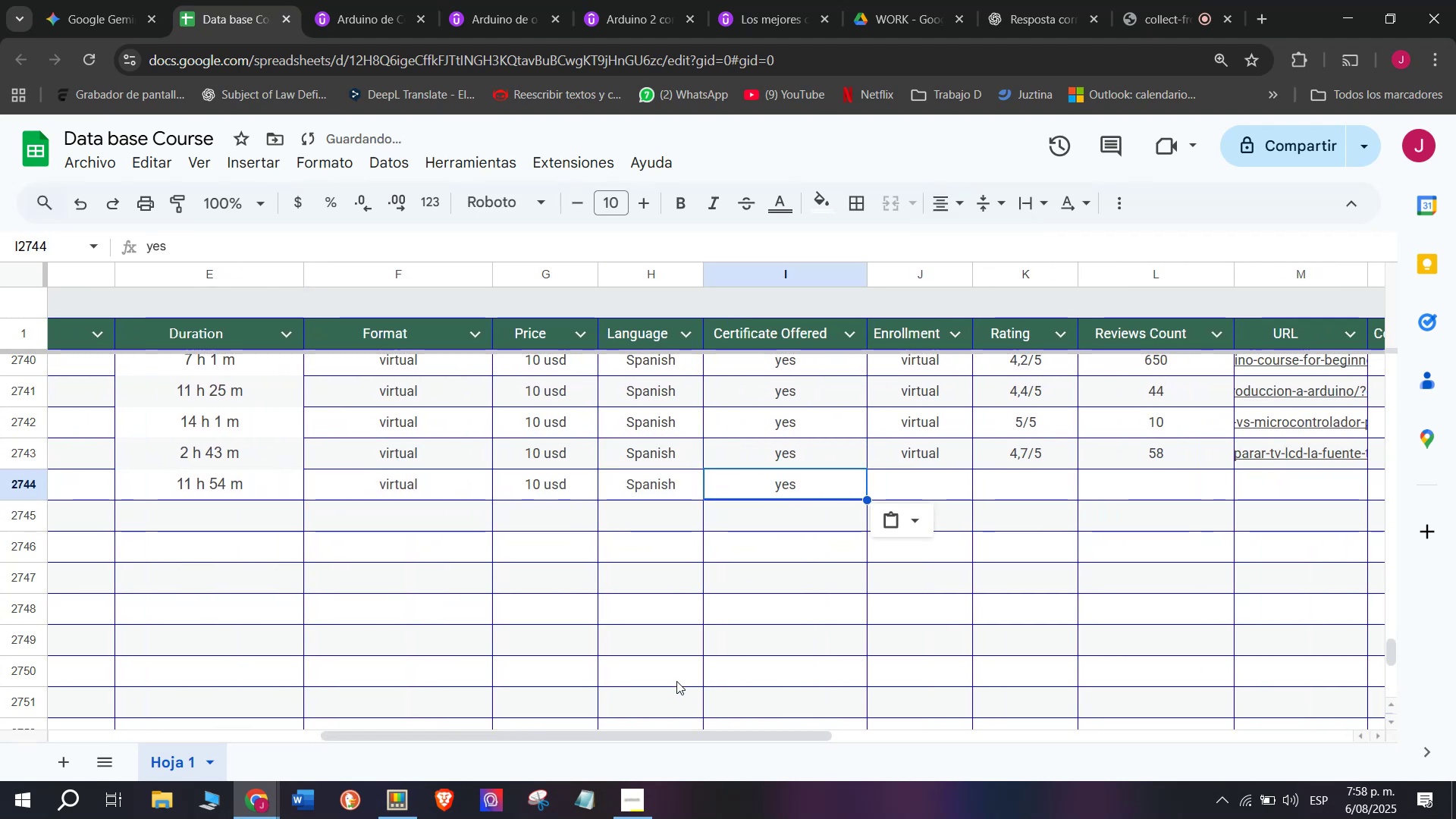 
key(Control+ControlLeft)
 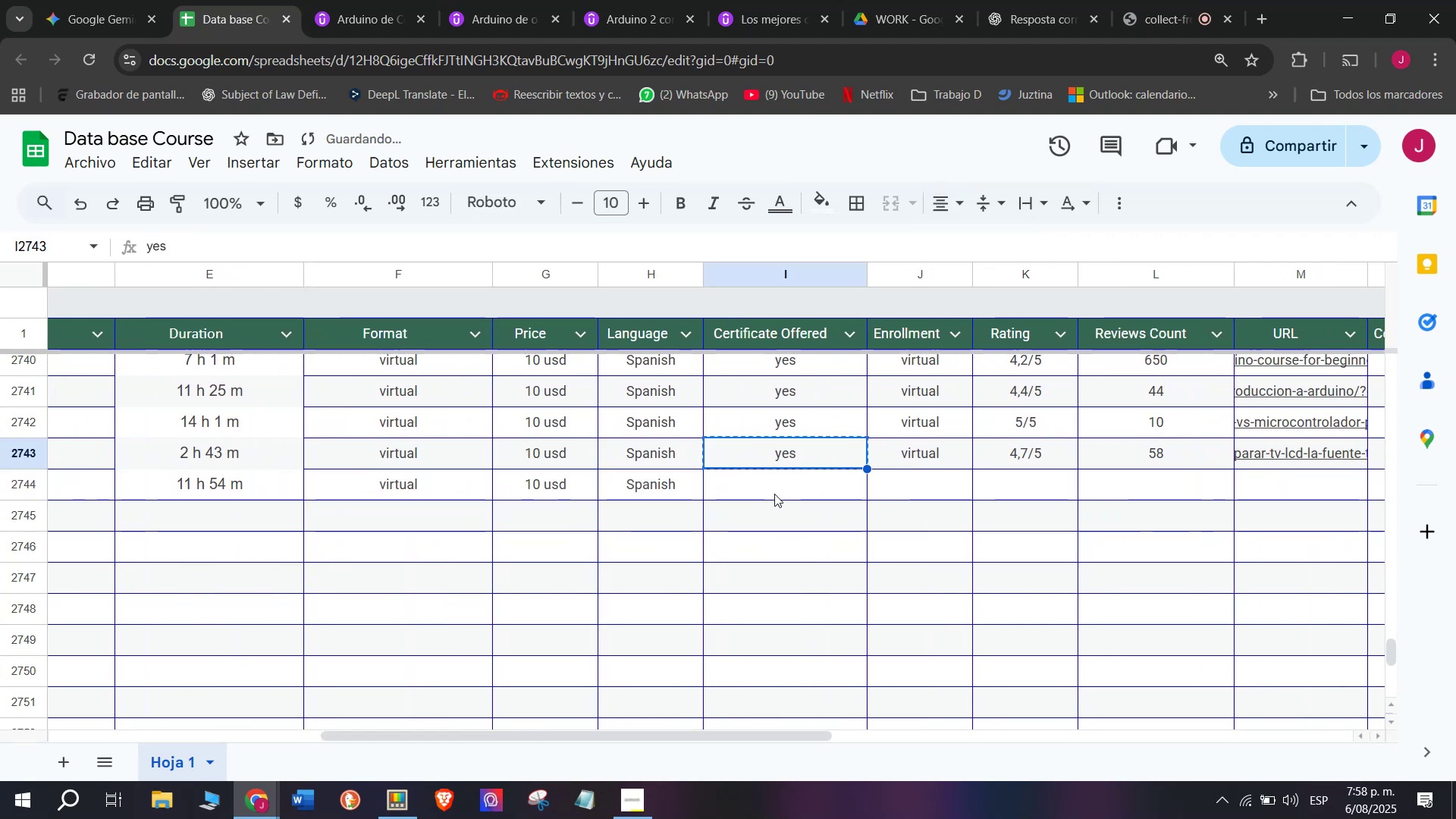 
key(Control+V)
 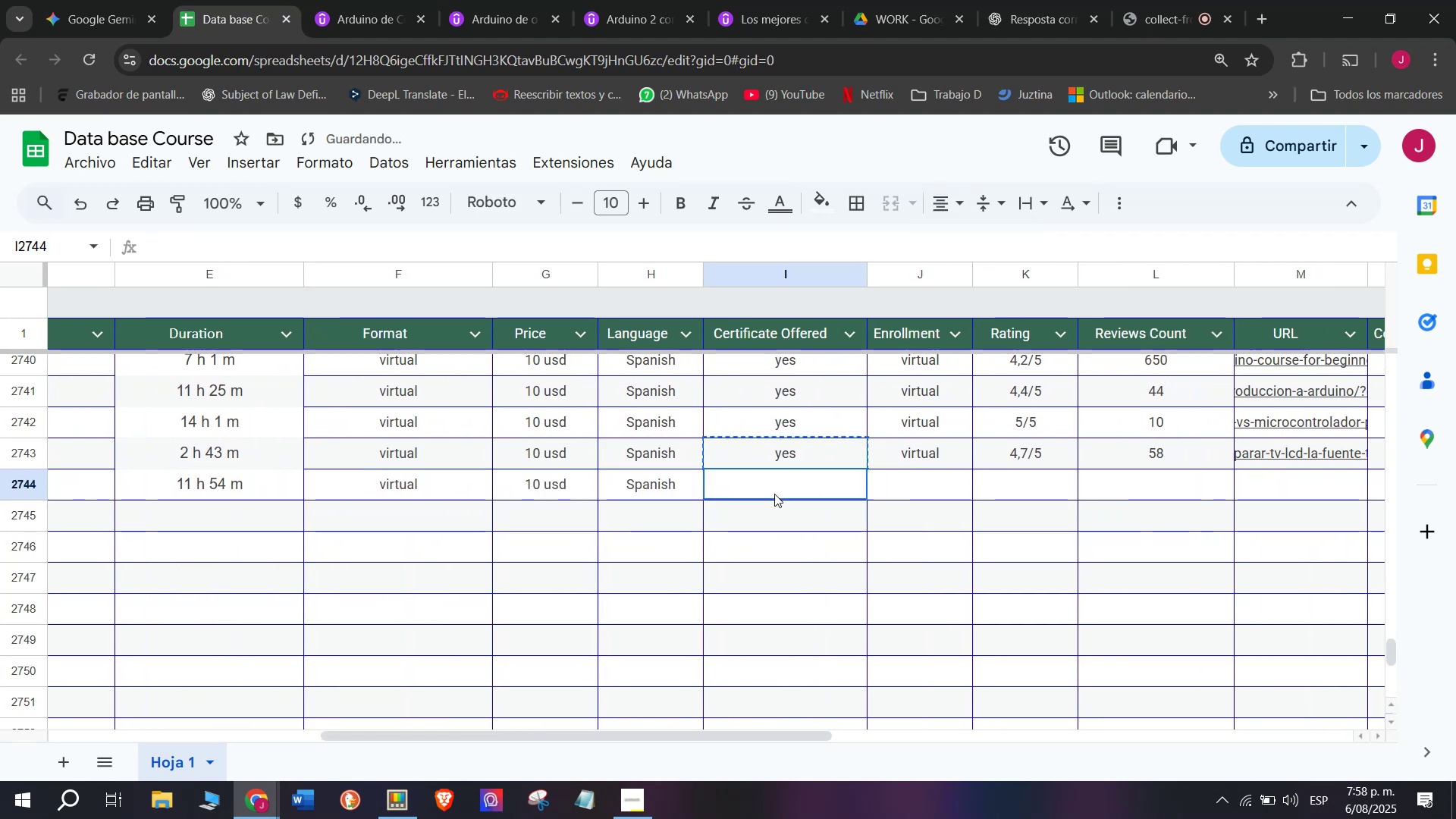 
triple_click([774, 494])
 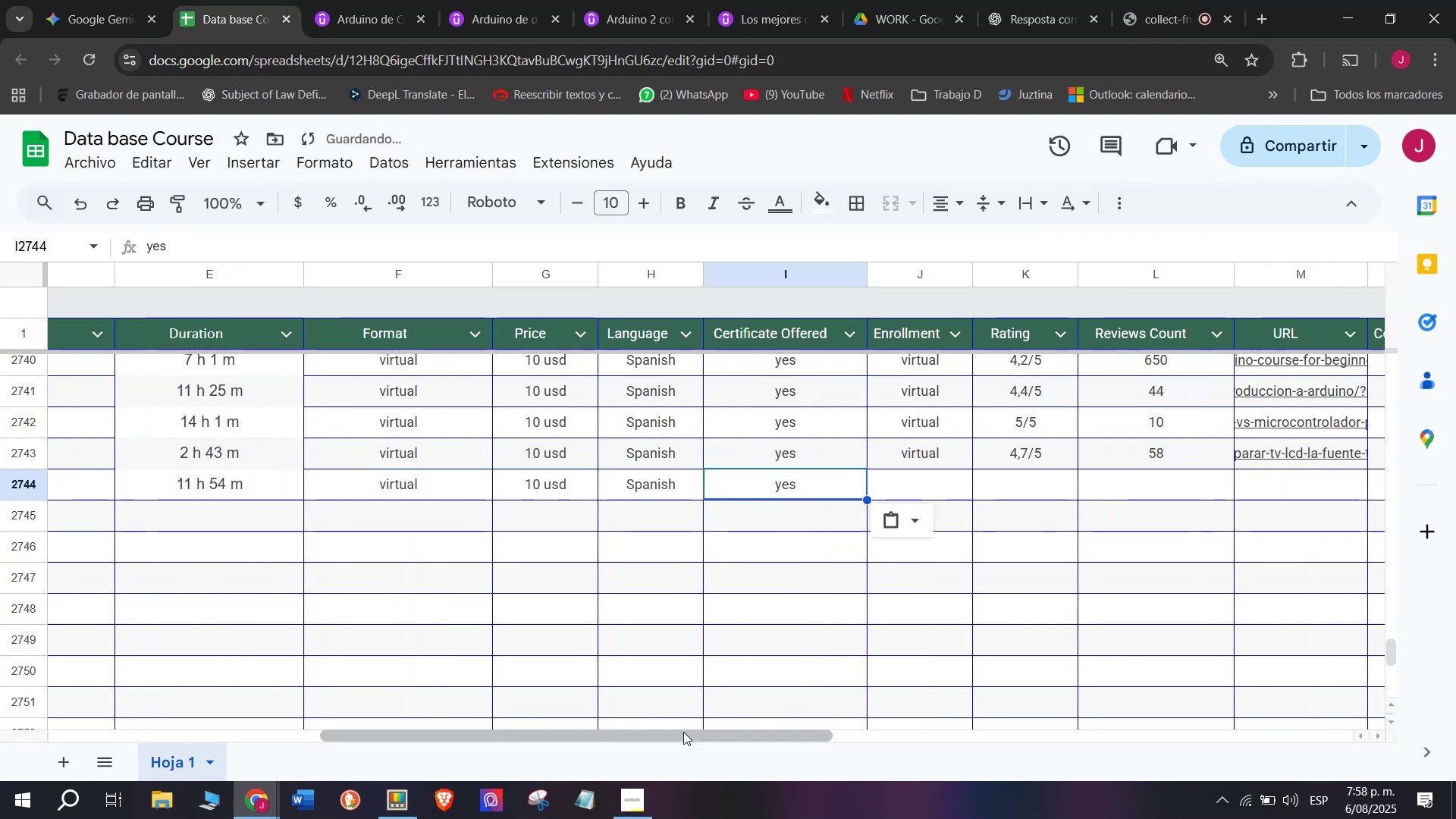 
left_click_drag(start_coordinate=[683, 732], to_coordinate=[756, 736])
 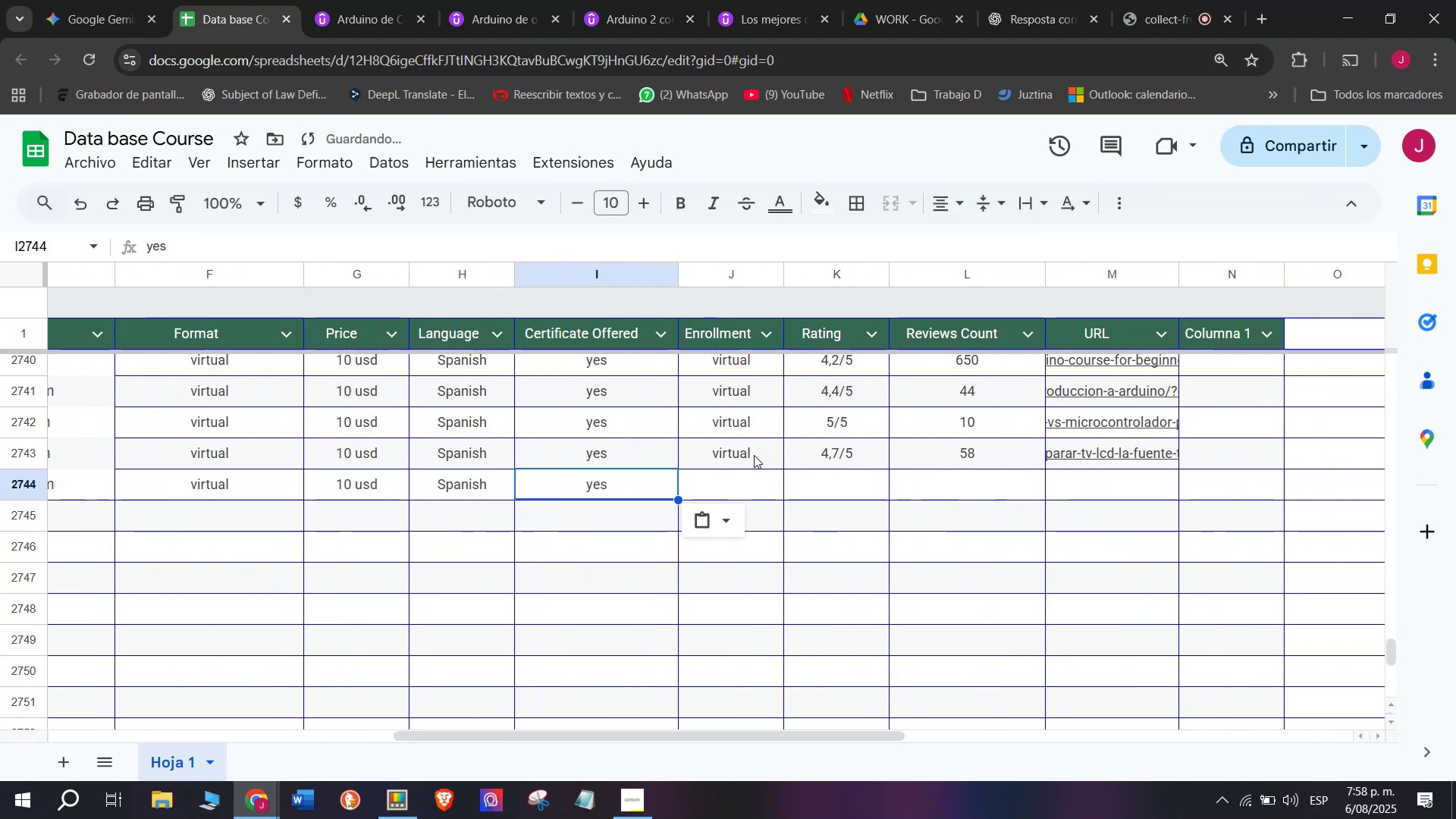 
left_click([744, 454])
 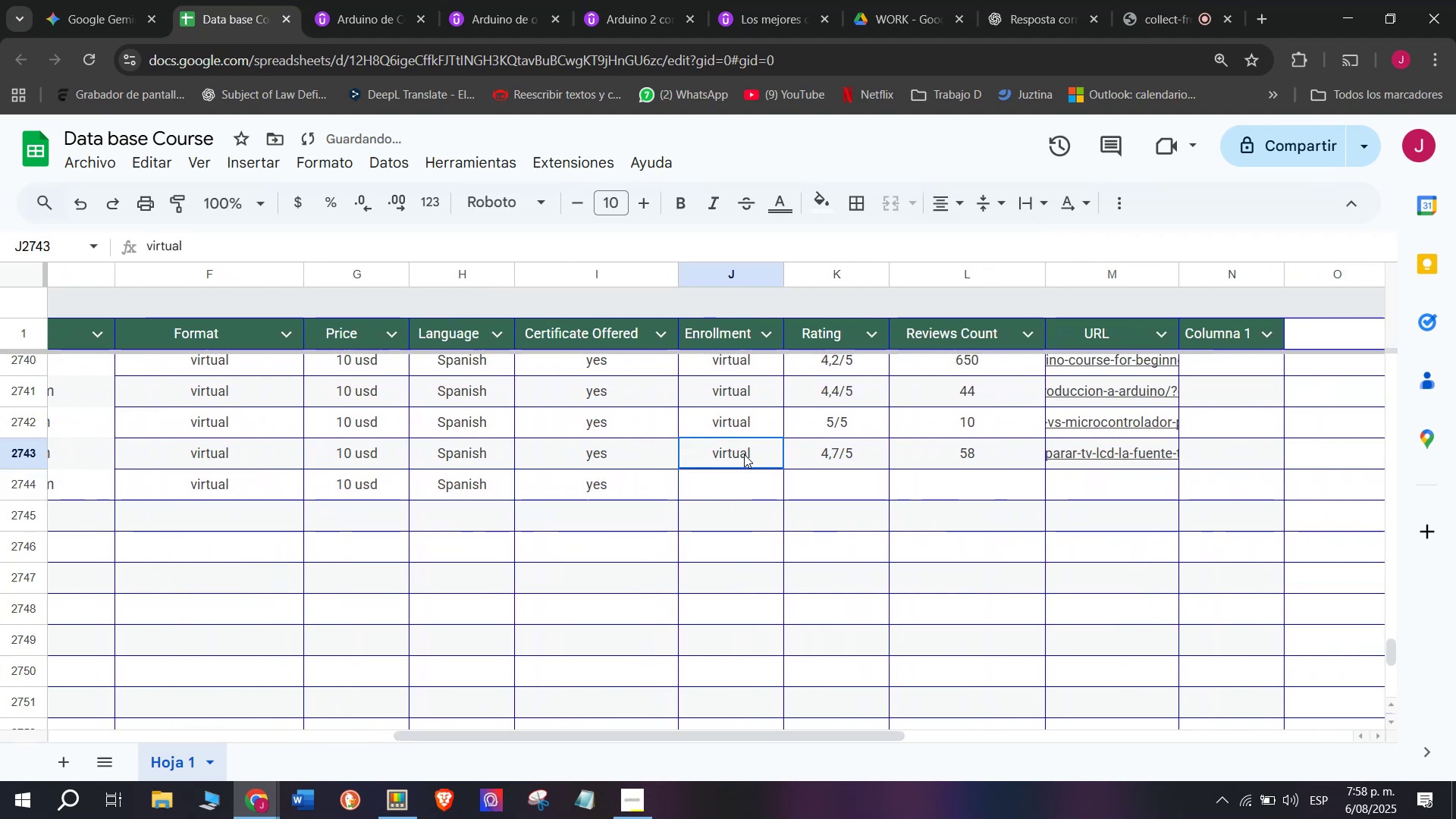 
key(Control+ControlLeft)
 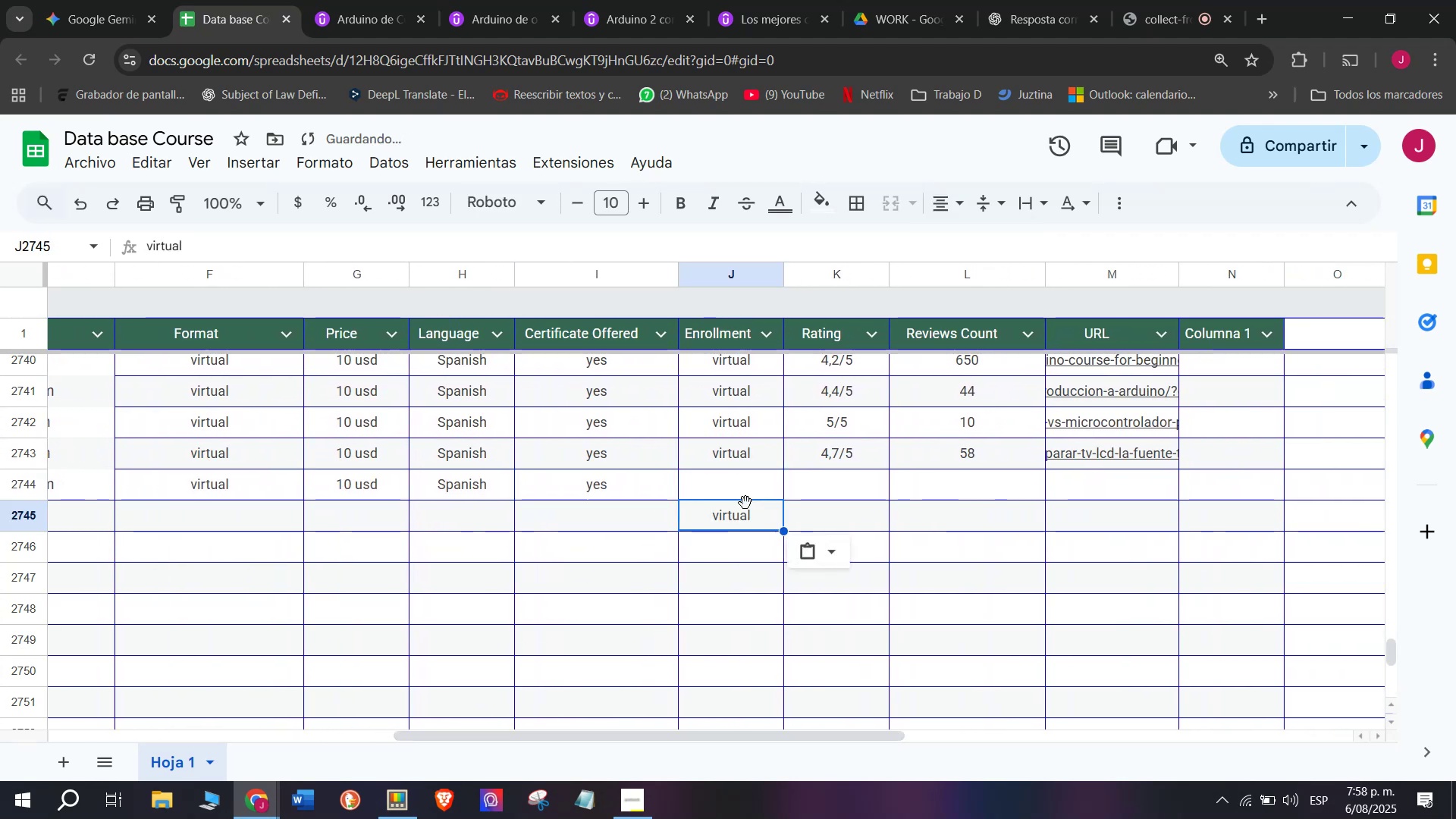 
key(Break)
 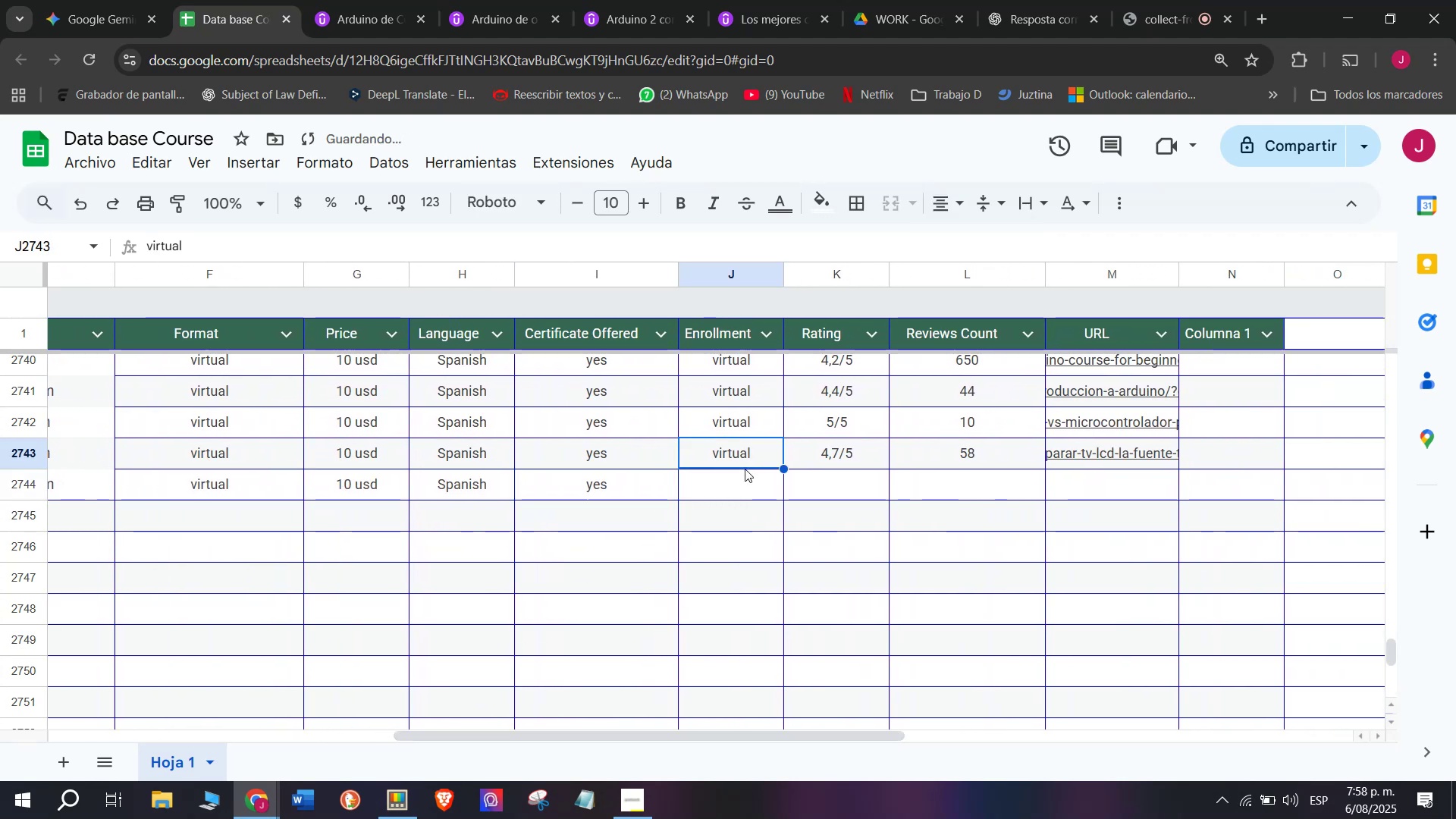 
key(Control+C)
 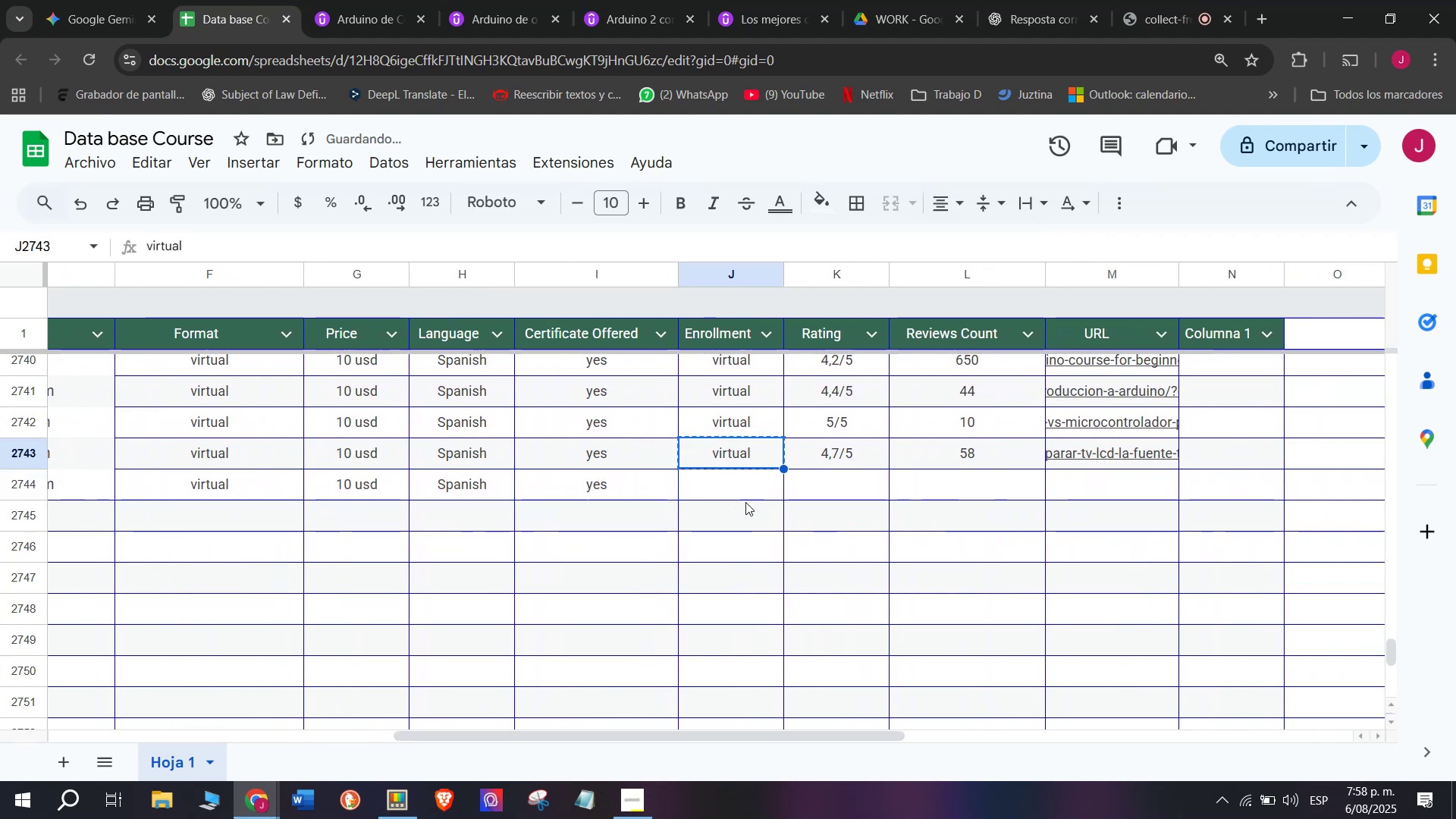 
double_click([745, 503])
 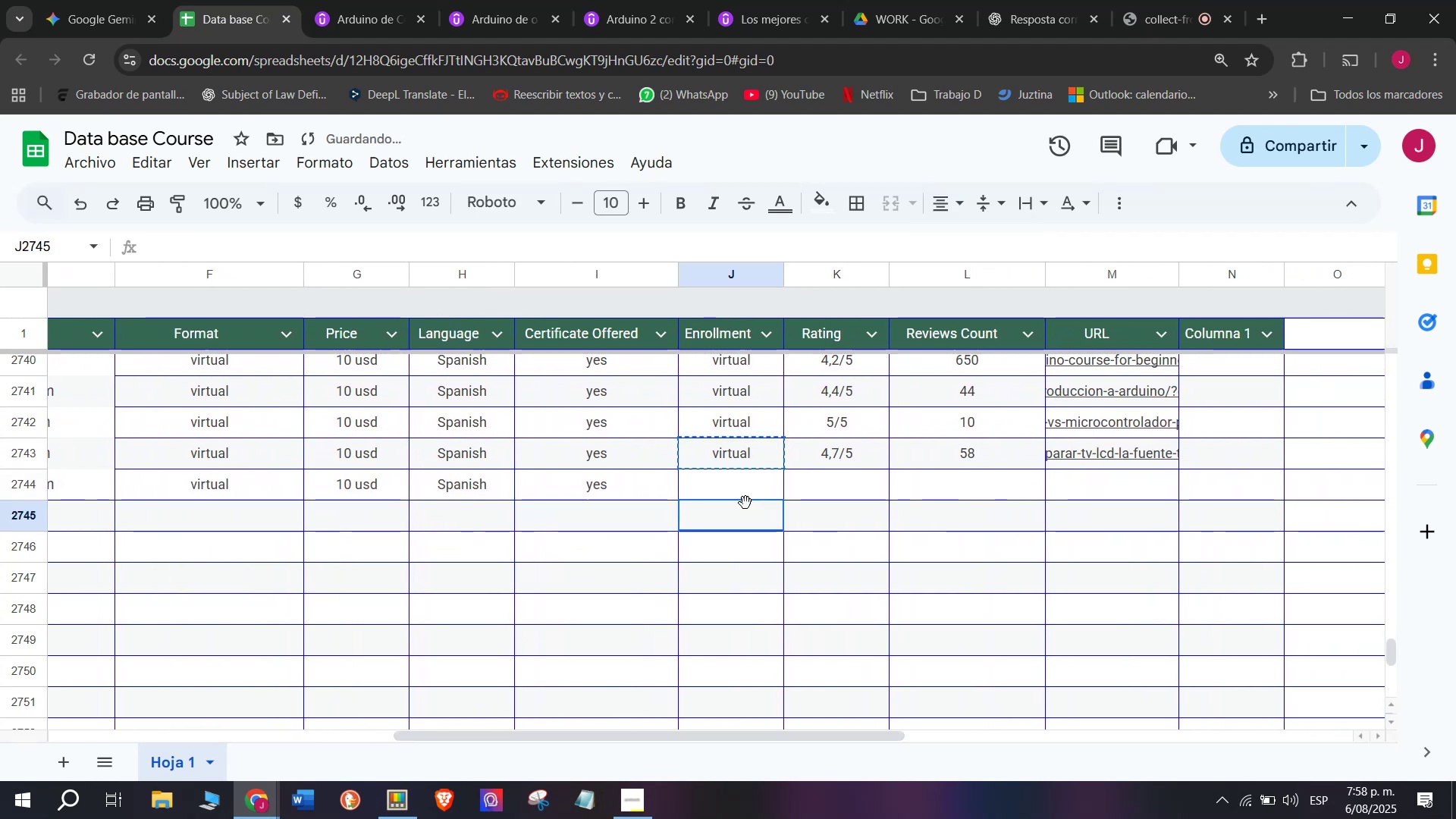 
key(Z)
 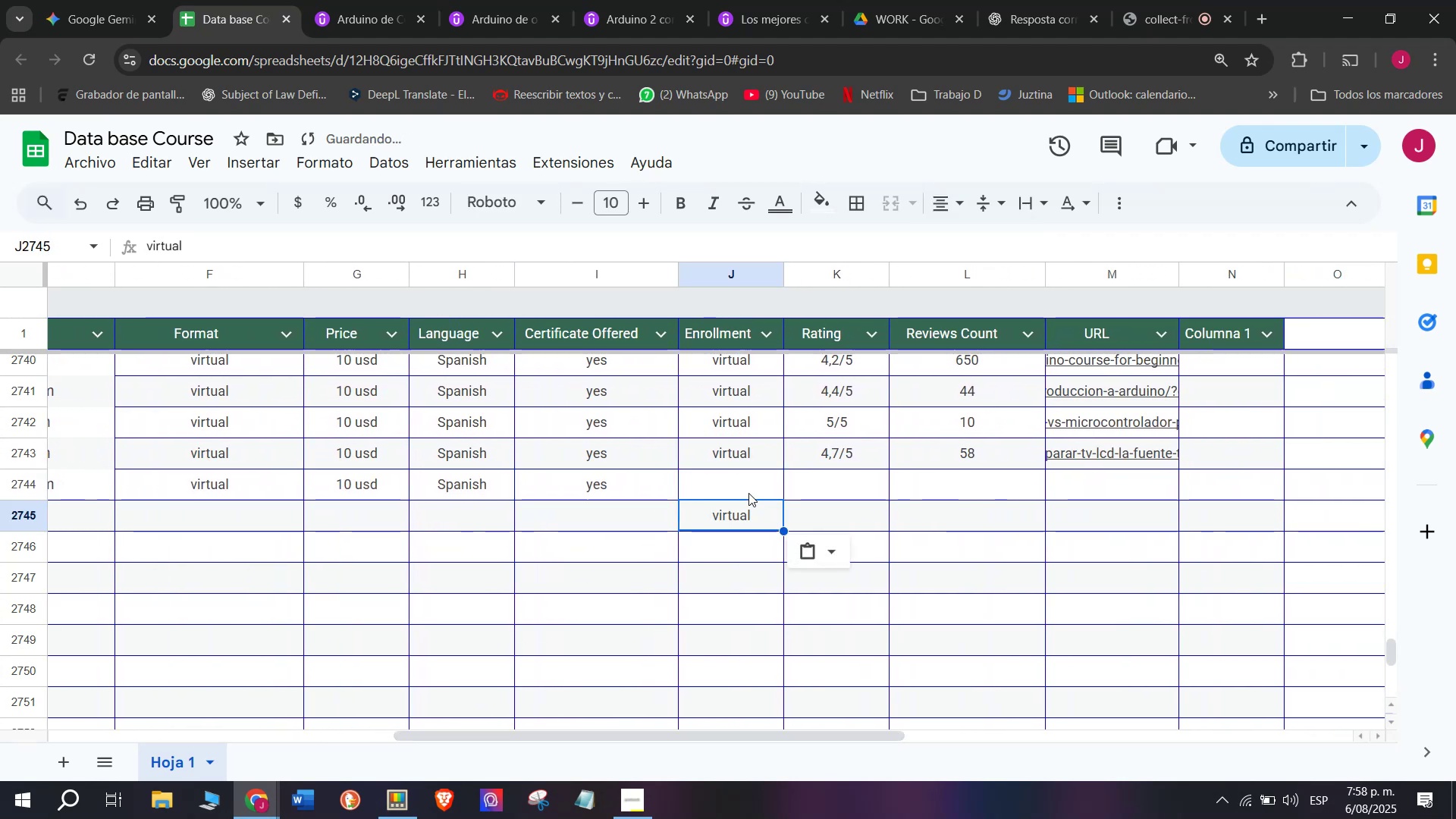 
key(Control+ControlLeft)
 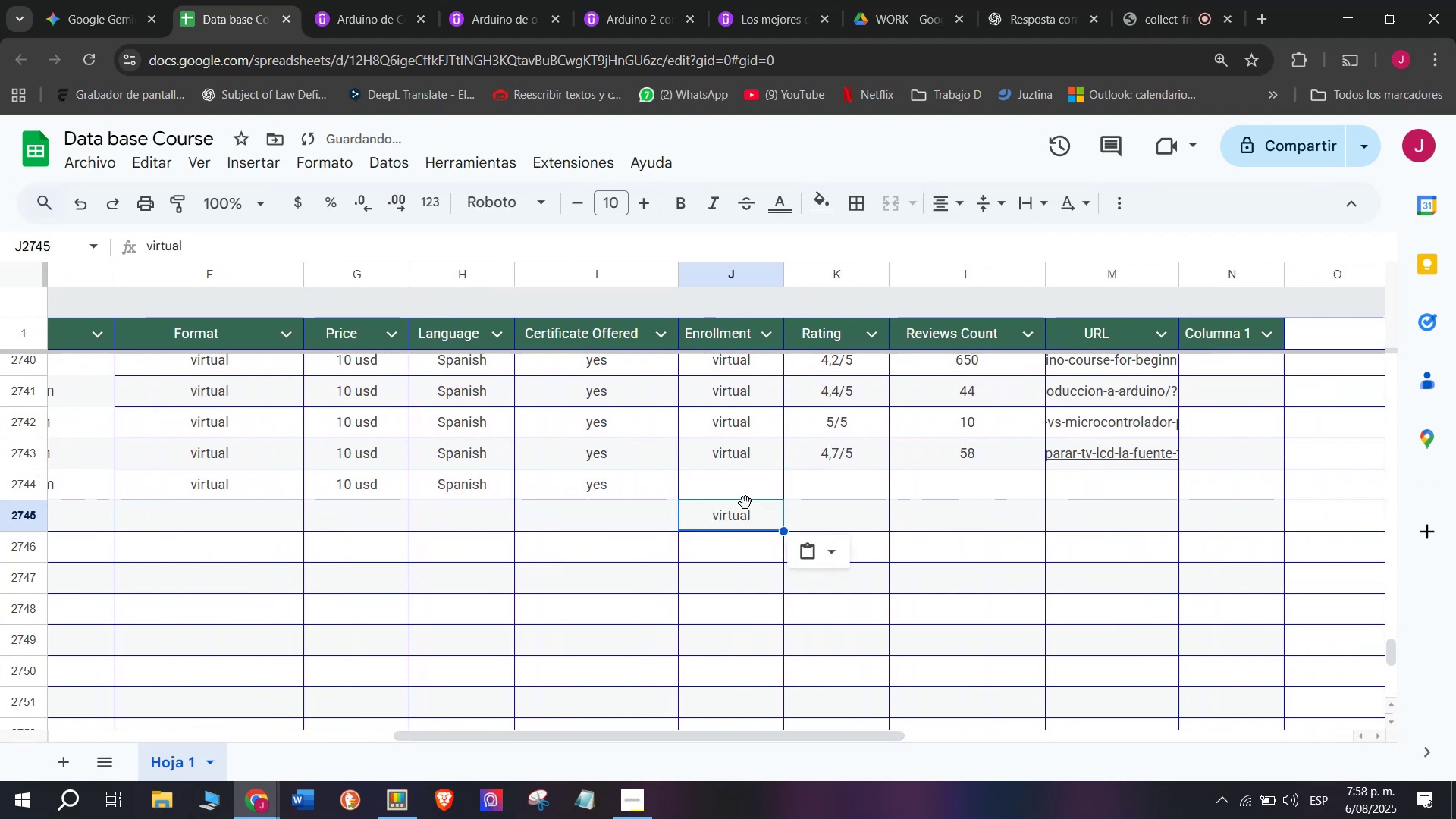 
key(Control+V)
 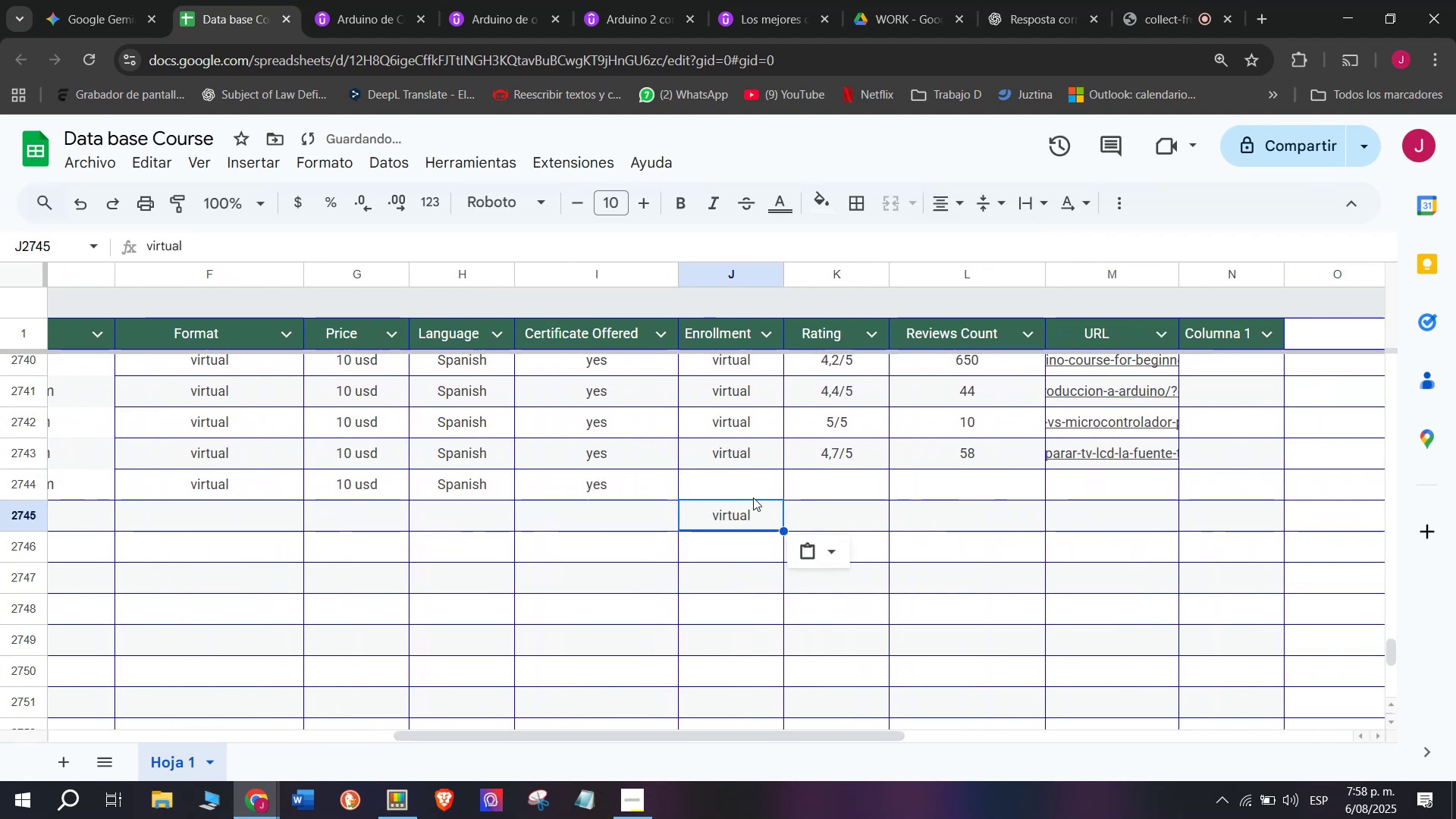 
key(Shift+ShiftLeft)
 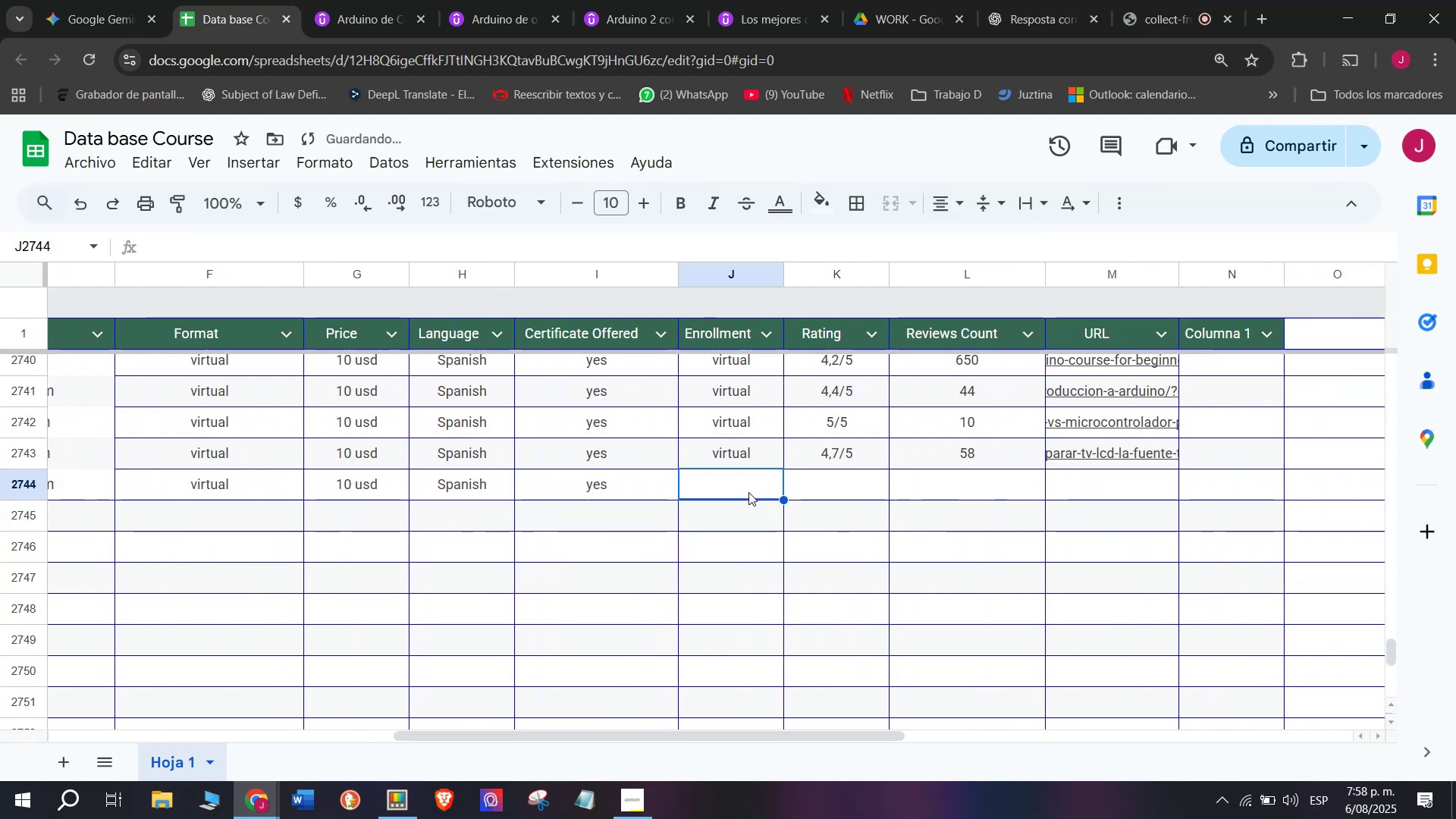 
key(Control+Shift+ControlLeft)
 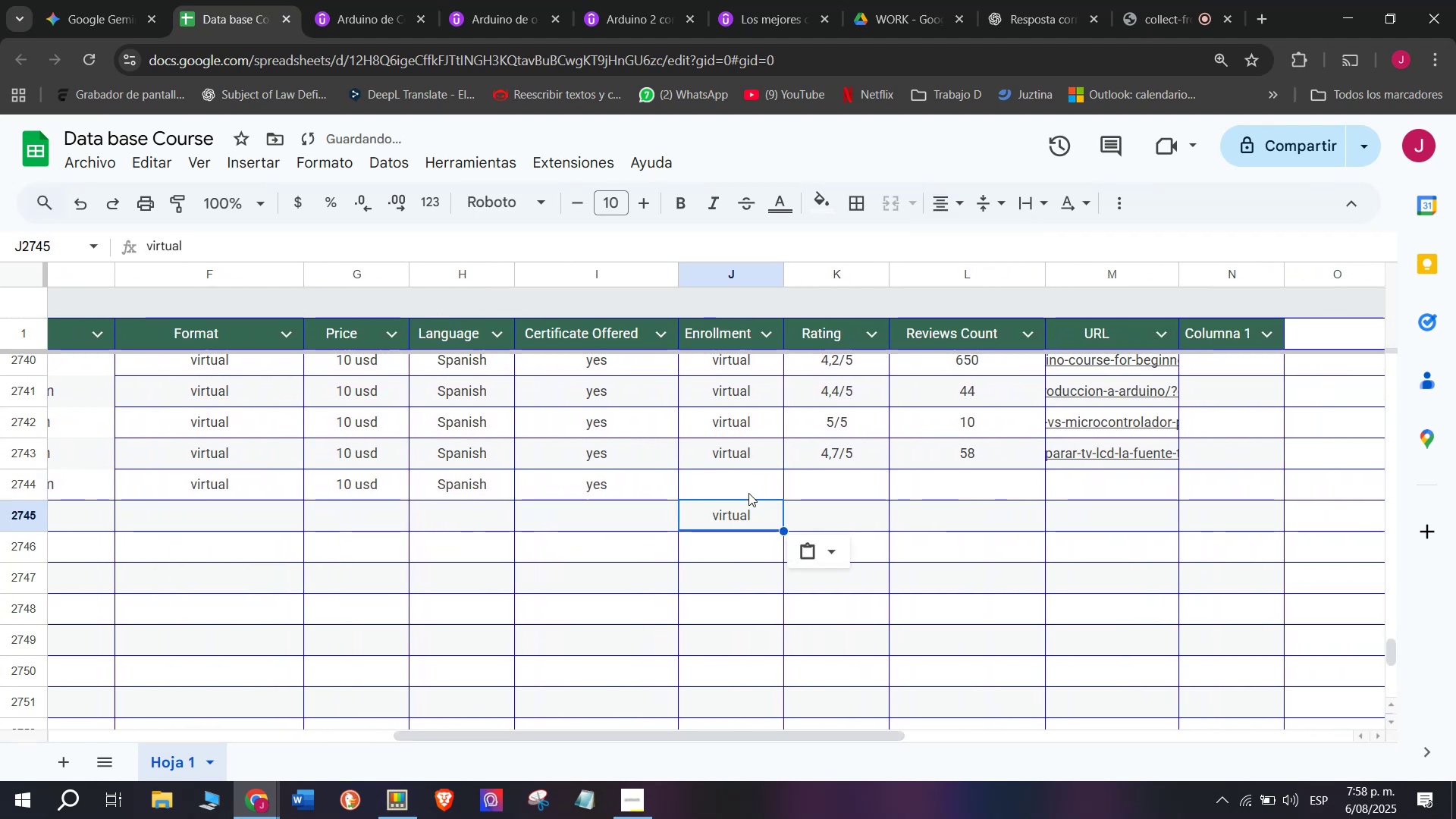 
key(Control+Shift+Z)
 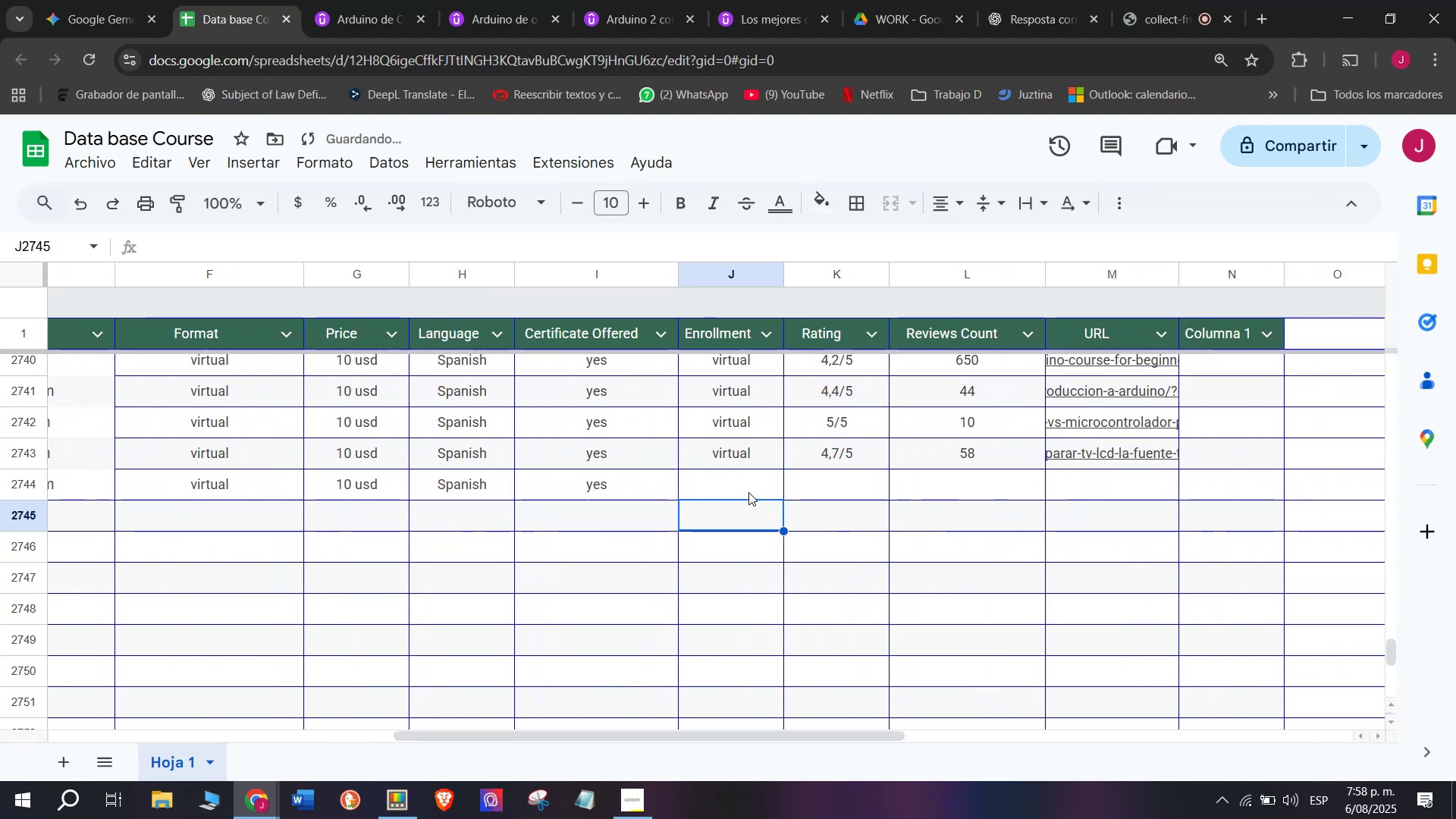 
left_click([748, 492])
 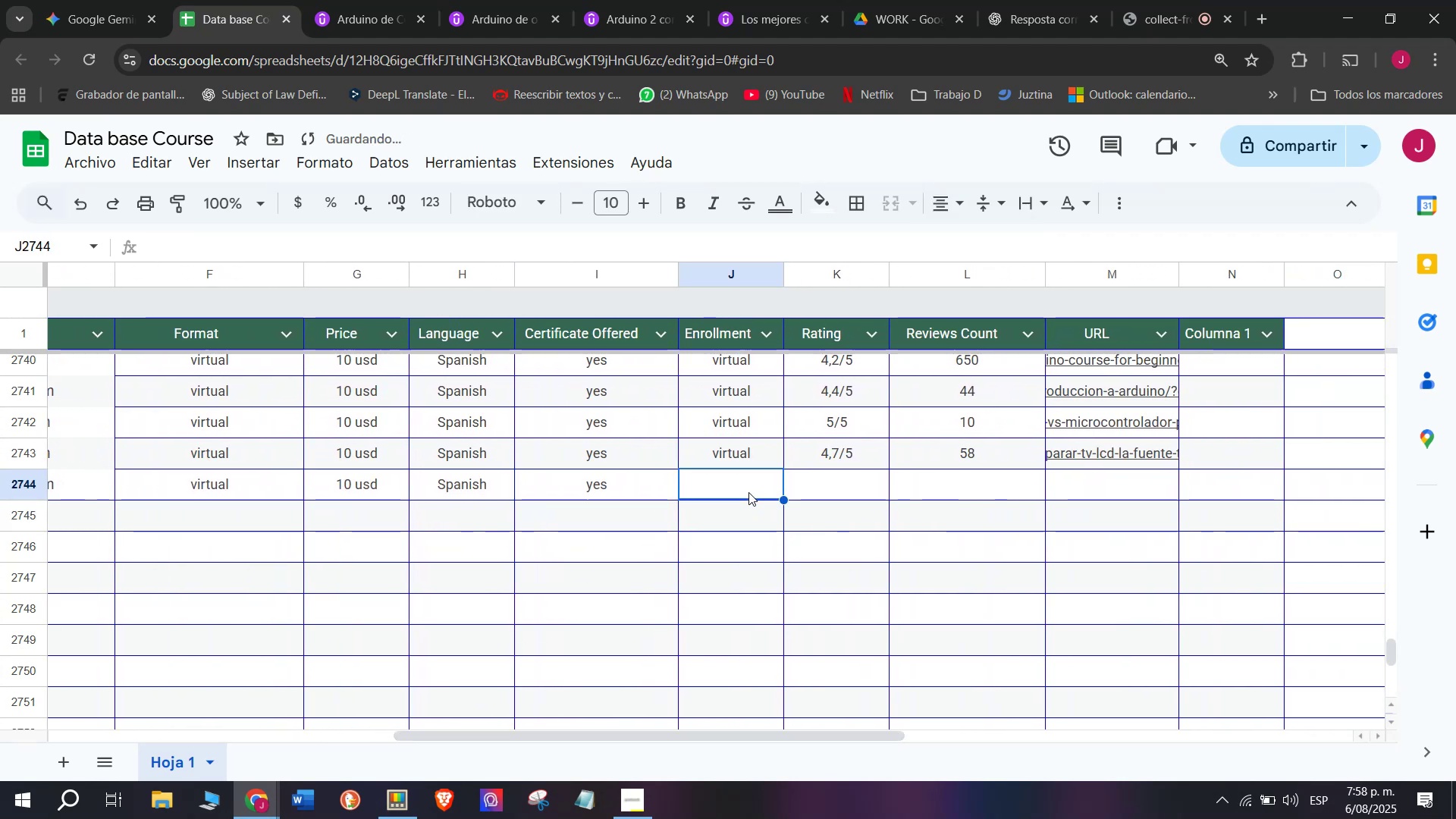 
key(Z)
 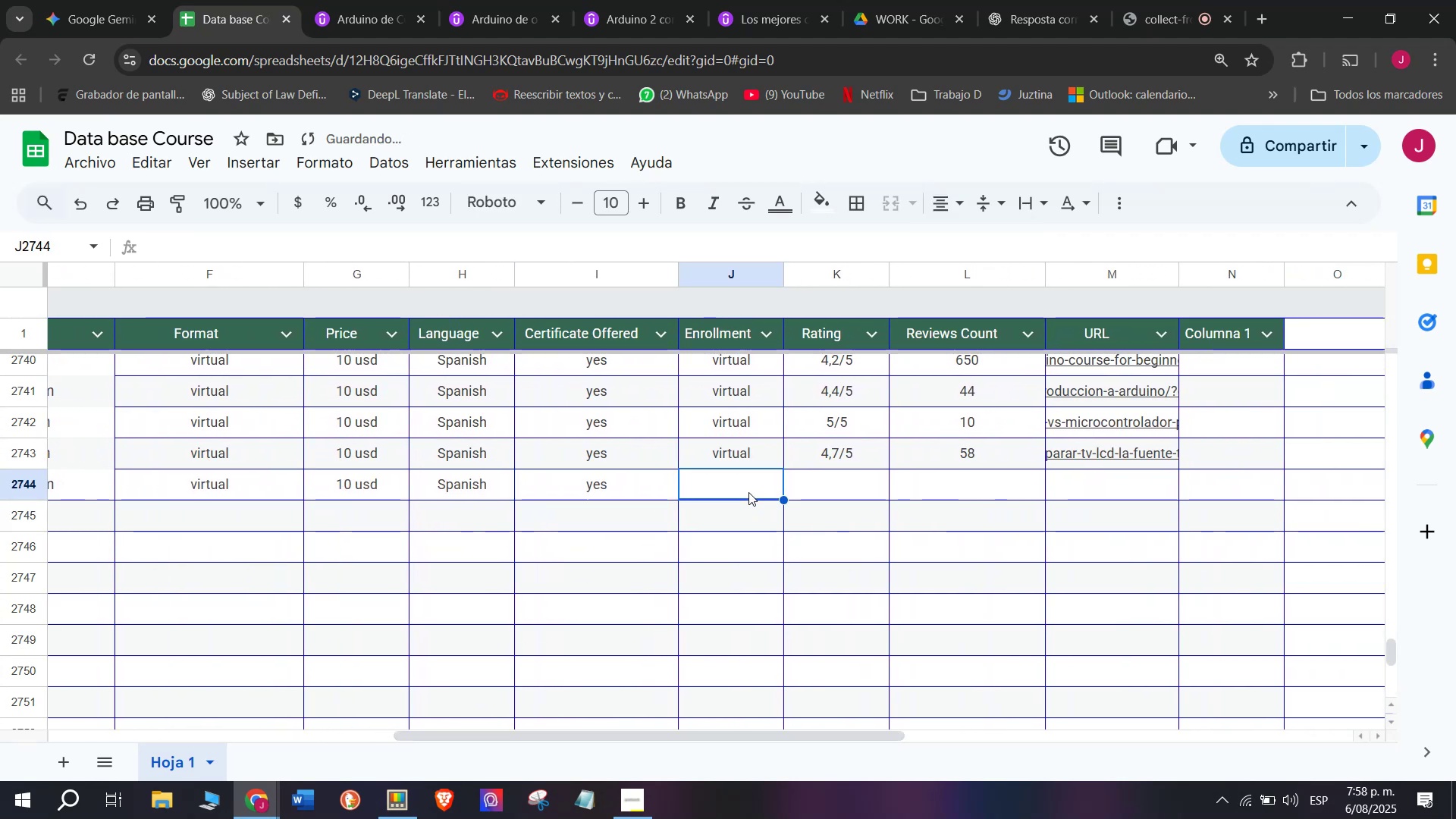 
key(Control+ControlLeft)
 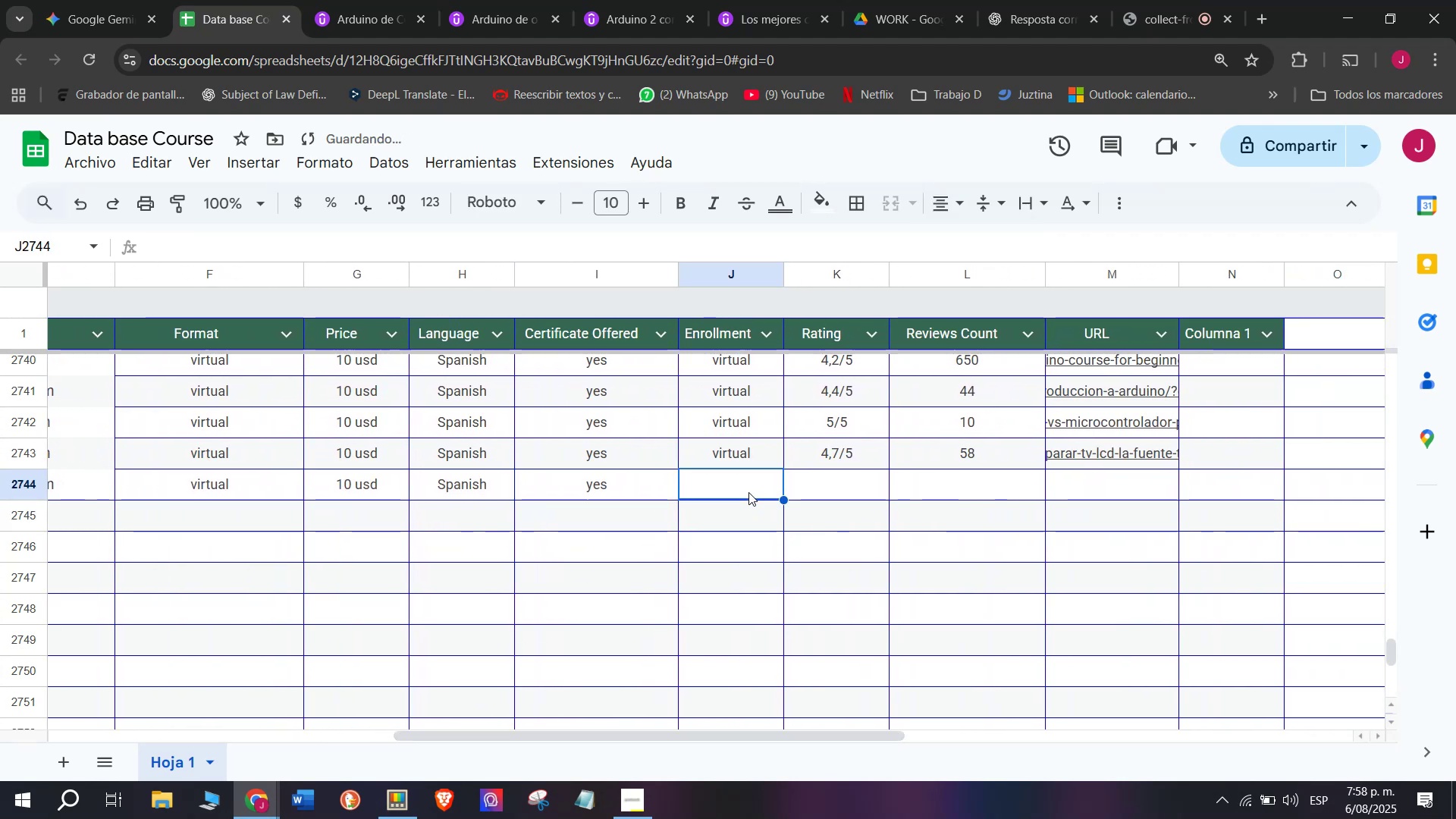 
key(Control+V)
 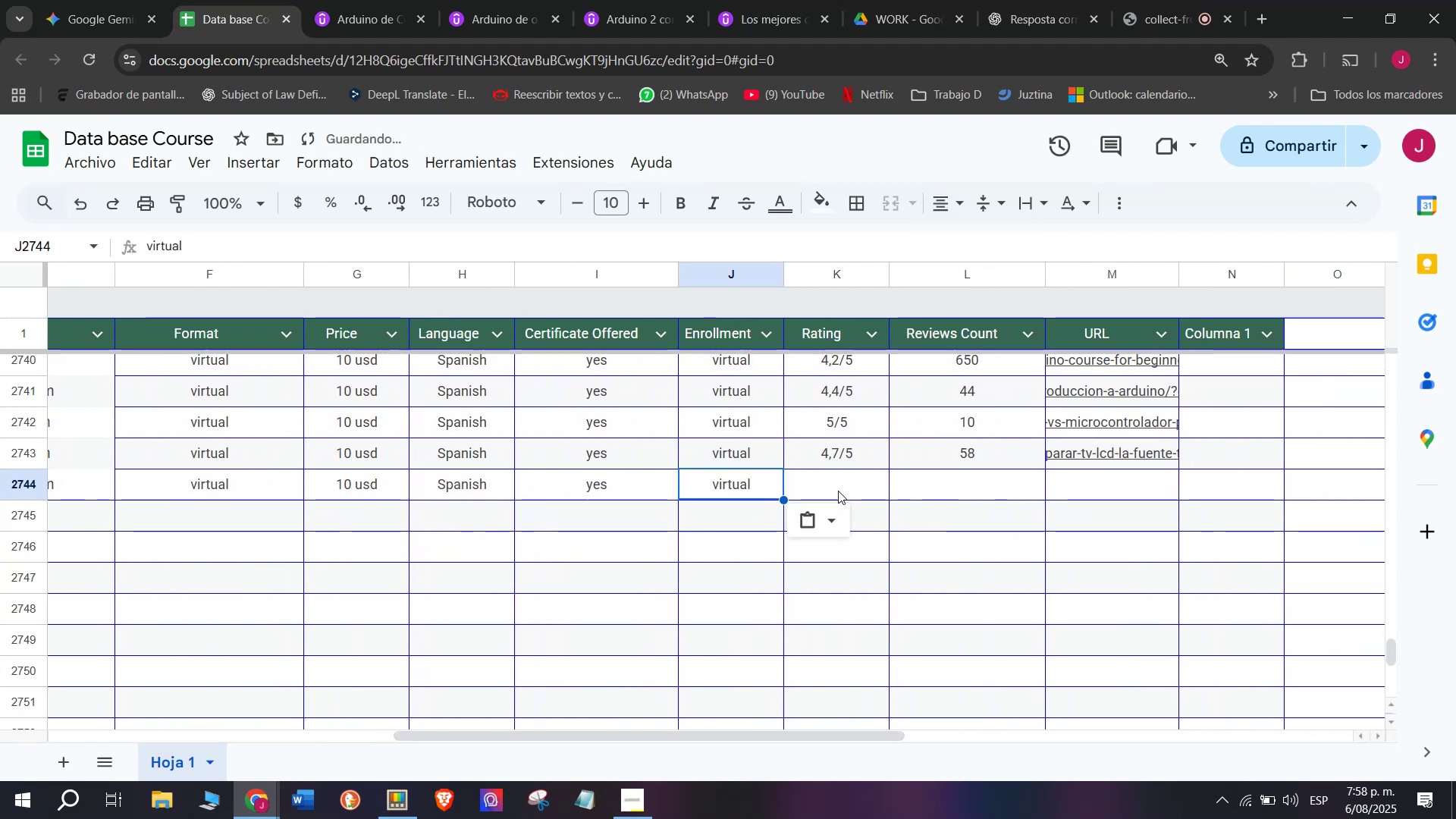 
left_click([840, 486])
 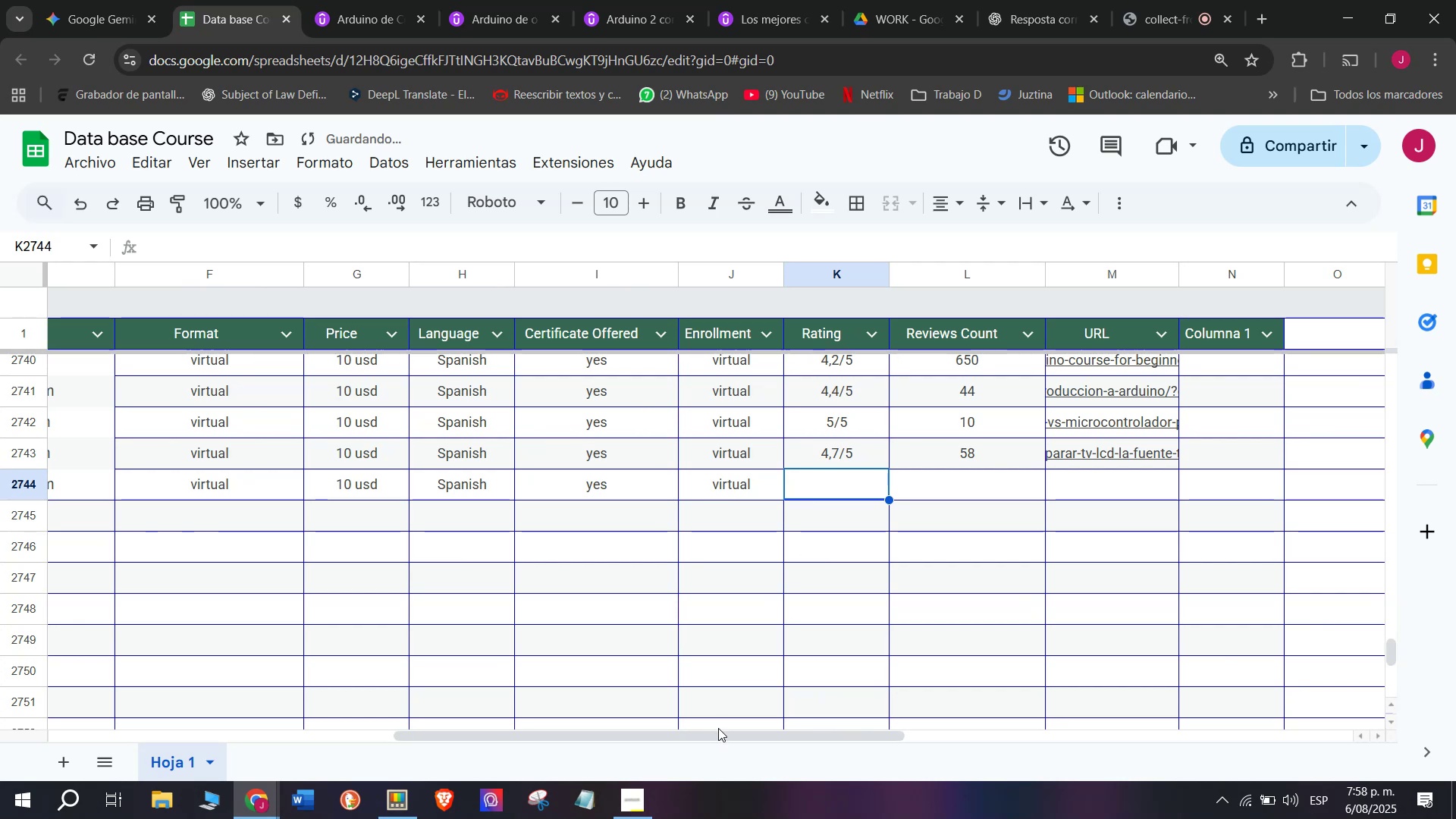 
left_click_drag(start_coordinate=[723, 736], to_coordinate=[774, 742])
 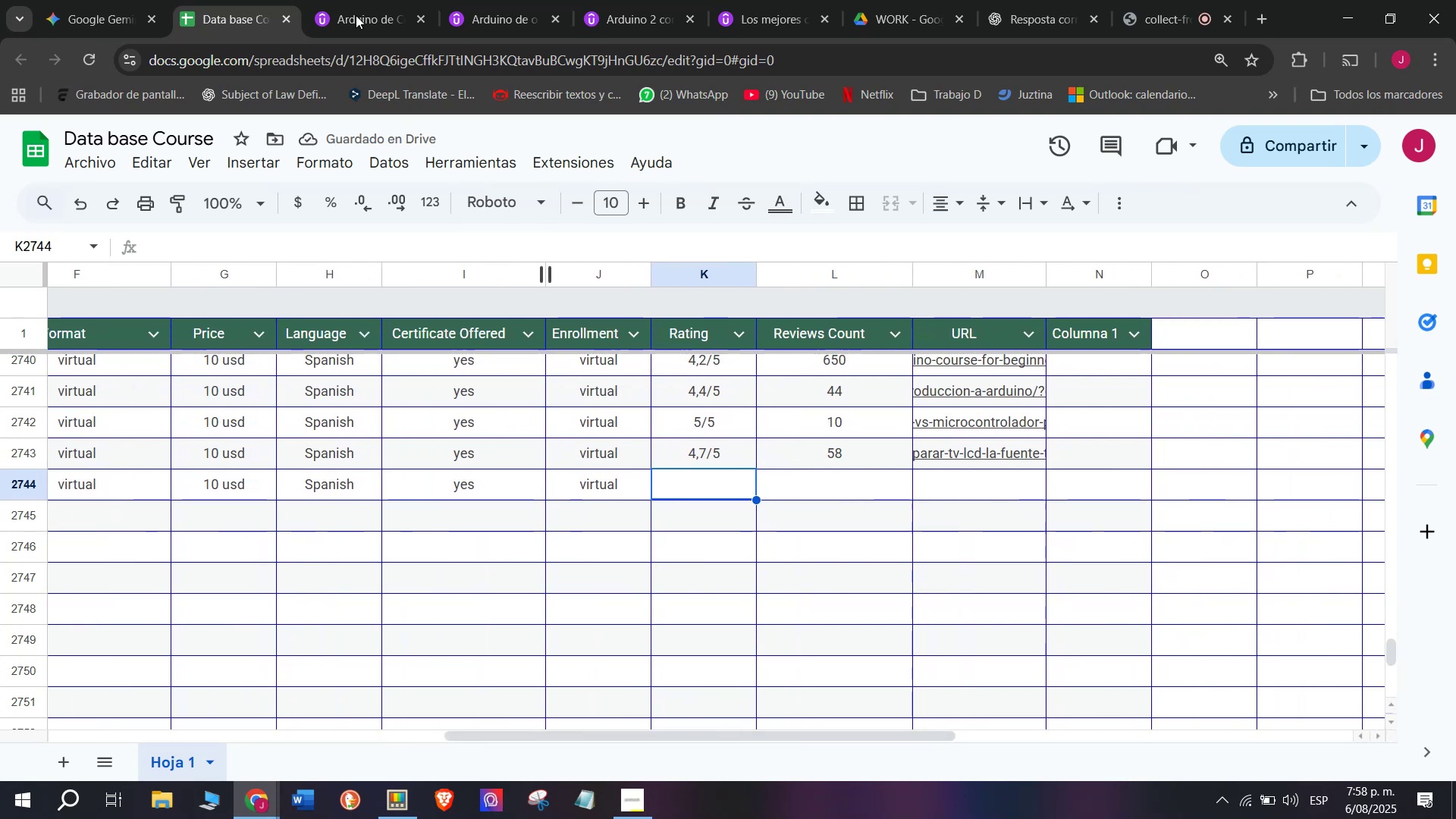 
left_click([340, 0])
 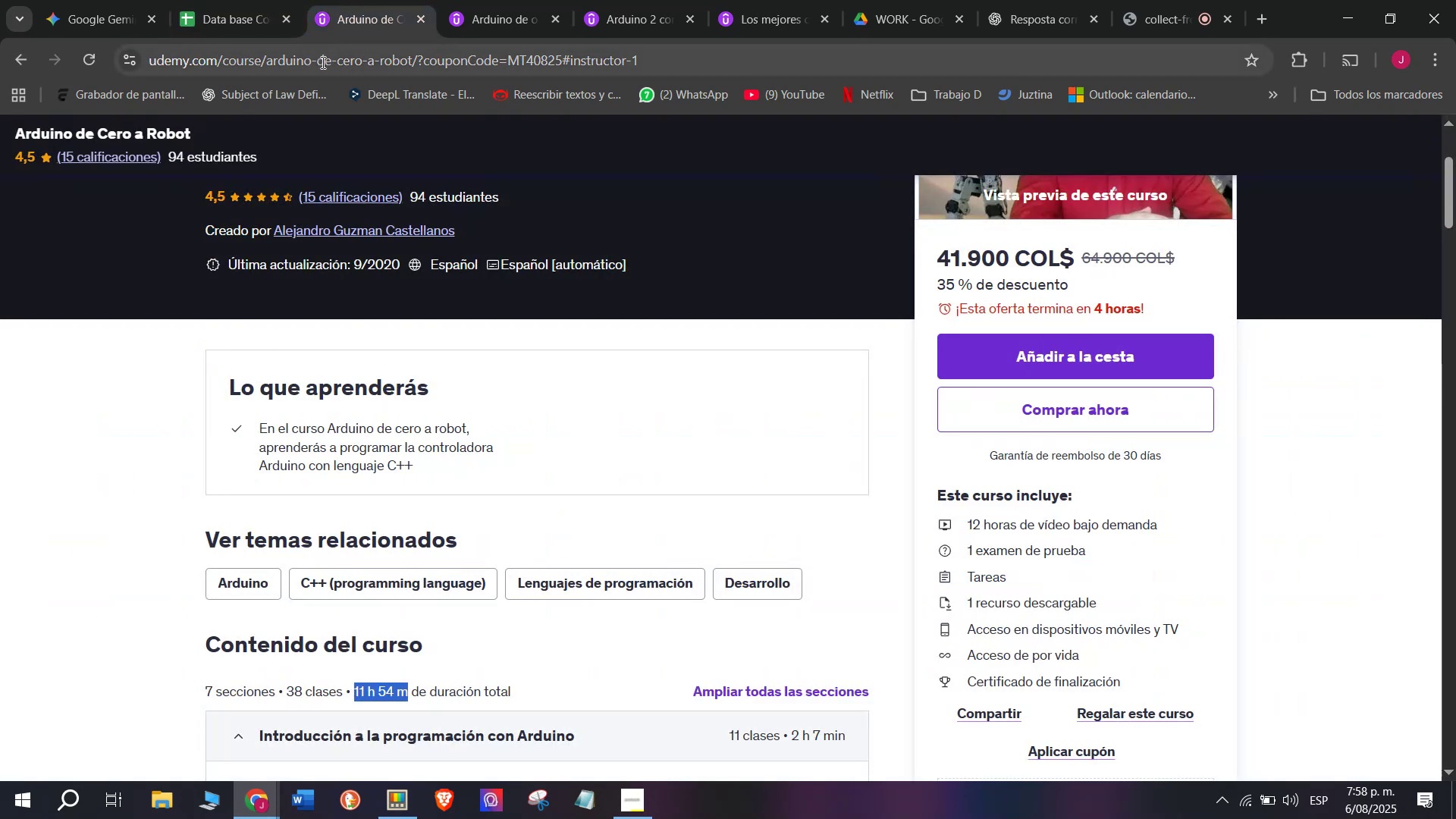 
double_click([322, 62])
 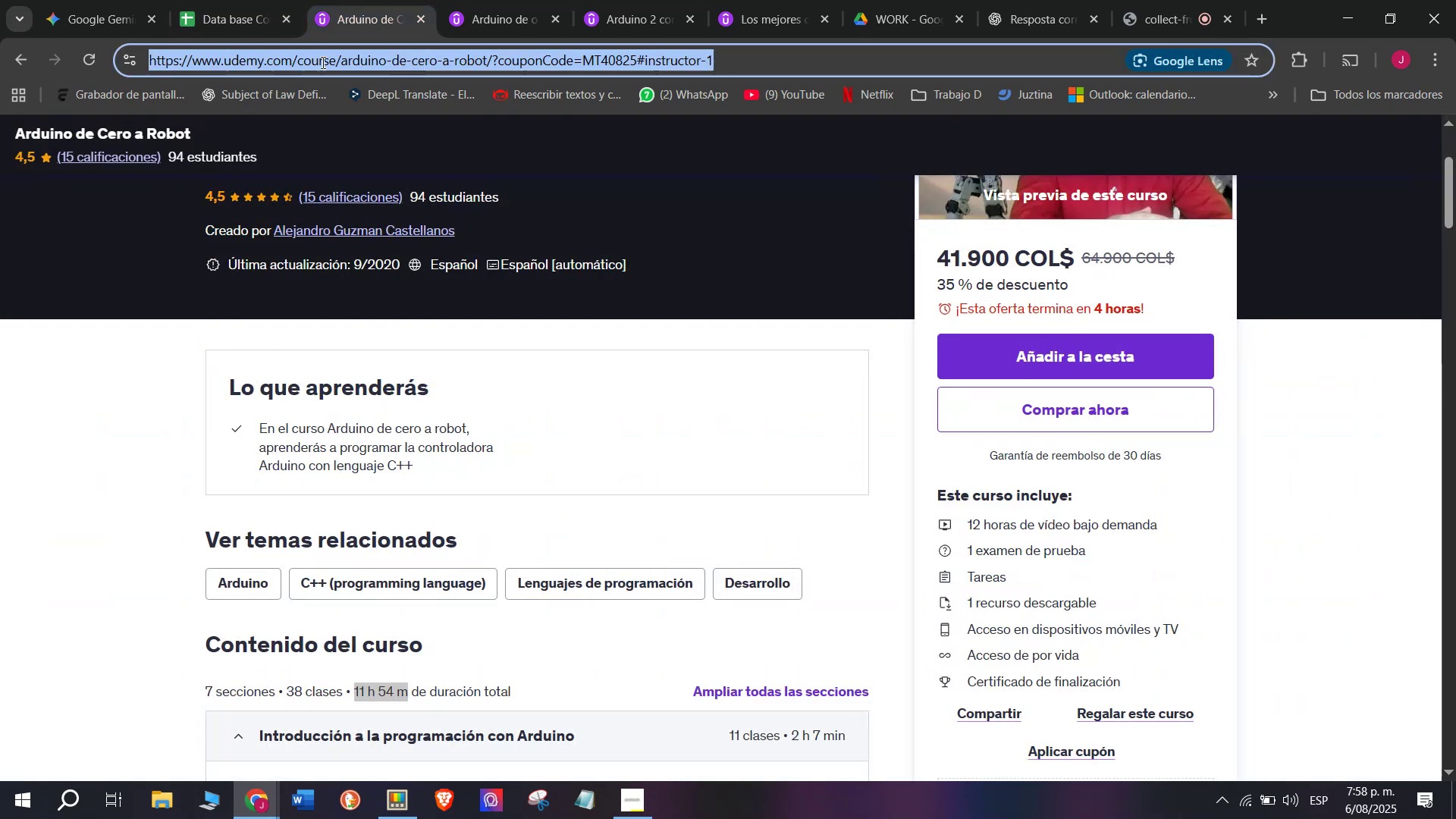 
triple_click([322, 62])
 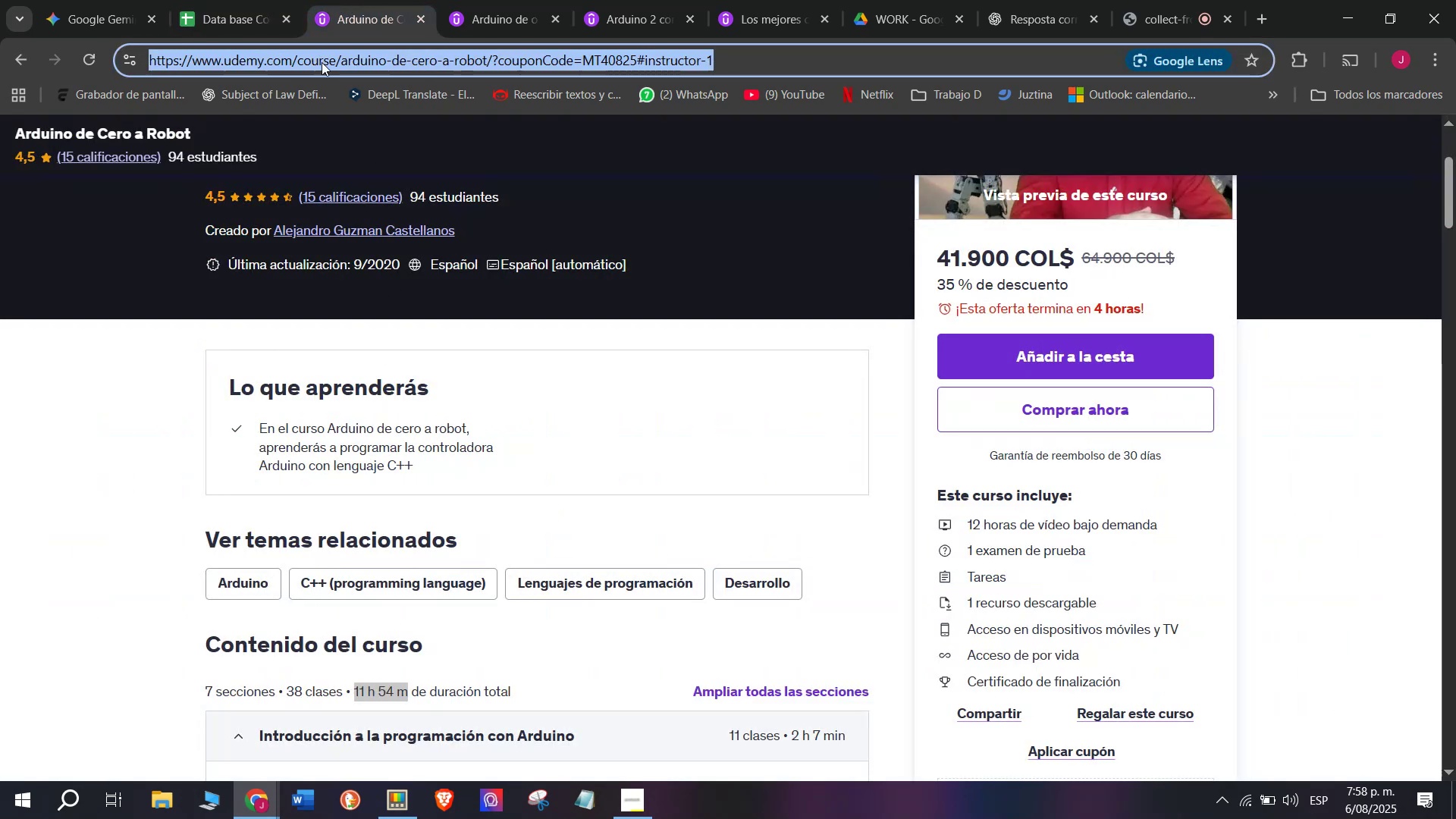 
key(Break)
 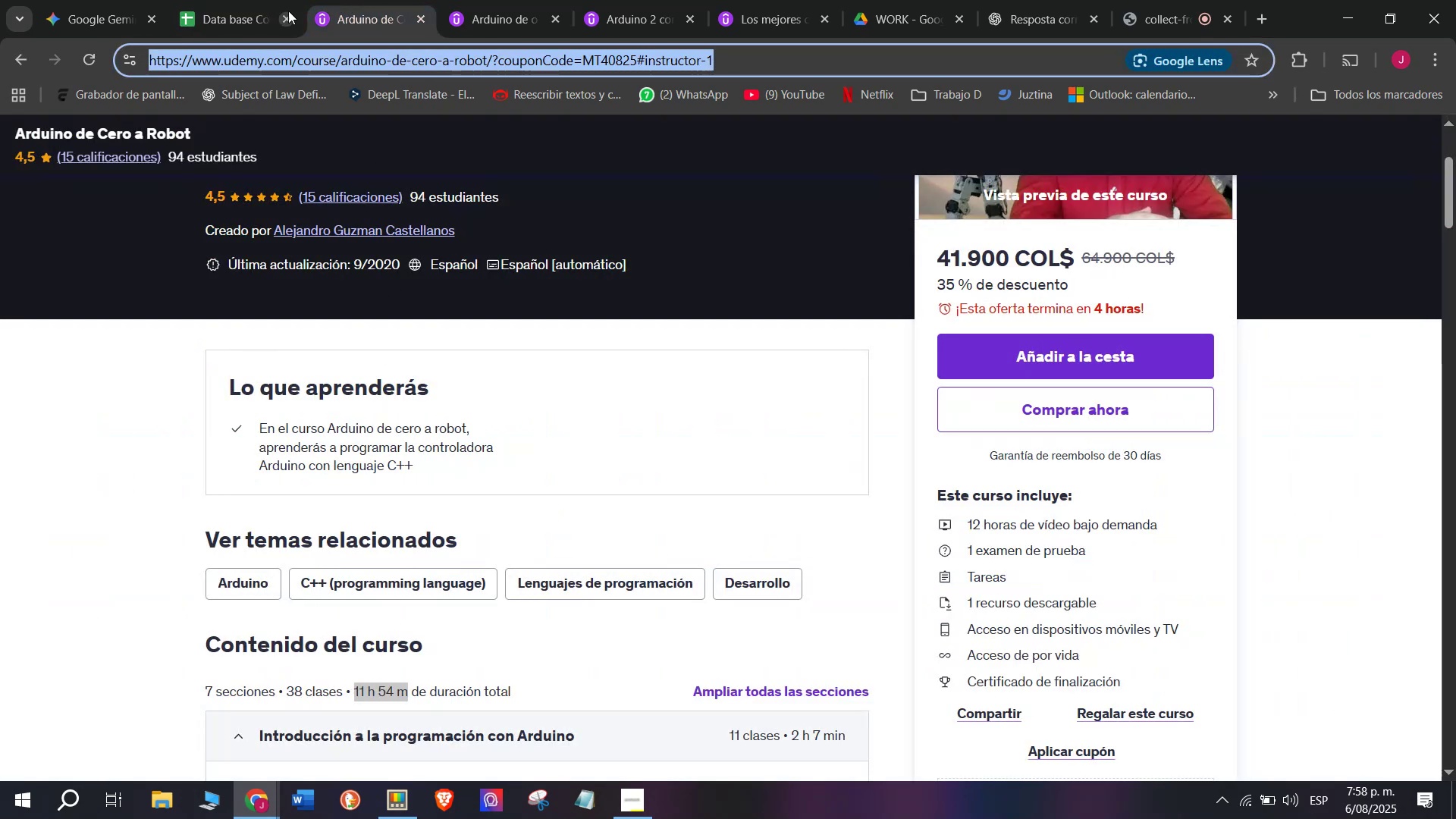 
key(Control+ControlLeft)
 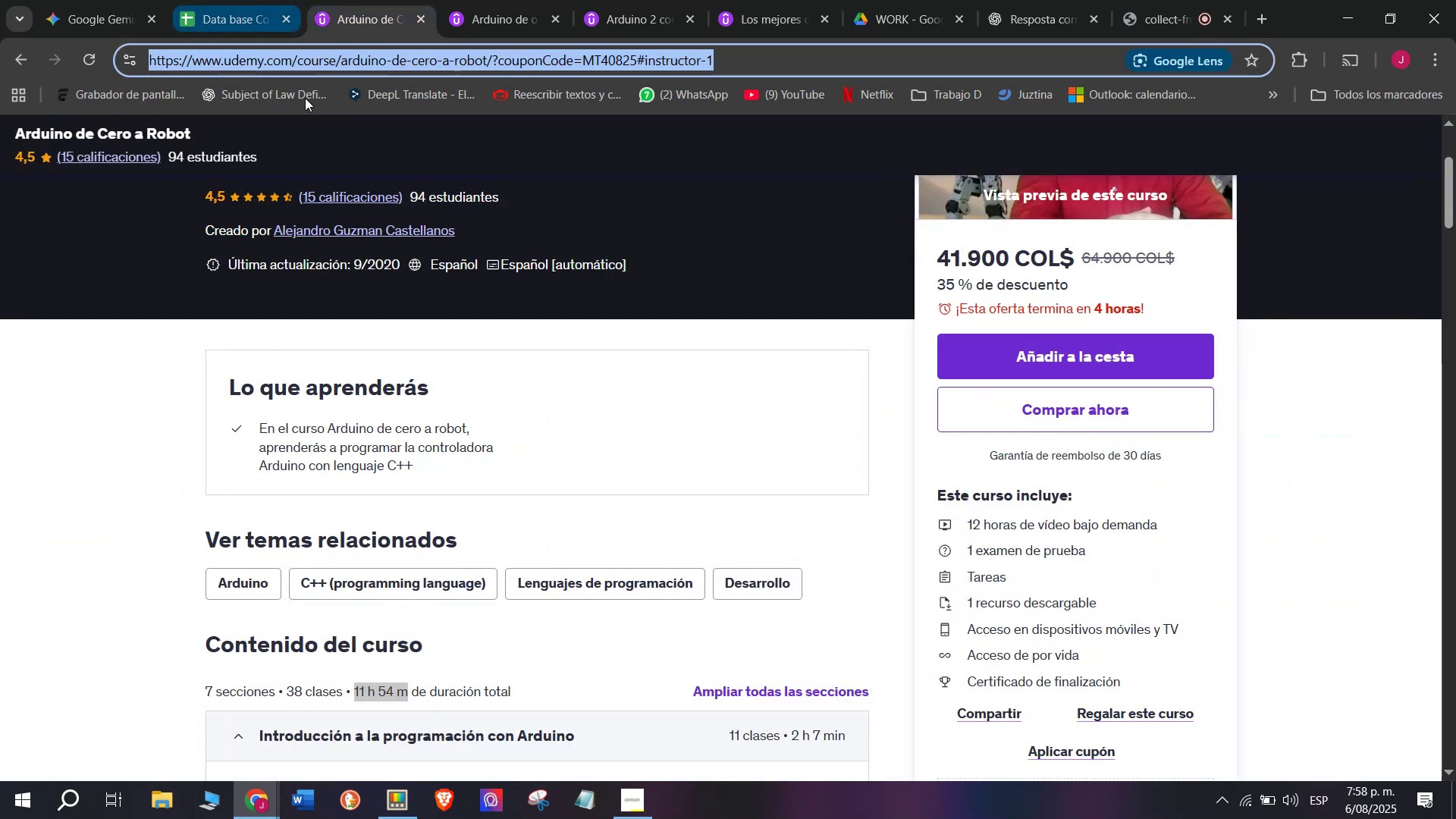 
key(Control+C)
 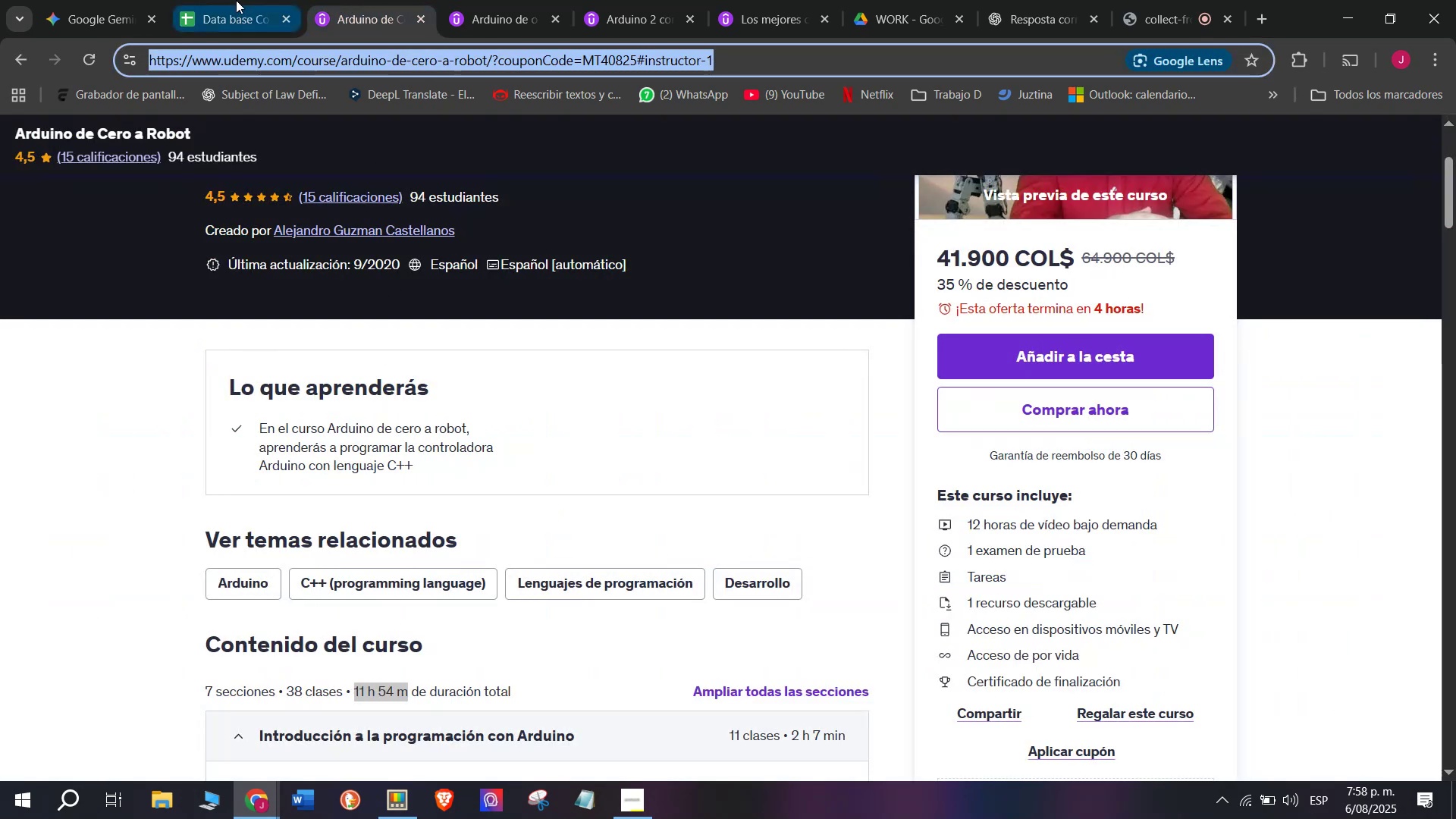 
triple_click([236, 0])
 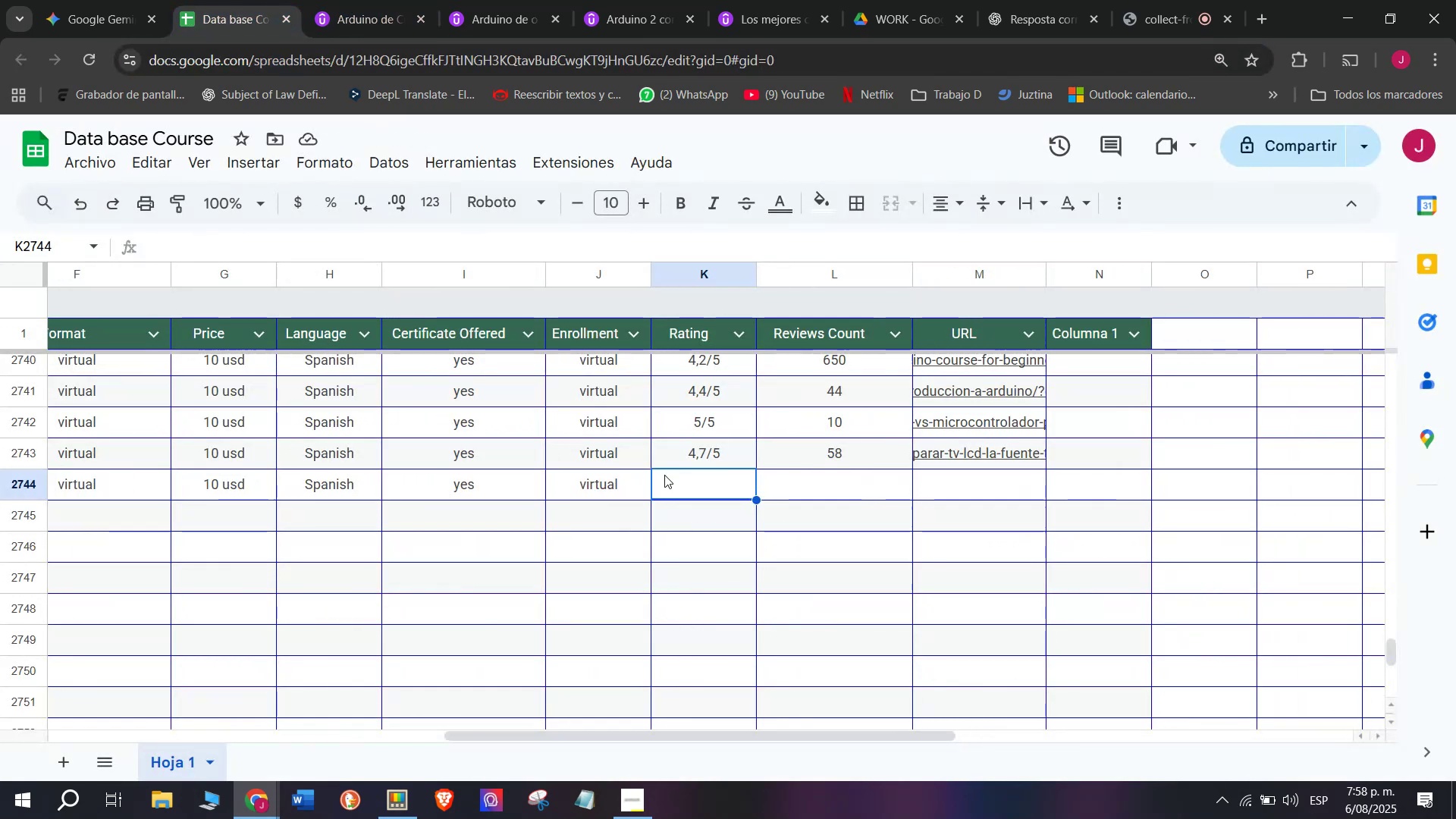 
left_click([689, 488])
 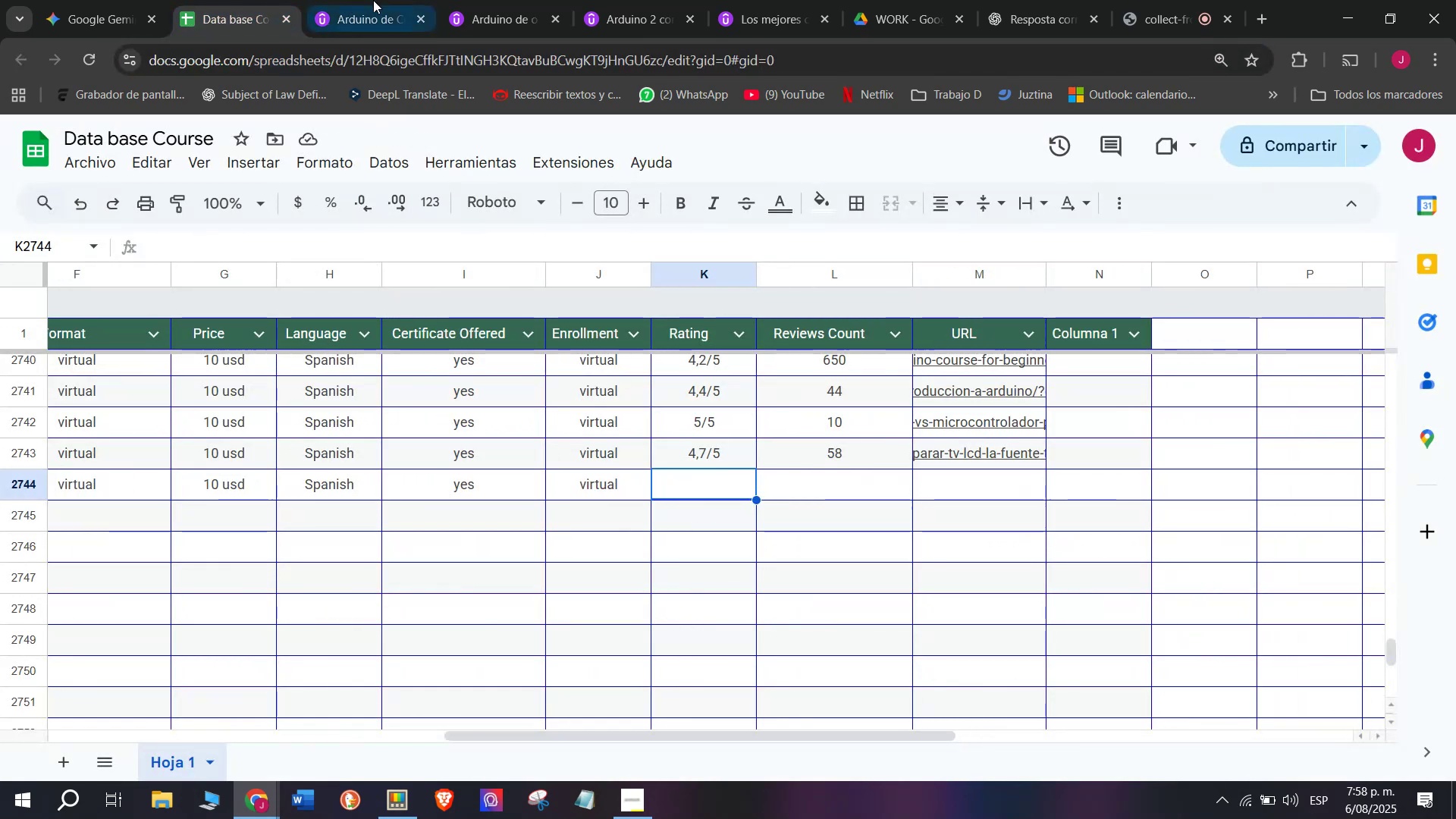 
left_click([372, 0])
 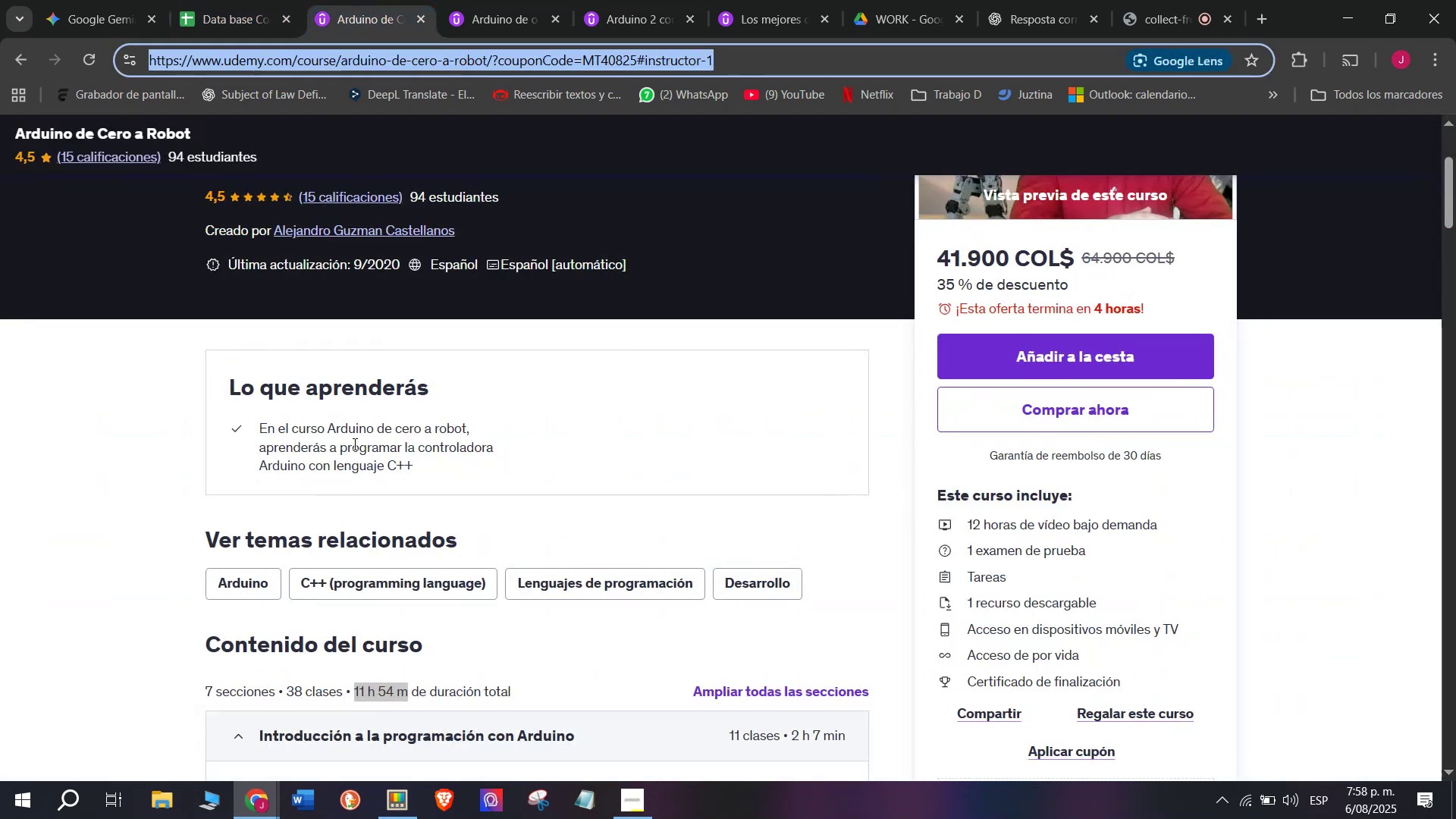 
scroll: coordinate [353, 445], scroll_direction: up, amount: 4.0
 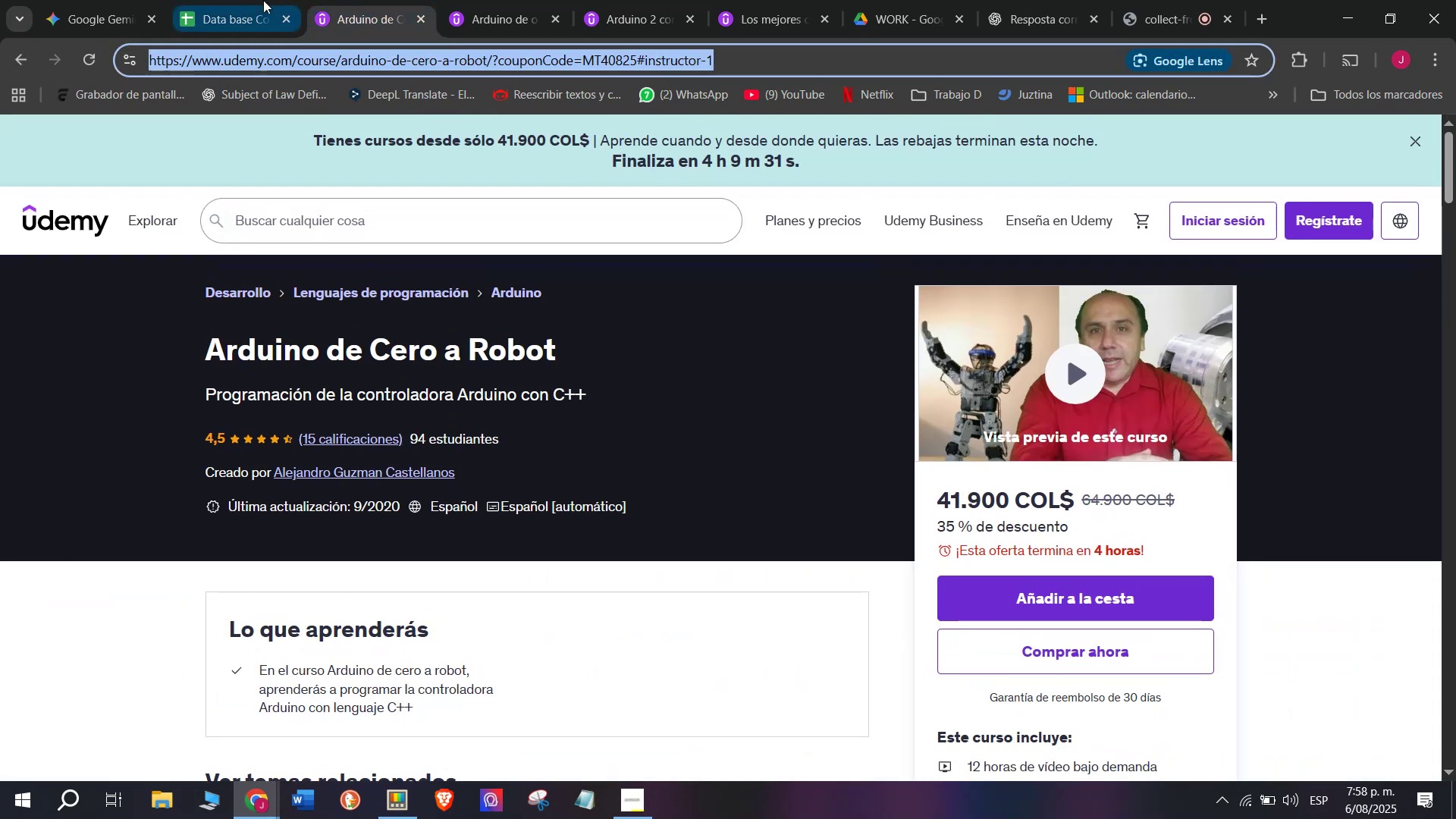 
left_click([261, 0])
 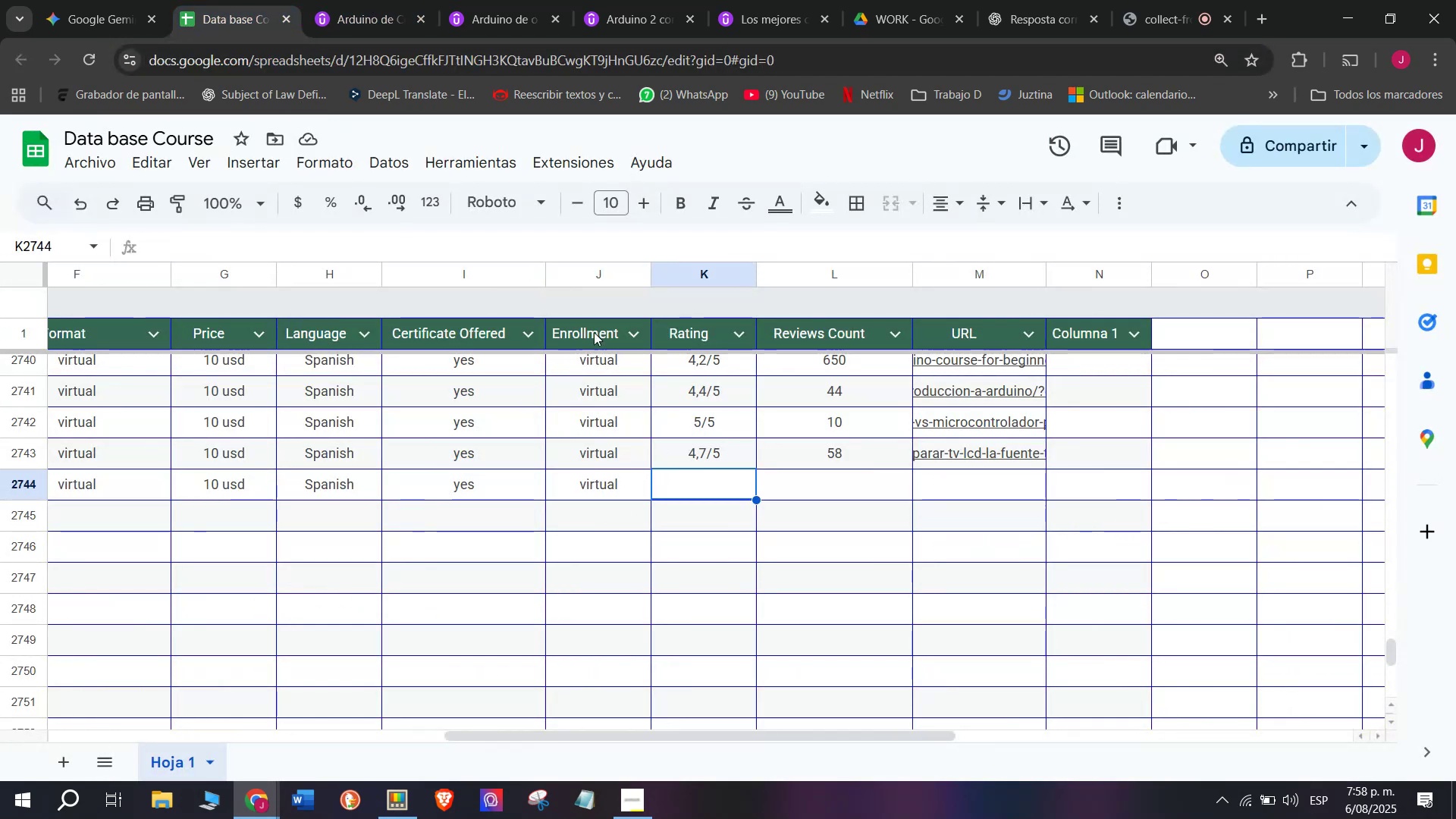 
left_click([322, 0])
 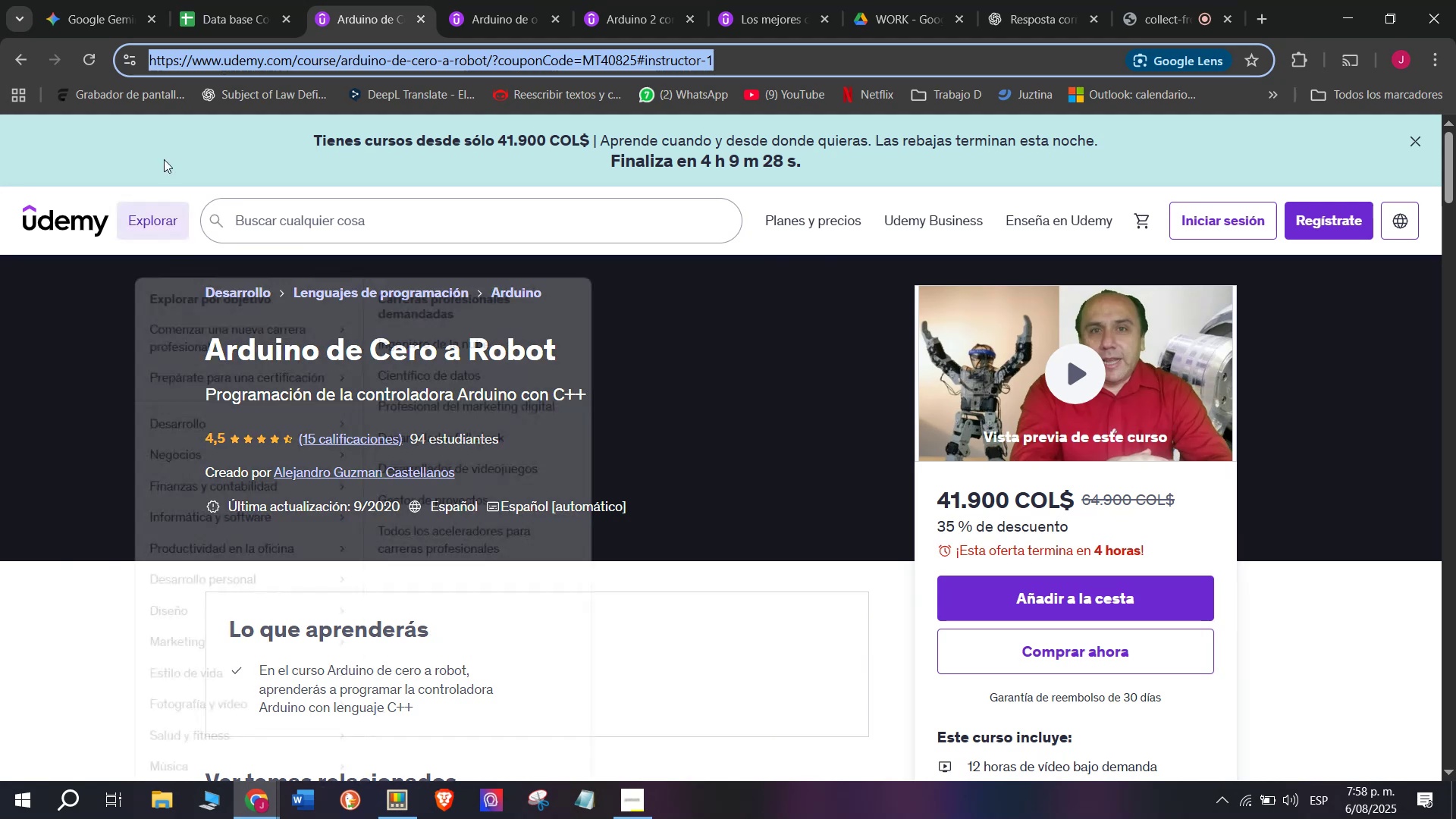 
left_click([202, 0])
 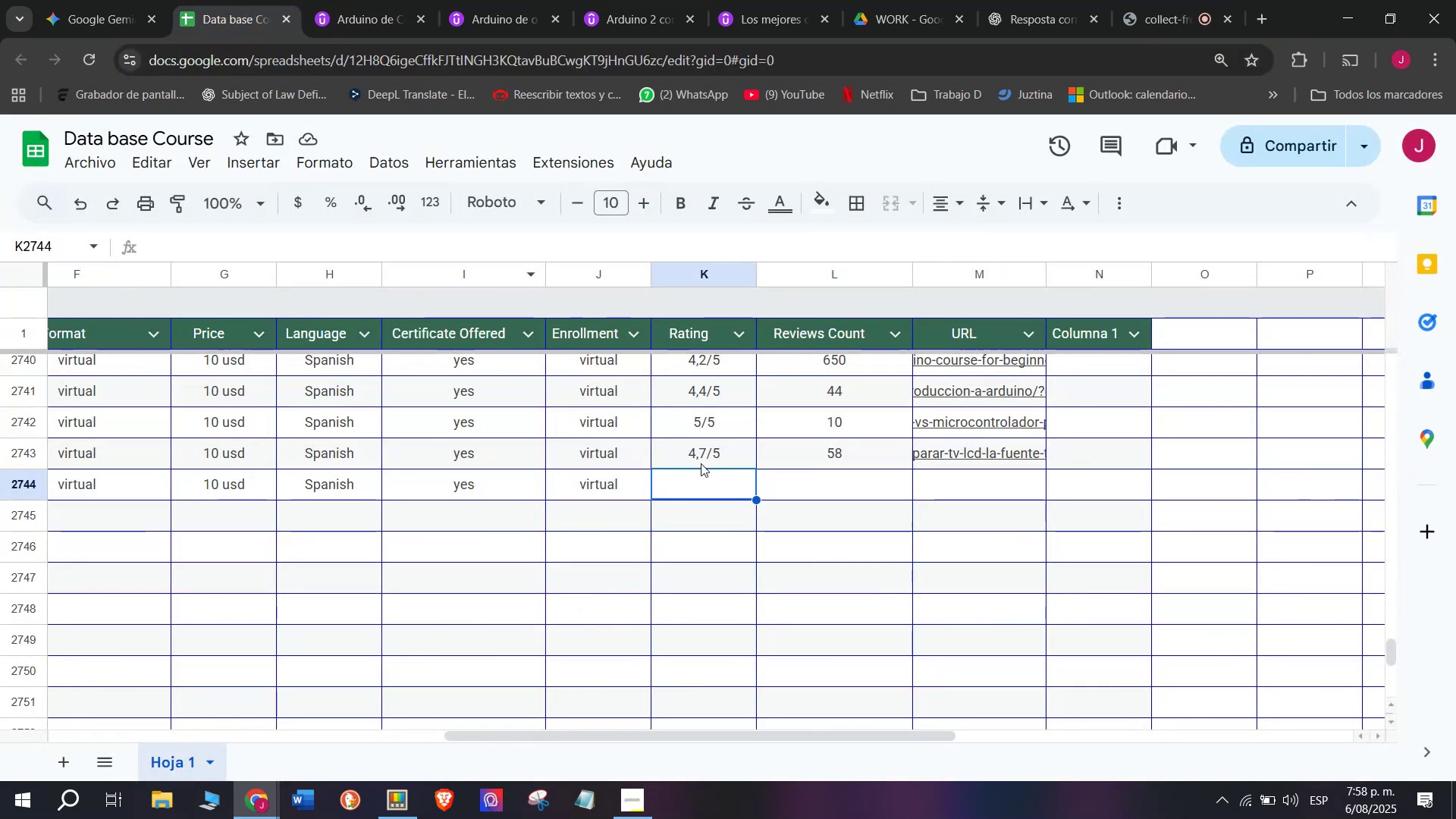 
left_click([707, 449])
 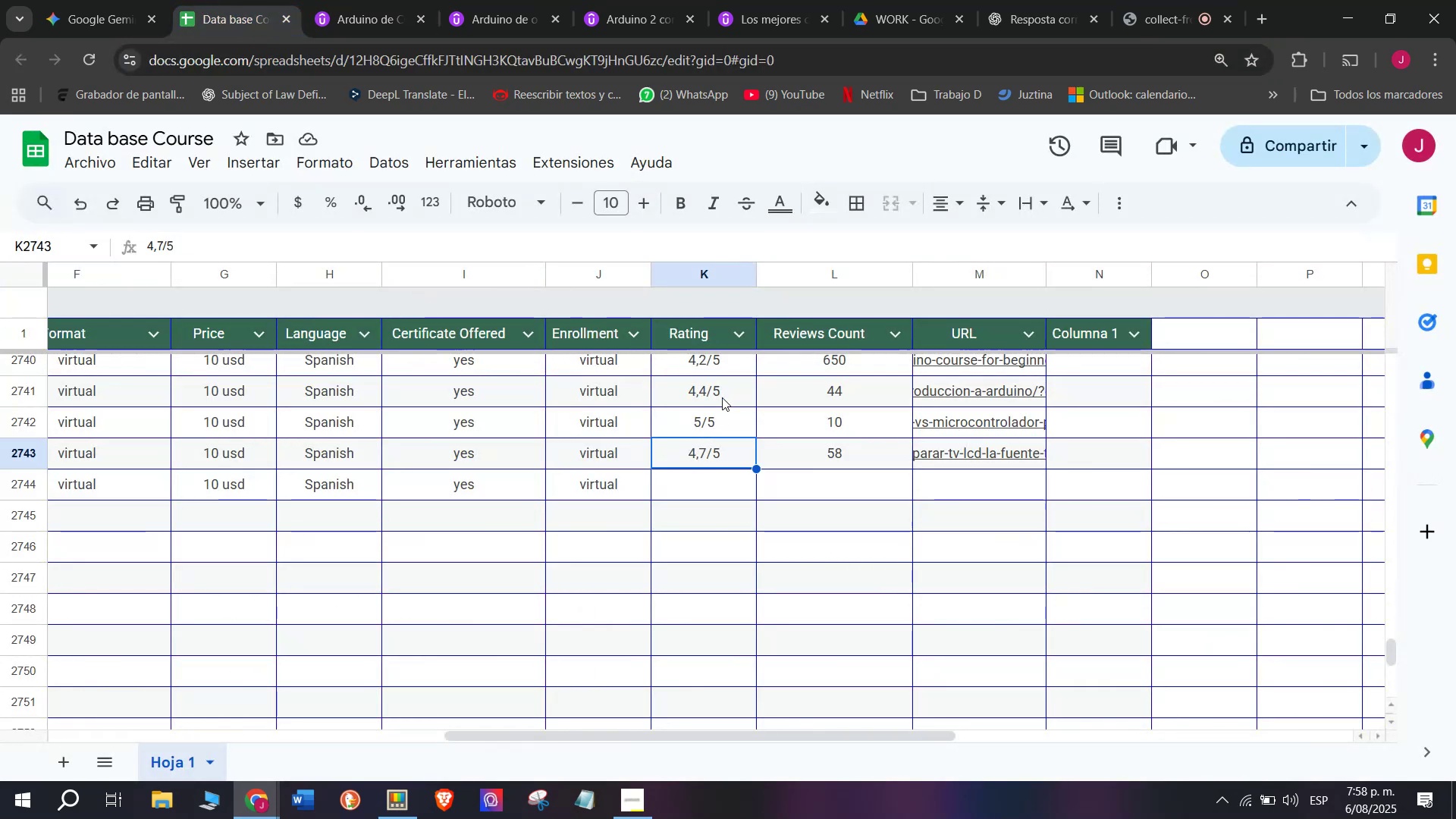 
key(Control+ControlLeft)
 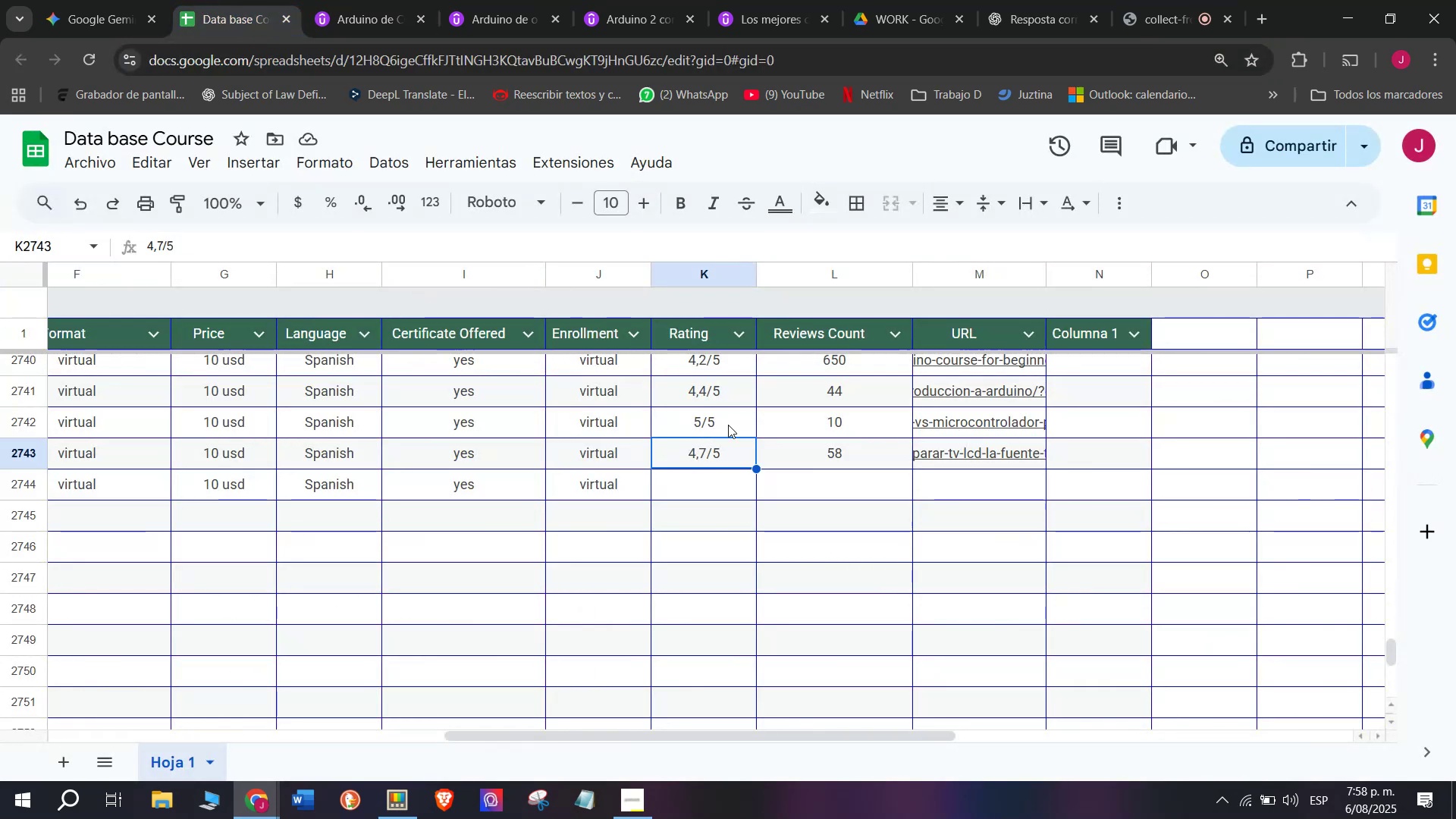 
key(Break)
 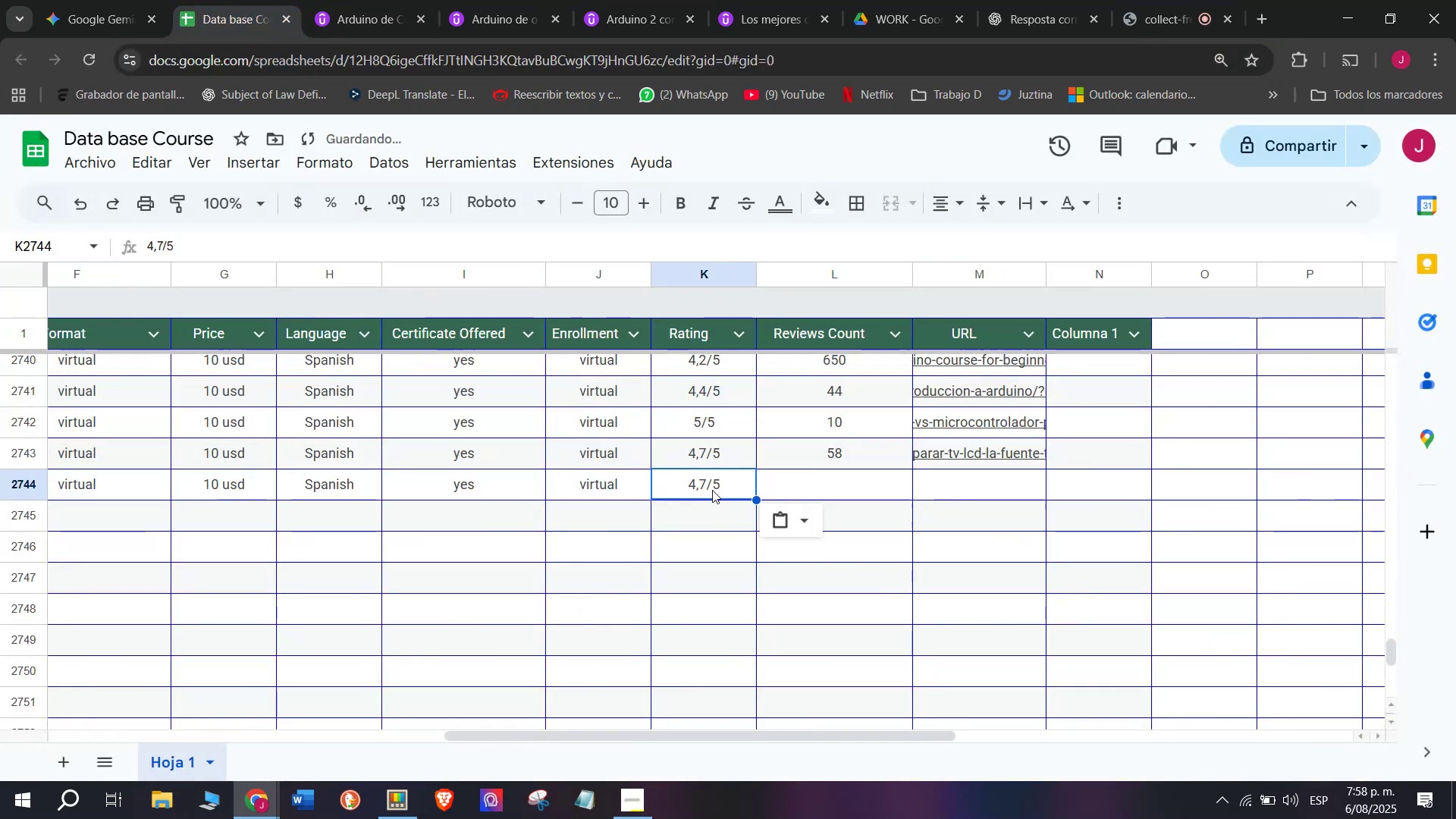 
key(Control+C)
 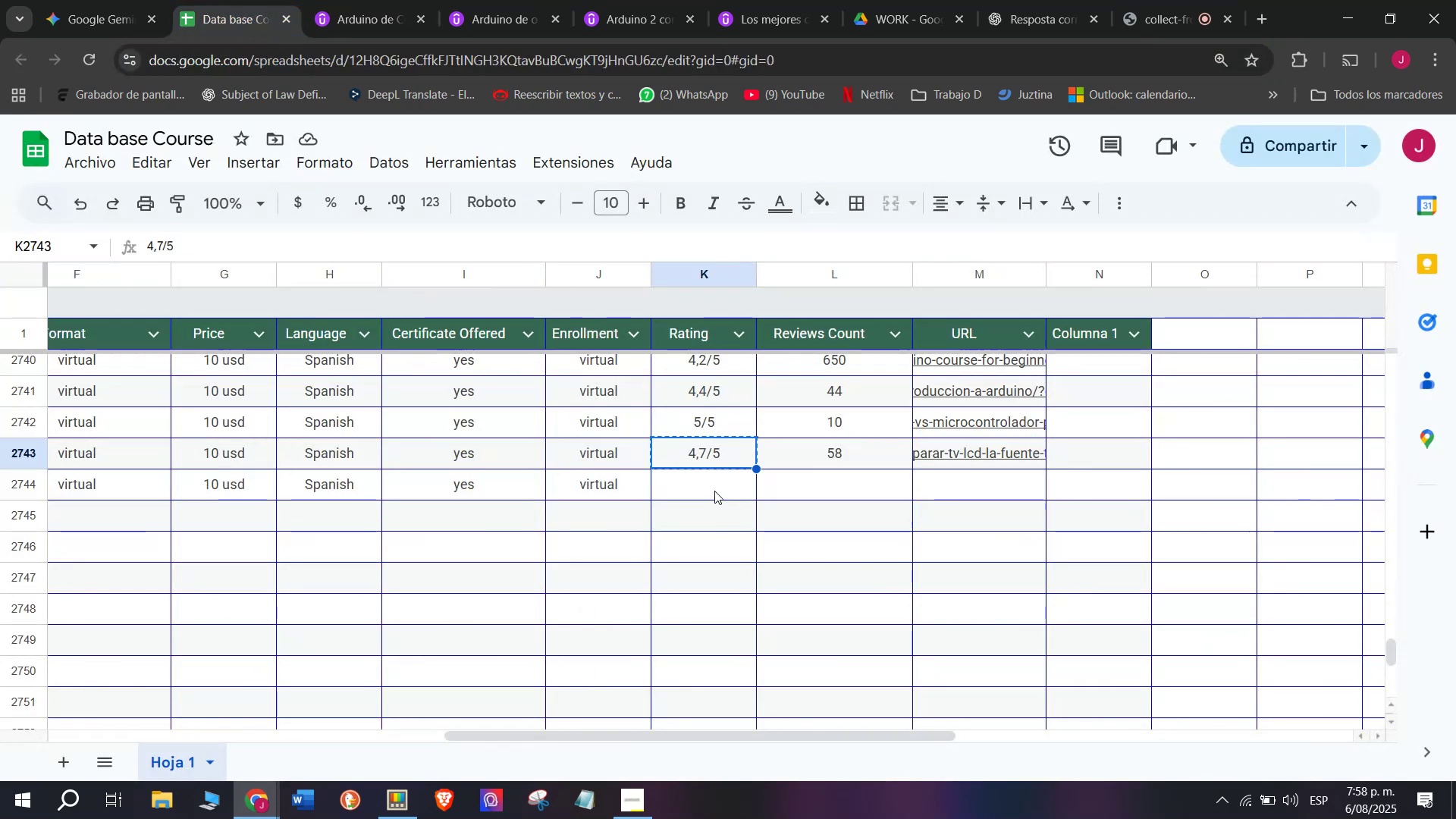 
key(Control+ControlLeft)
 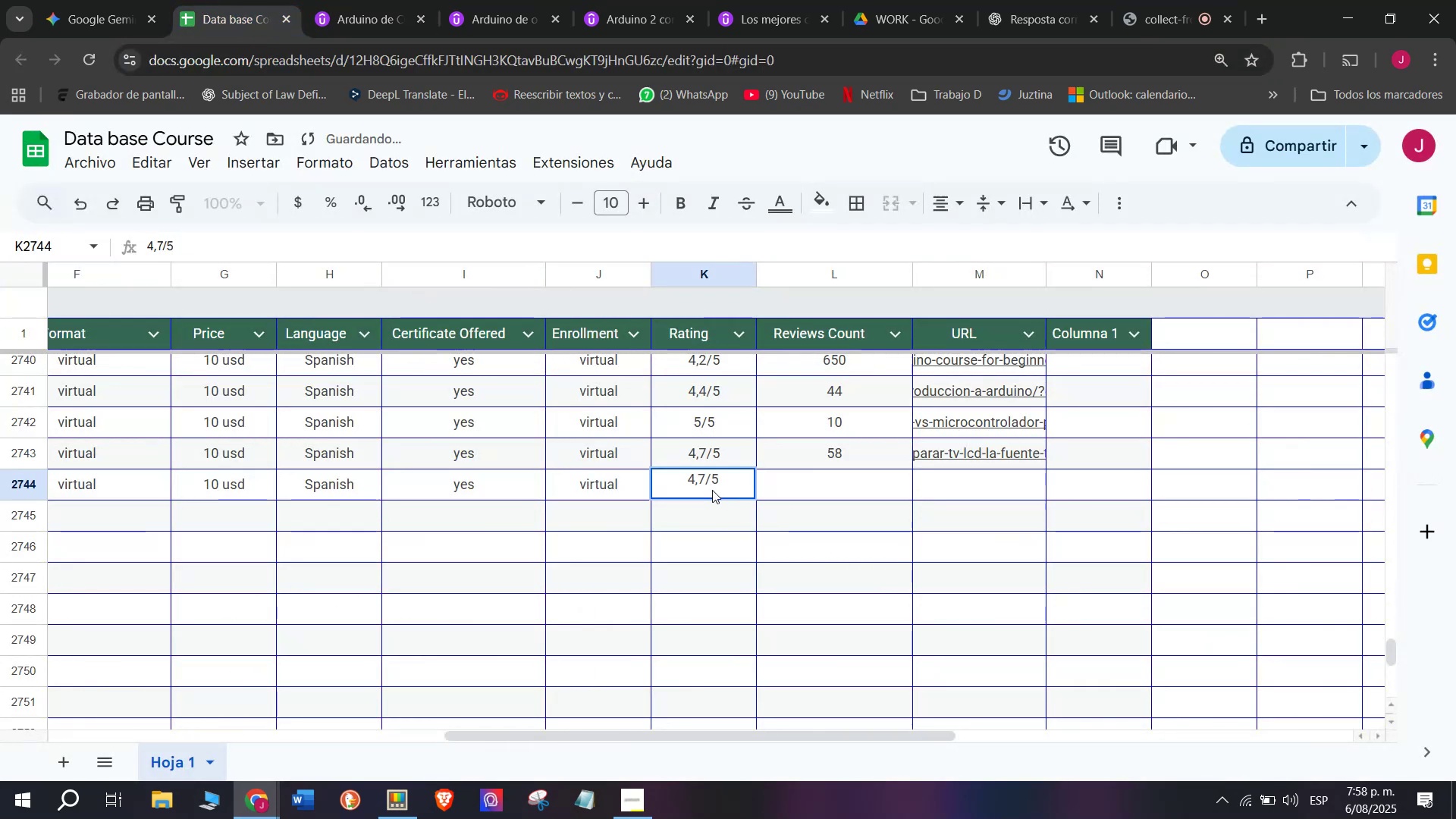 
key(Z)
 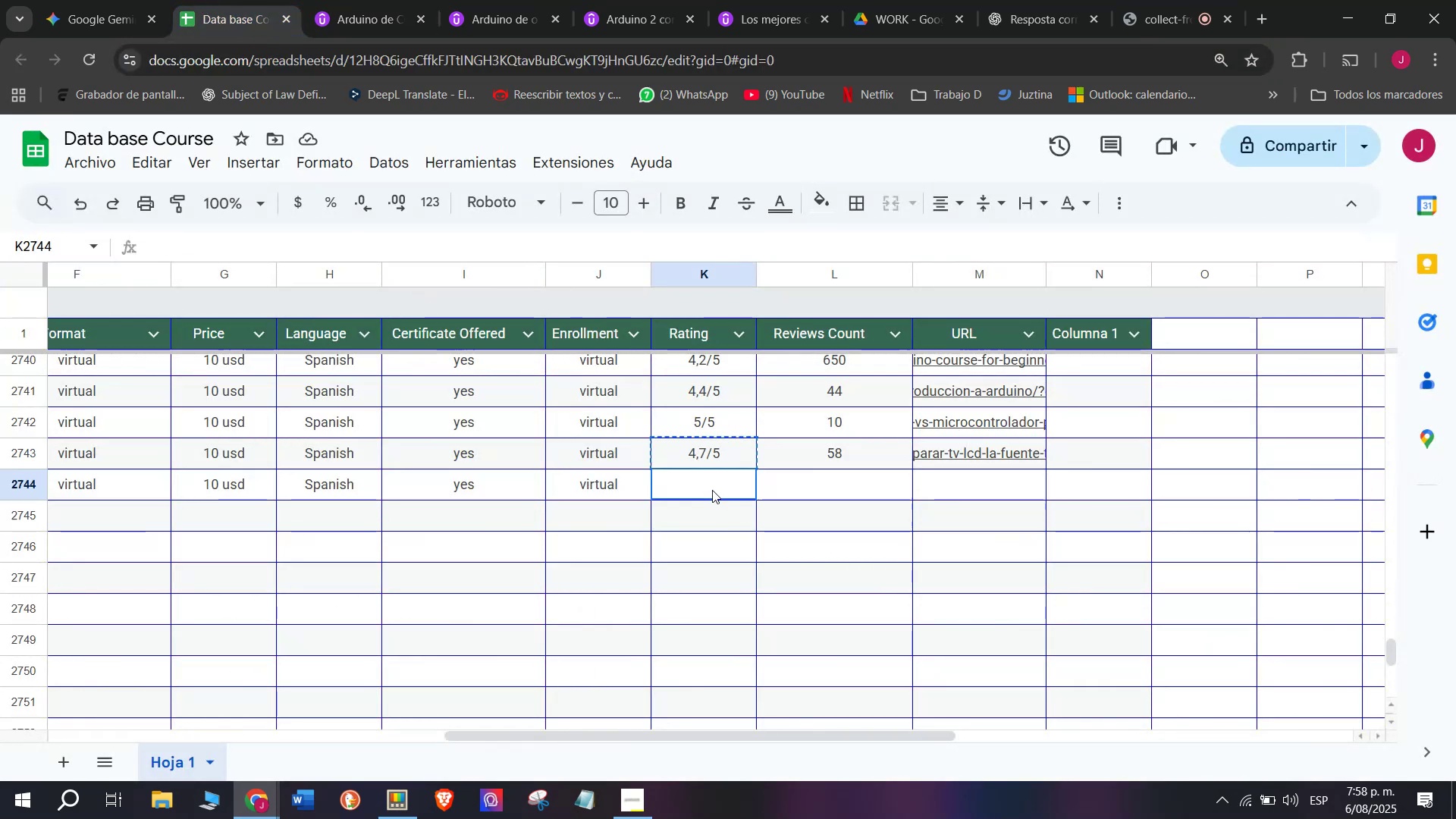 
key(Control+V)
 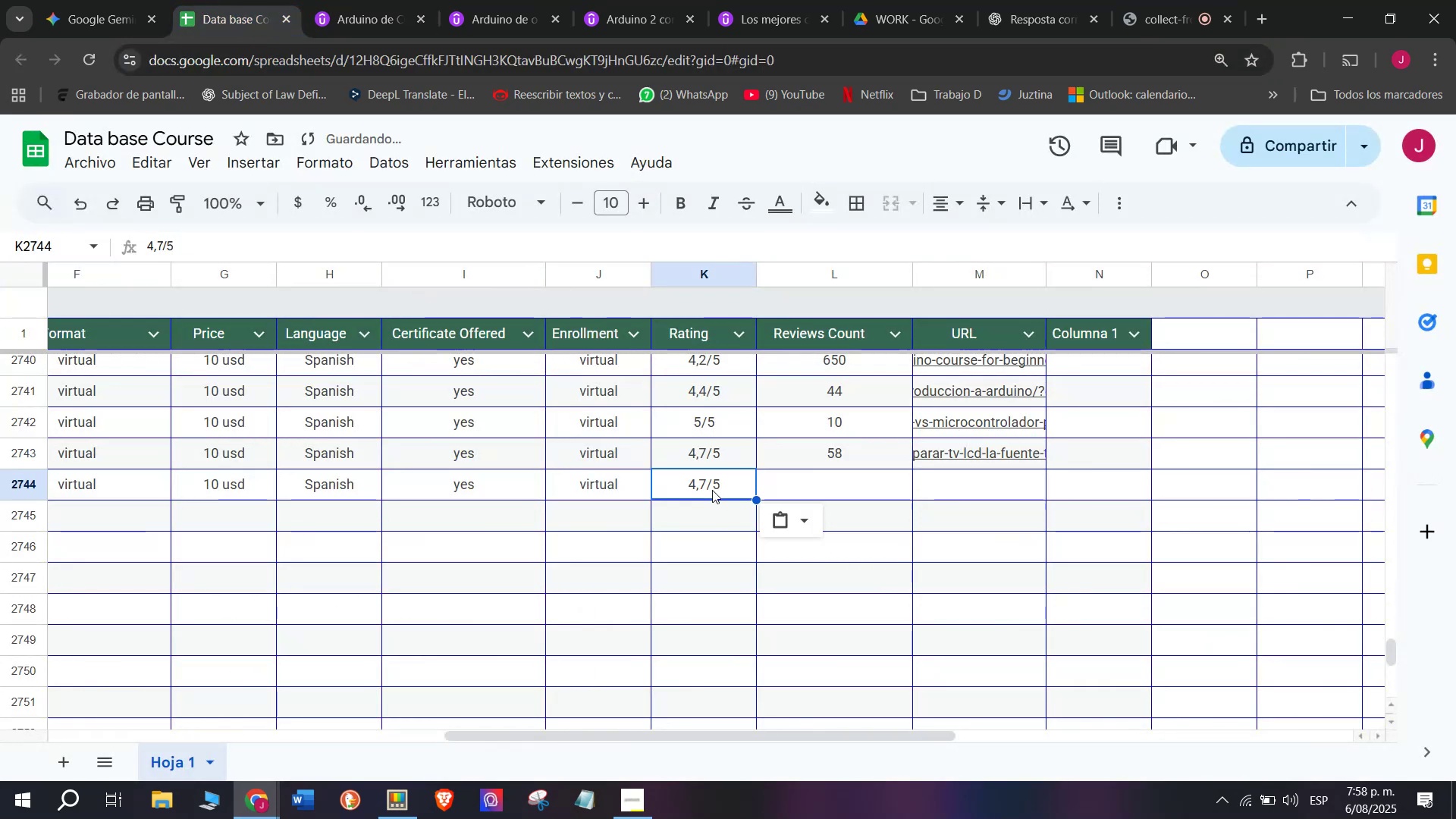 
double_click([712, 490])
 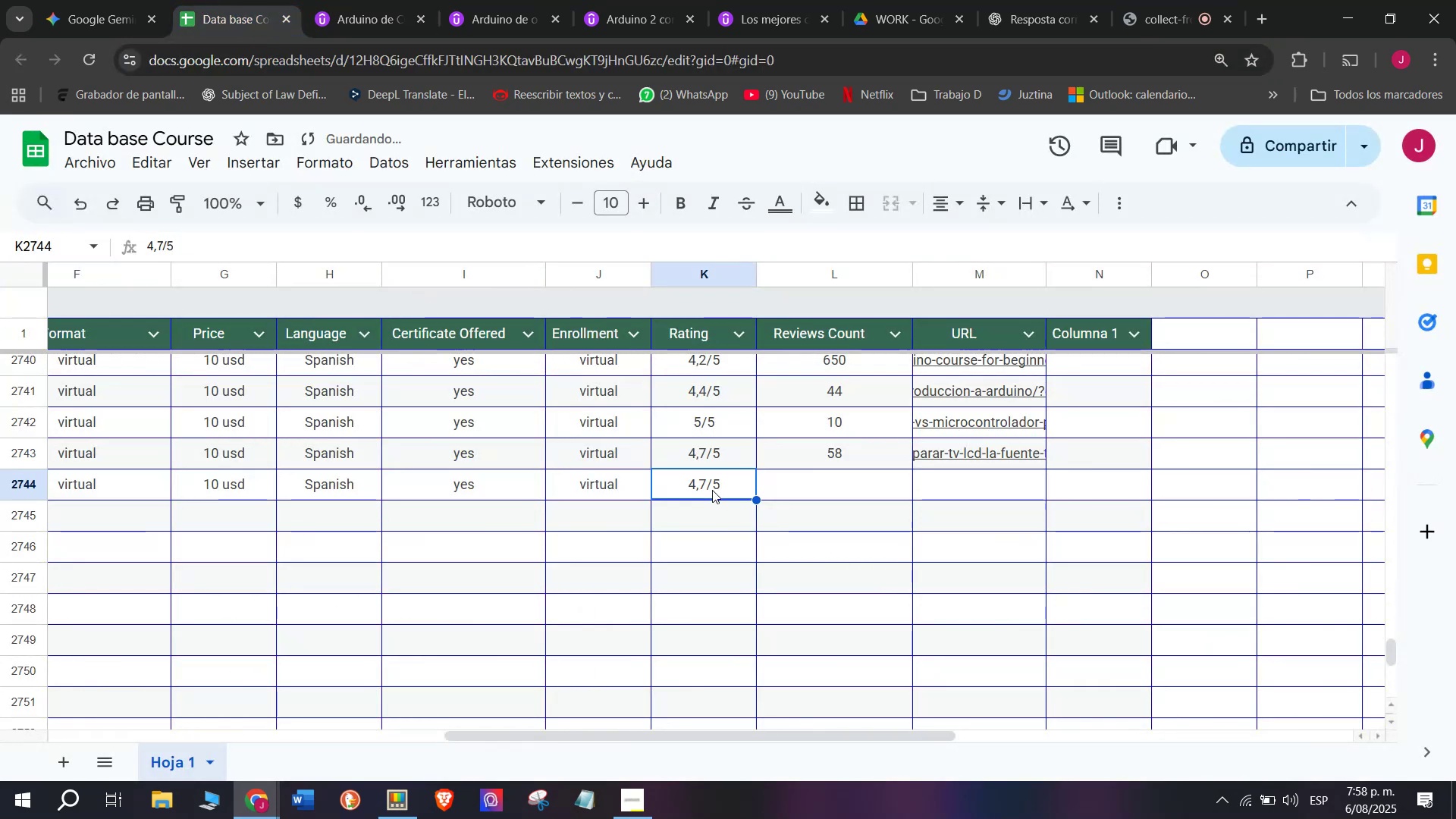 
triple_click([712, 490])
 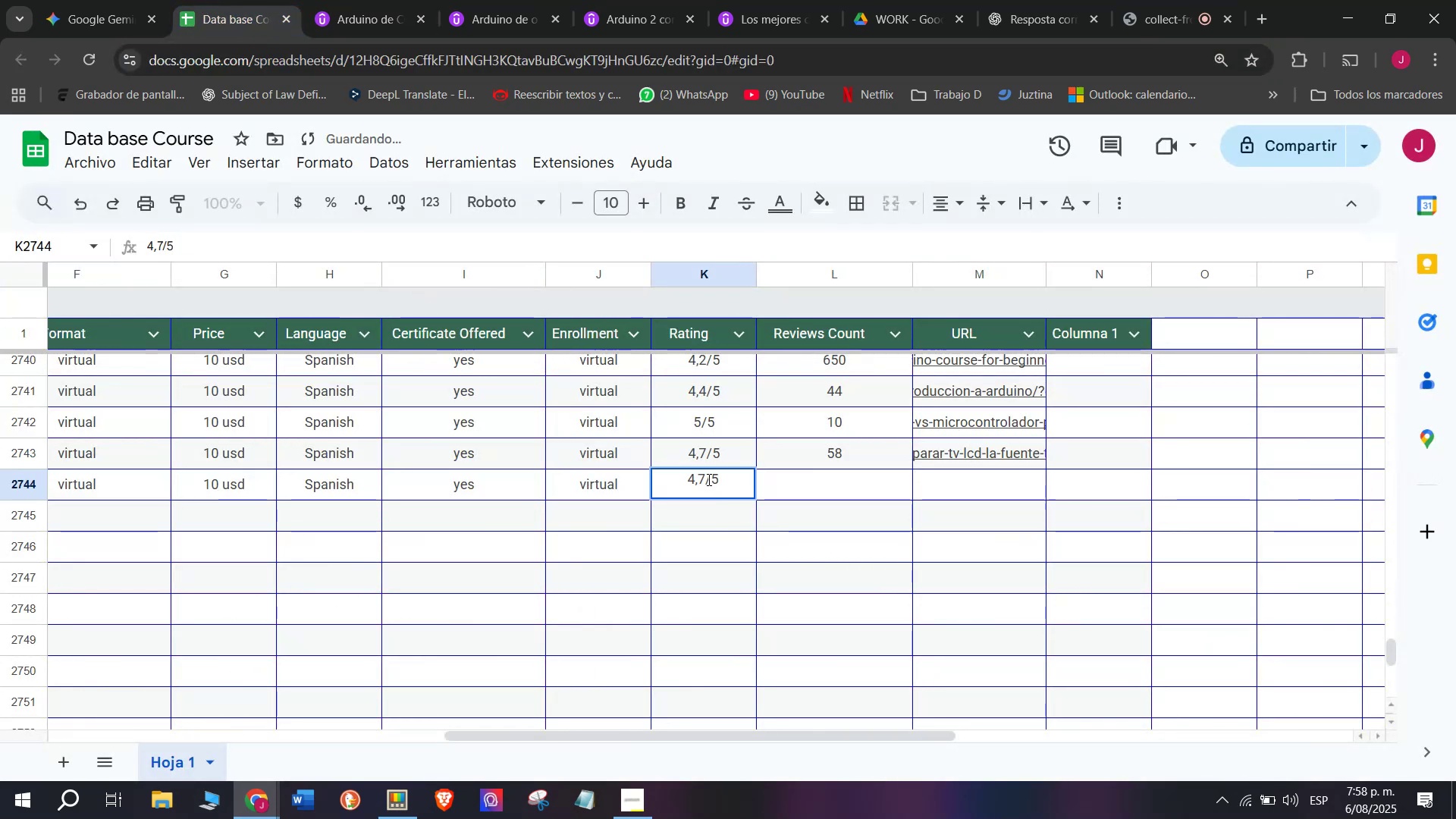 
left_click([706, 478])
 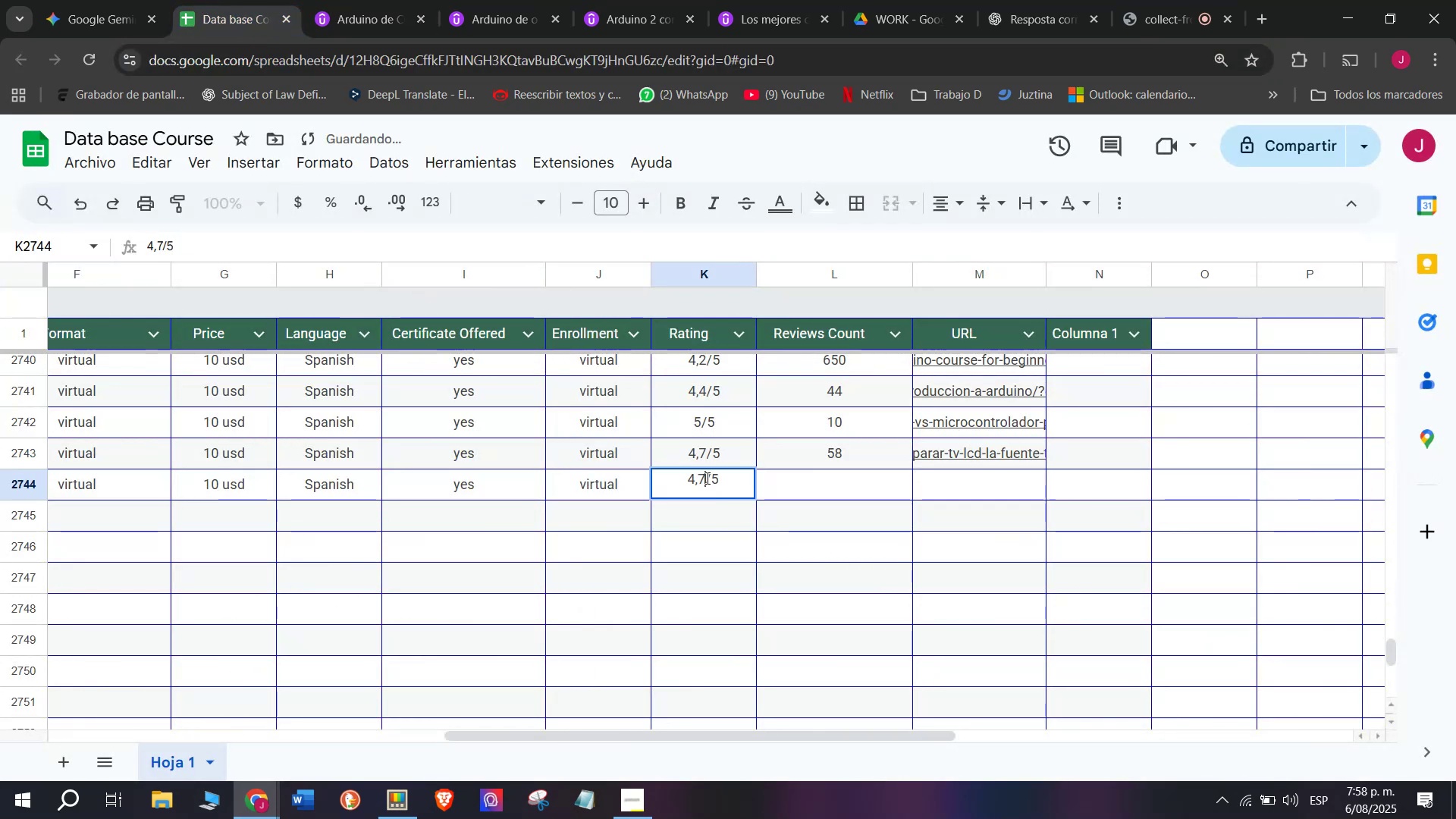 
key(Backspace)
 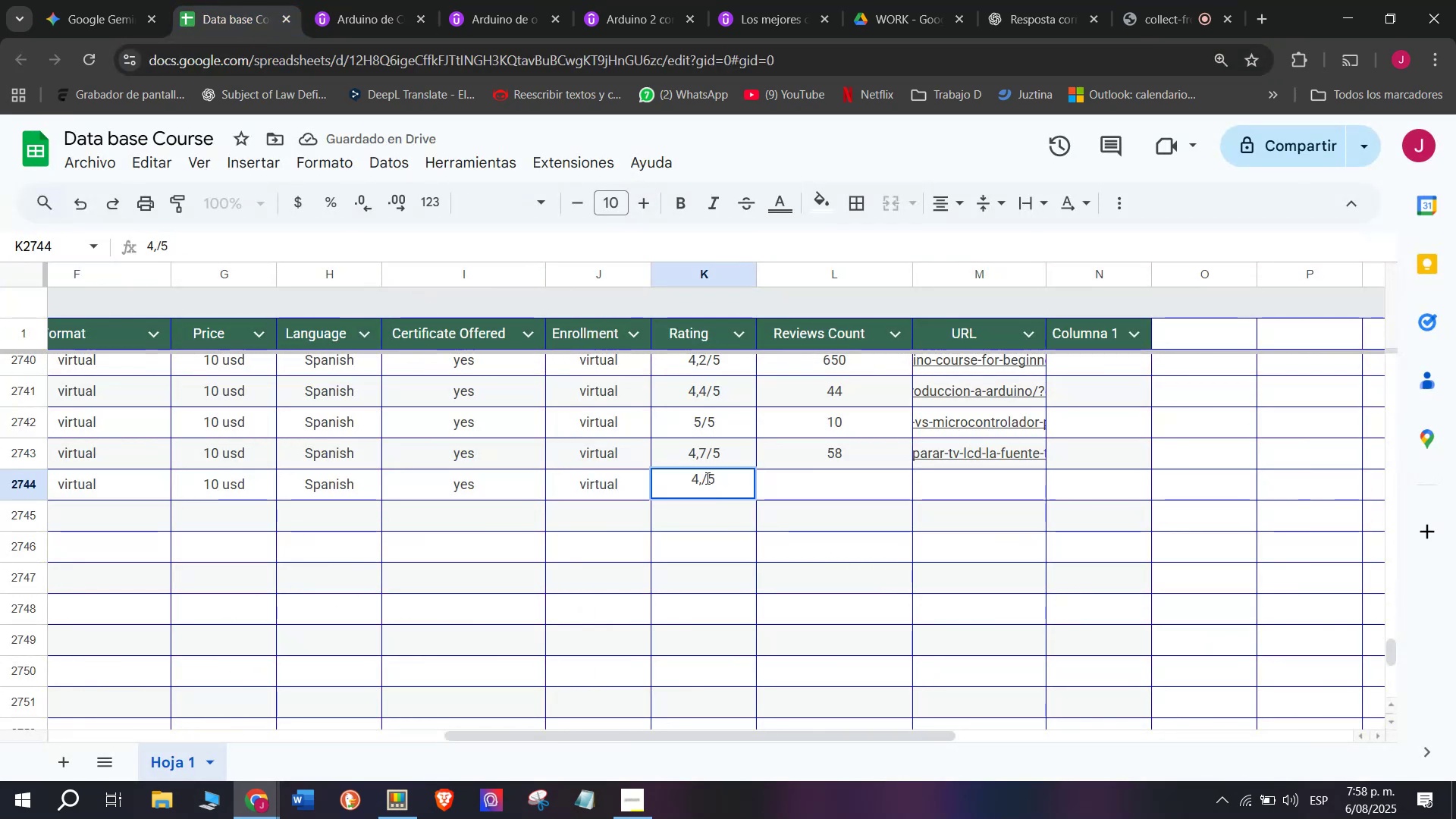 
key(Q)
 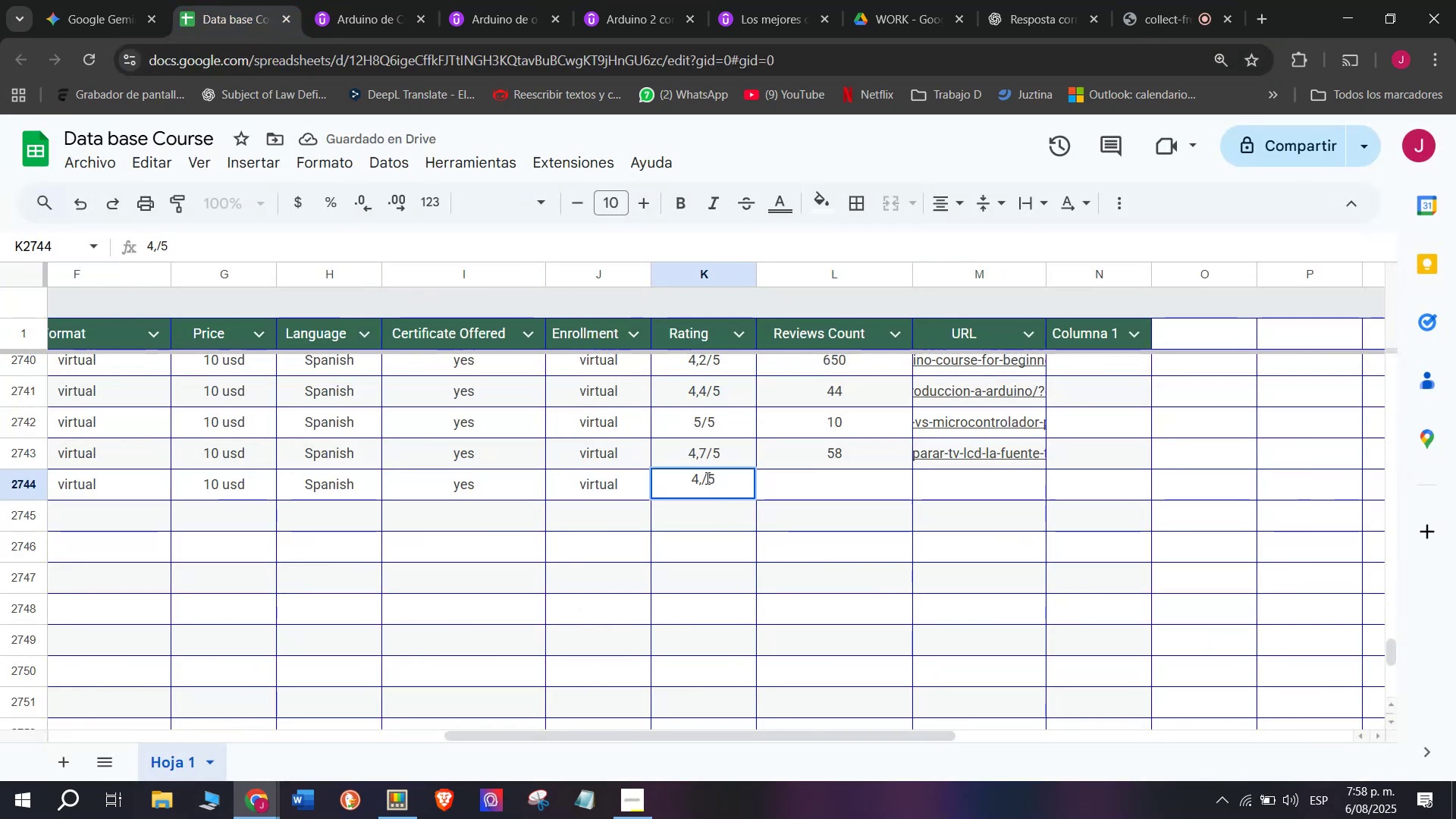 
key(5)
 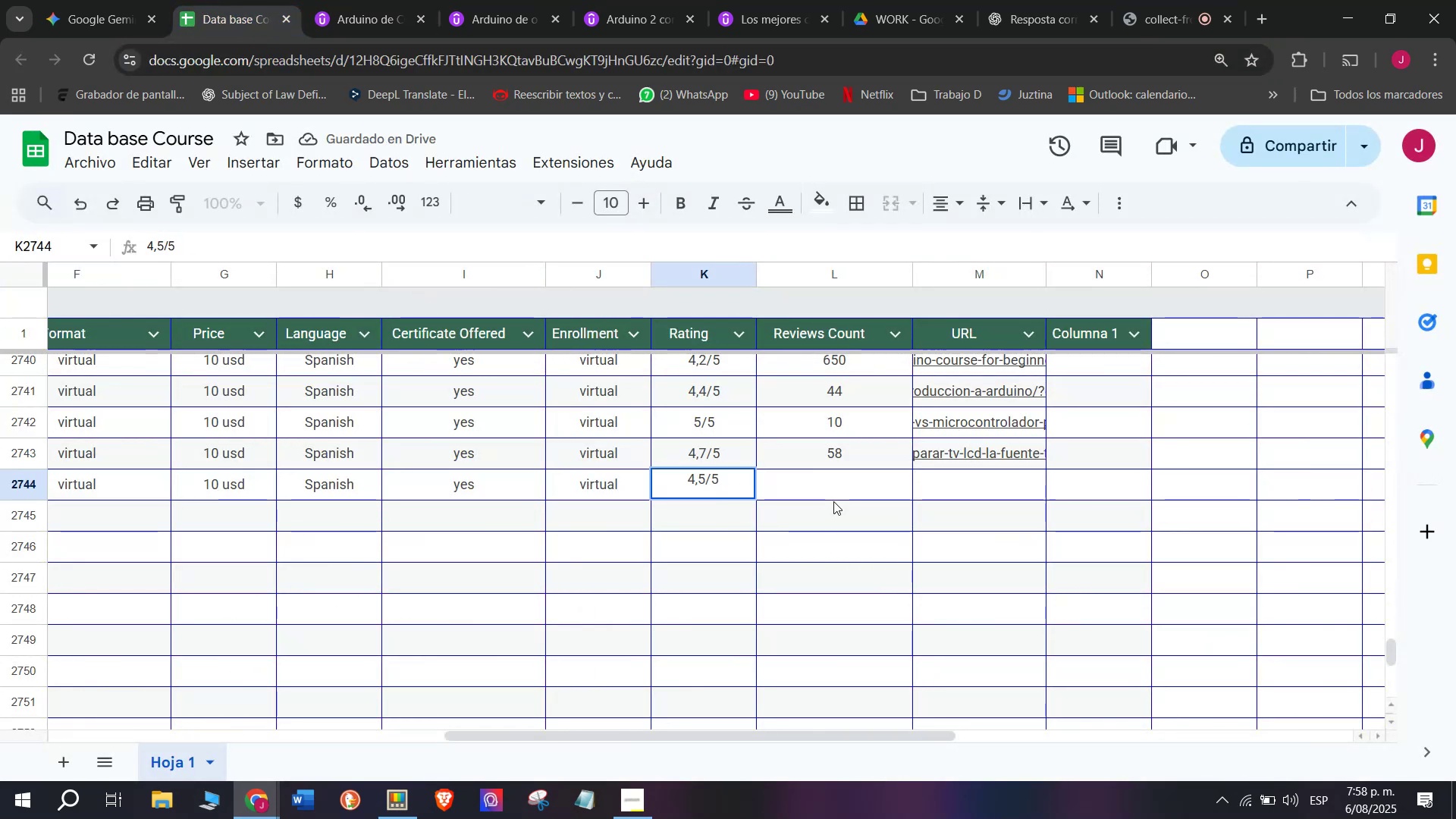 
left_click([835, 498])
 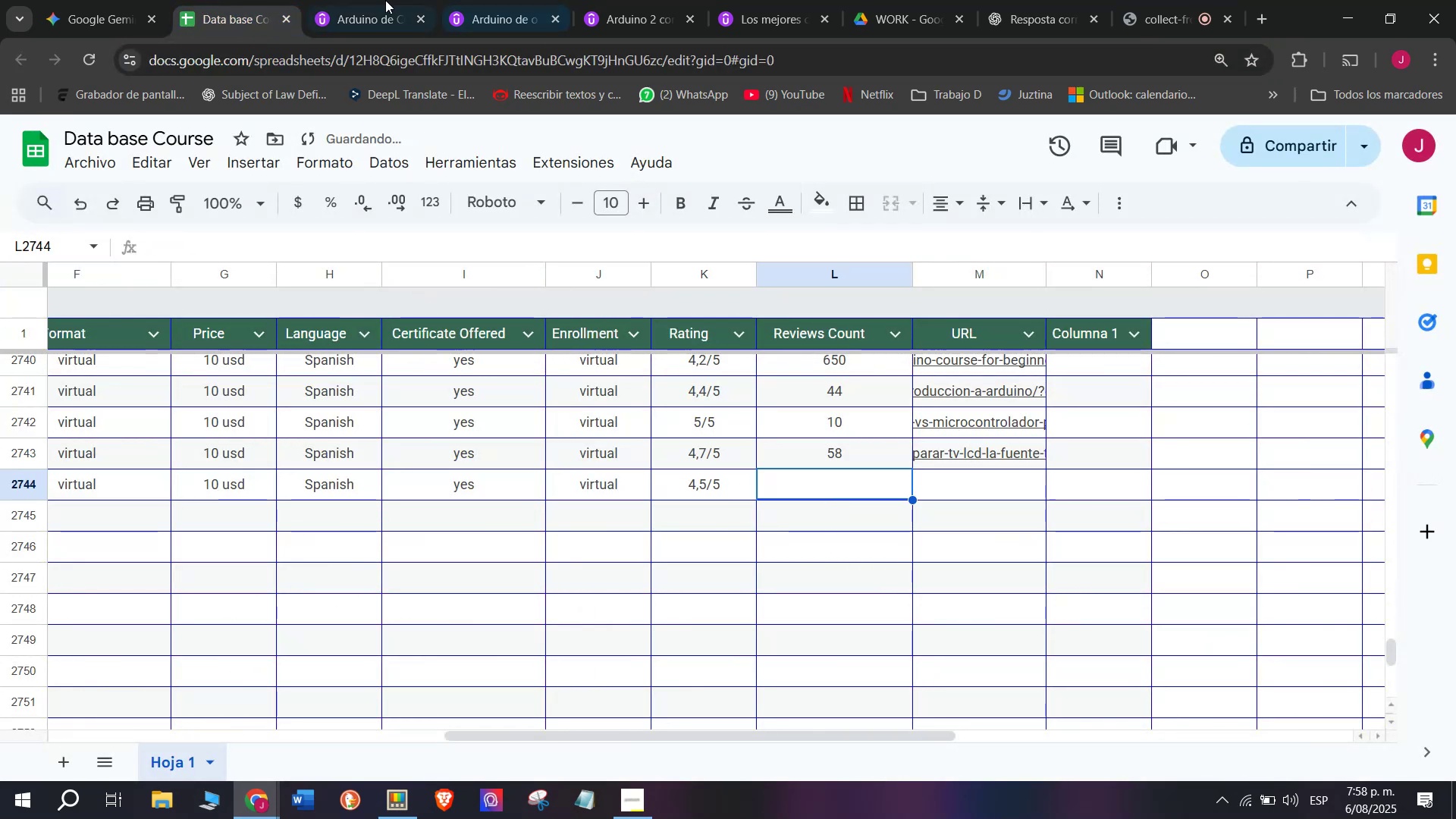 
left_click([345, 0])
 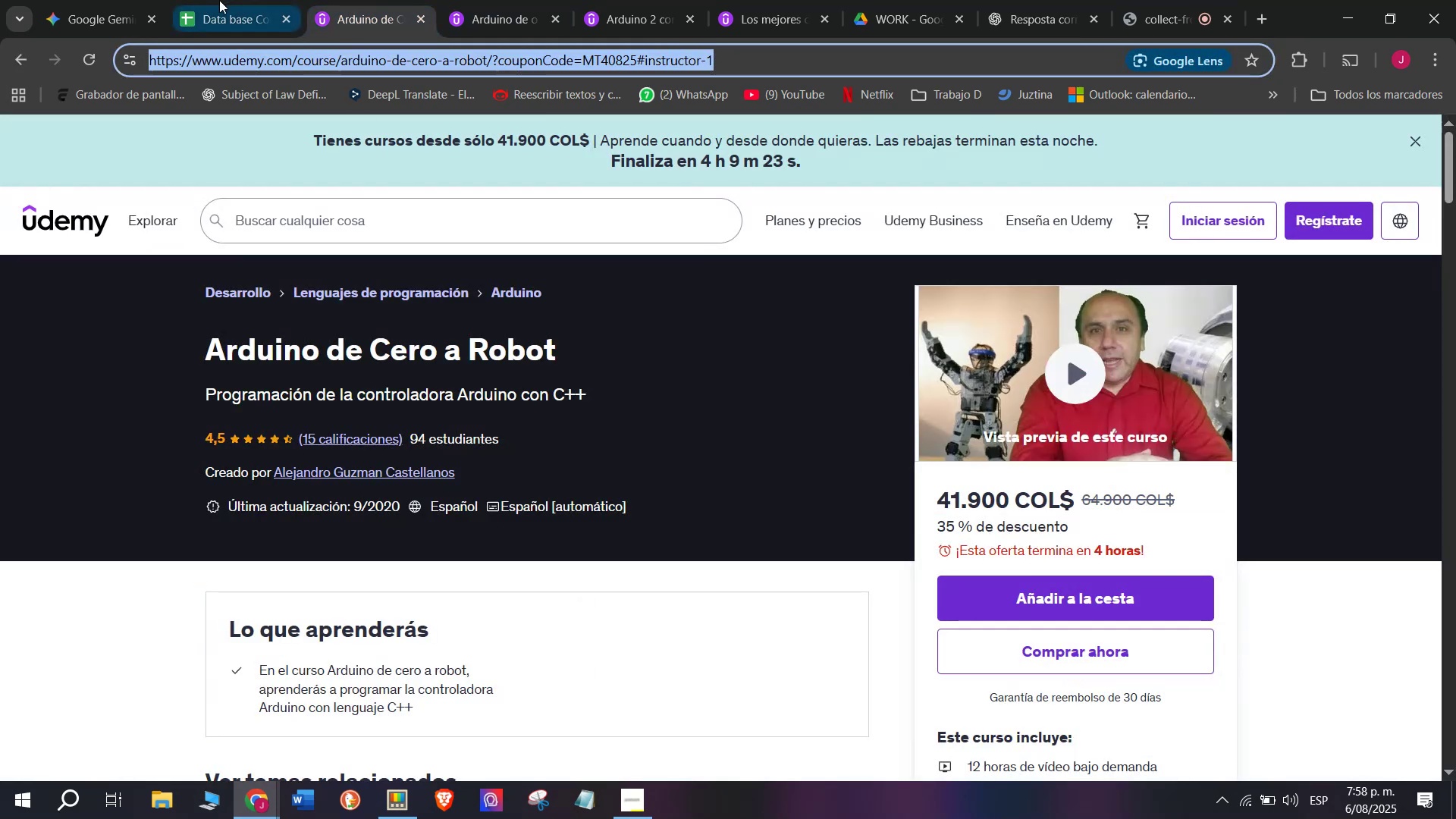 
left_click([218, 0])
 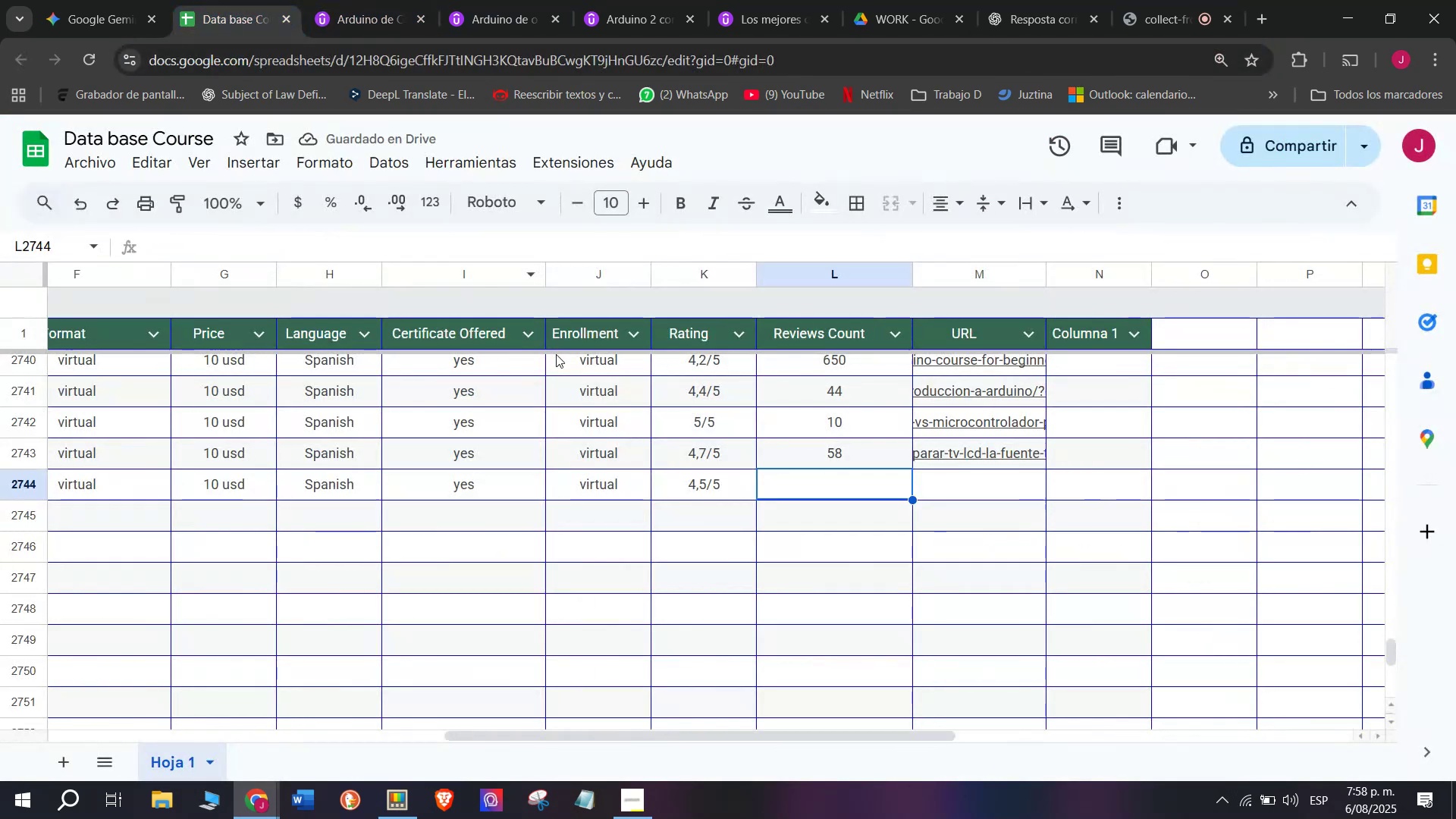 
type(15)
 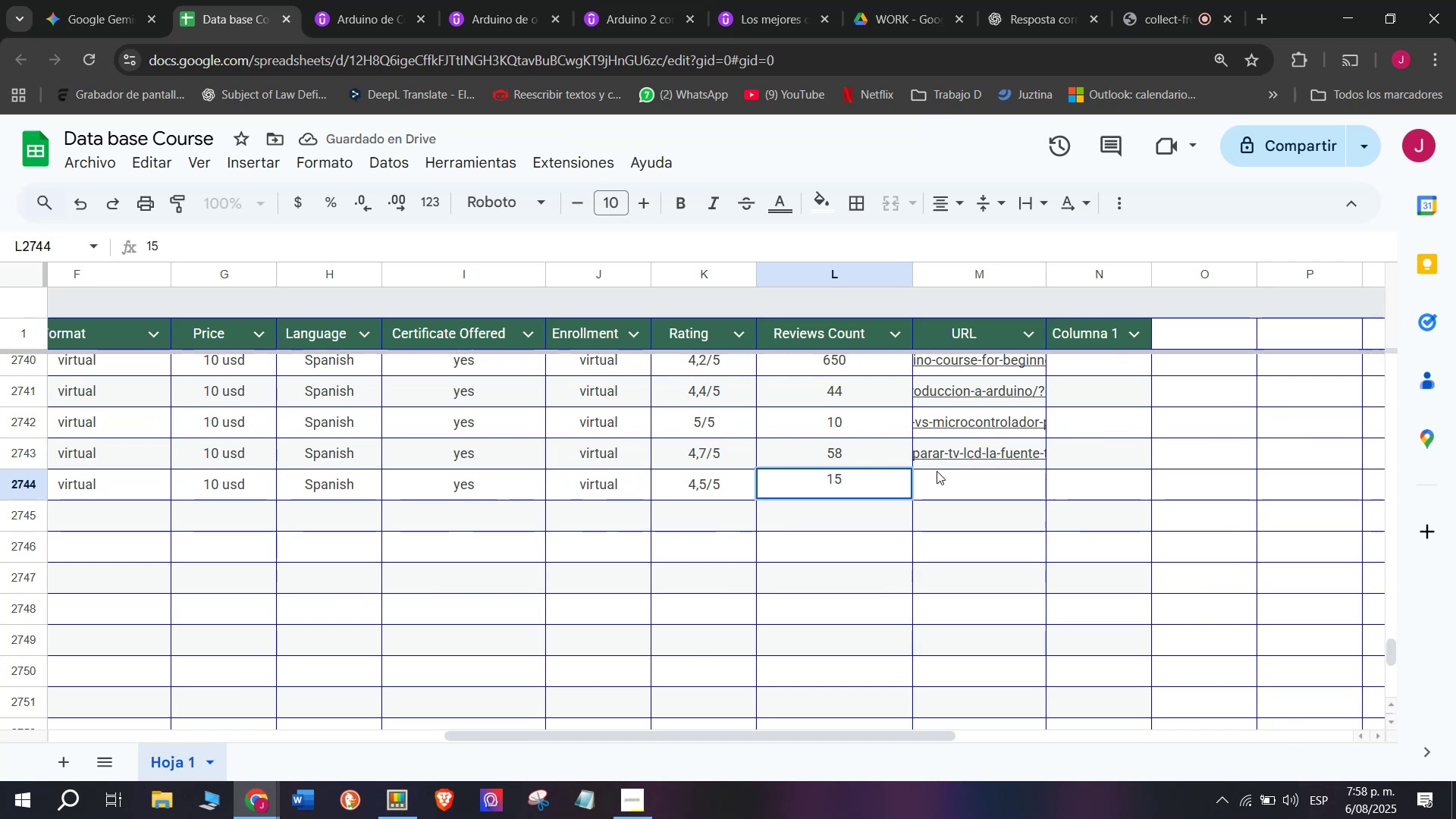 
left_click([951, 479])
 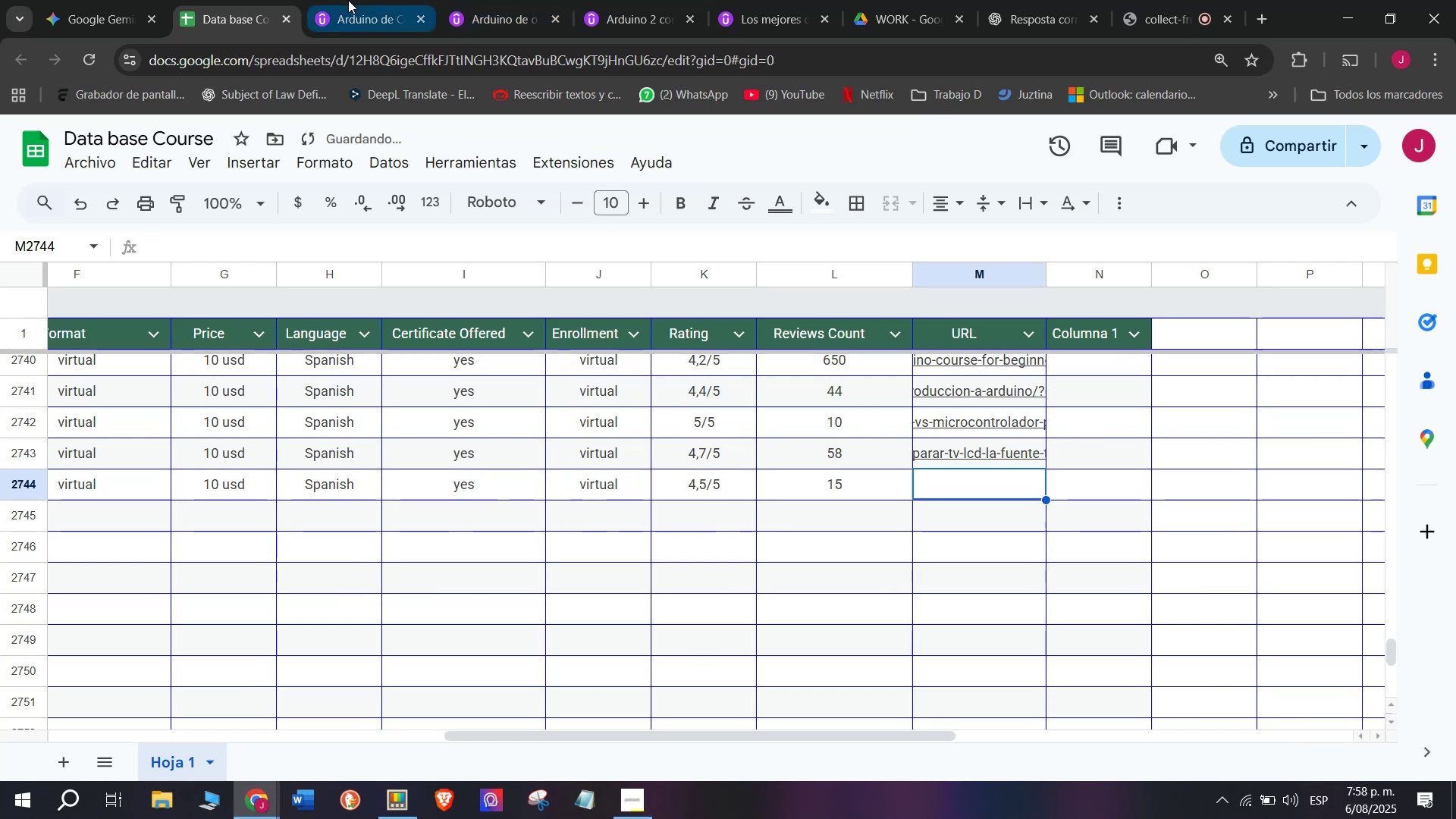 
left_click([348, 0])
 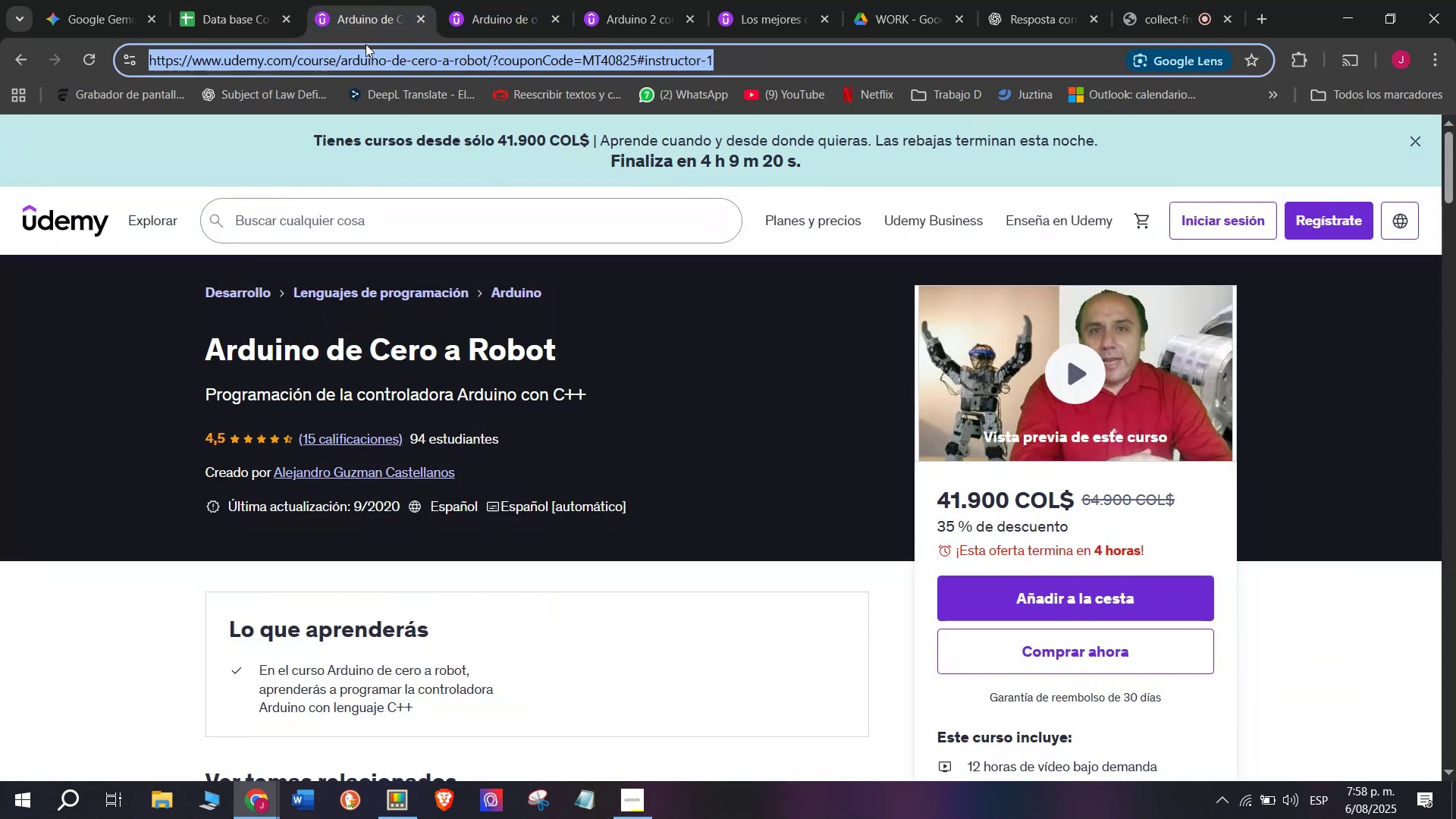 
key(Control+ControlLeft)
 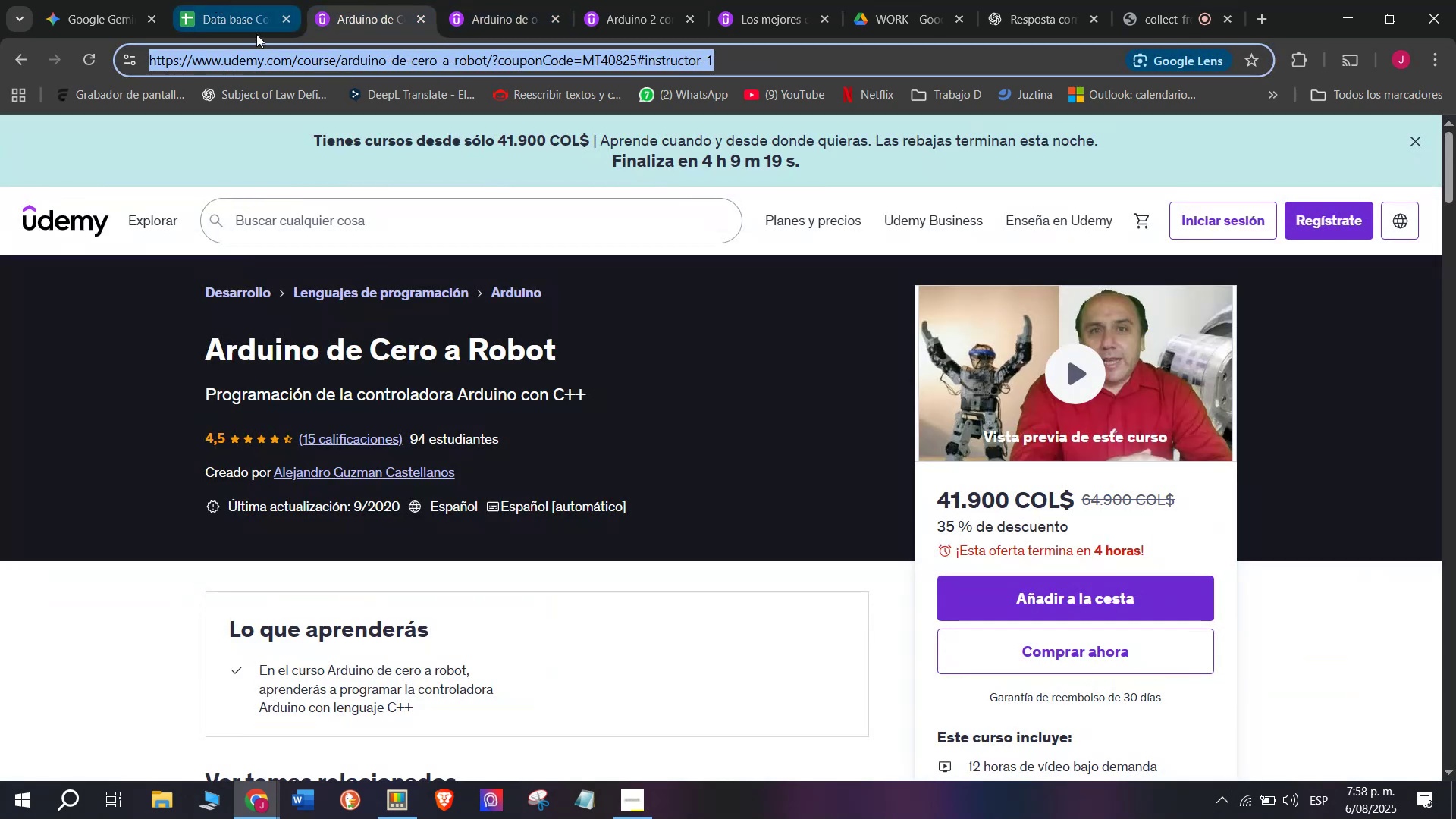 
key(Break)
 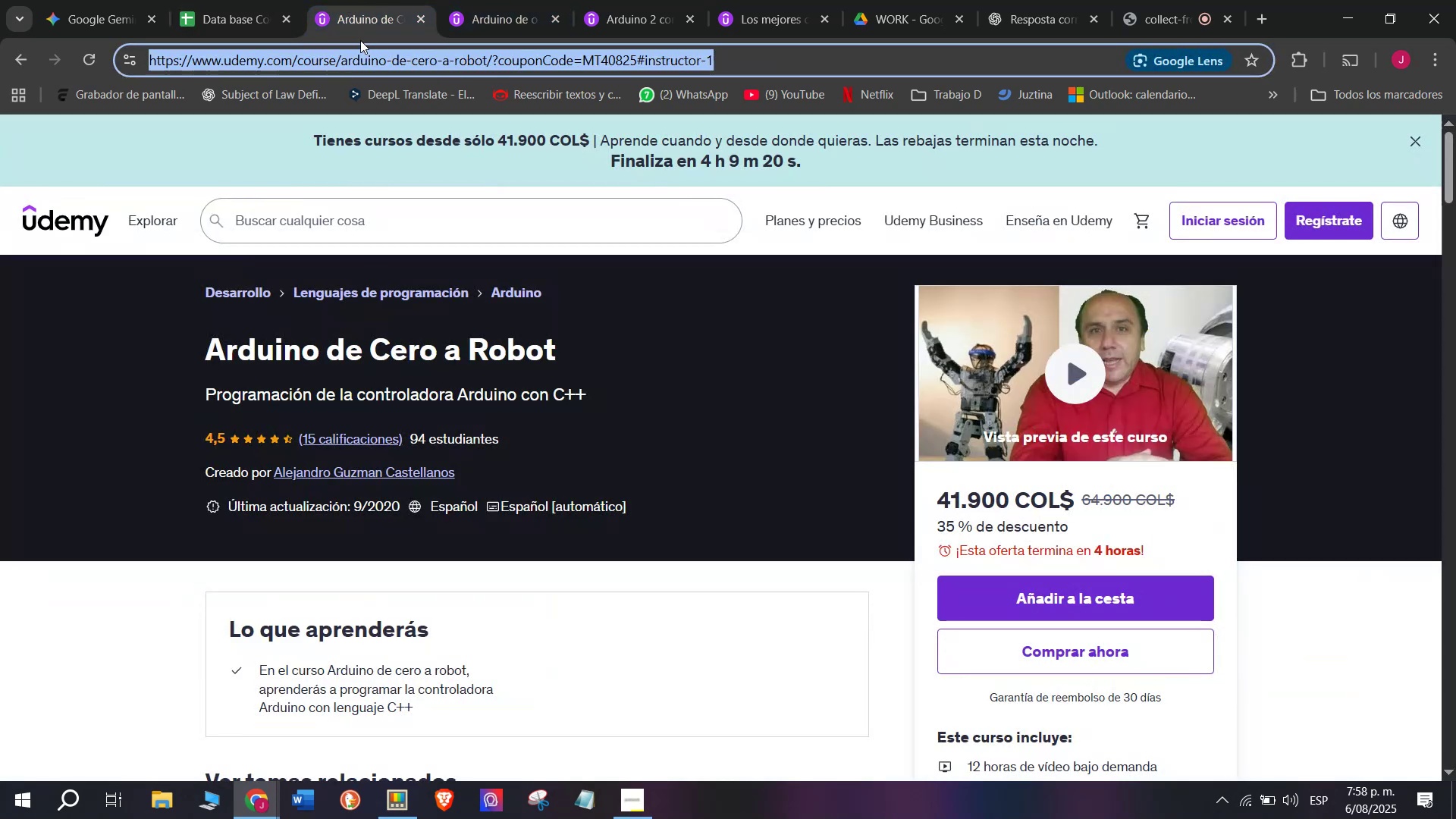 
key(Control+C)
 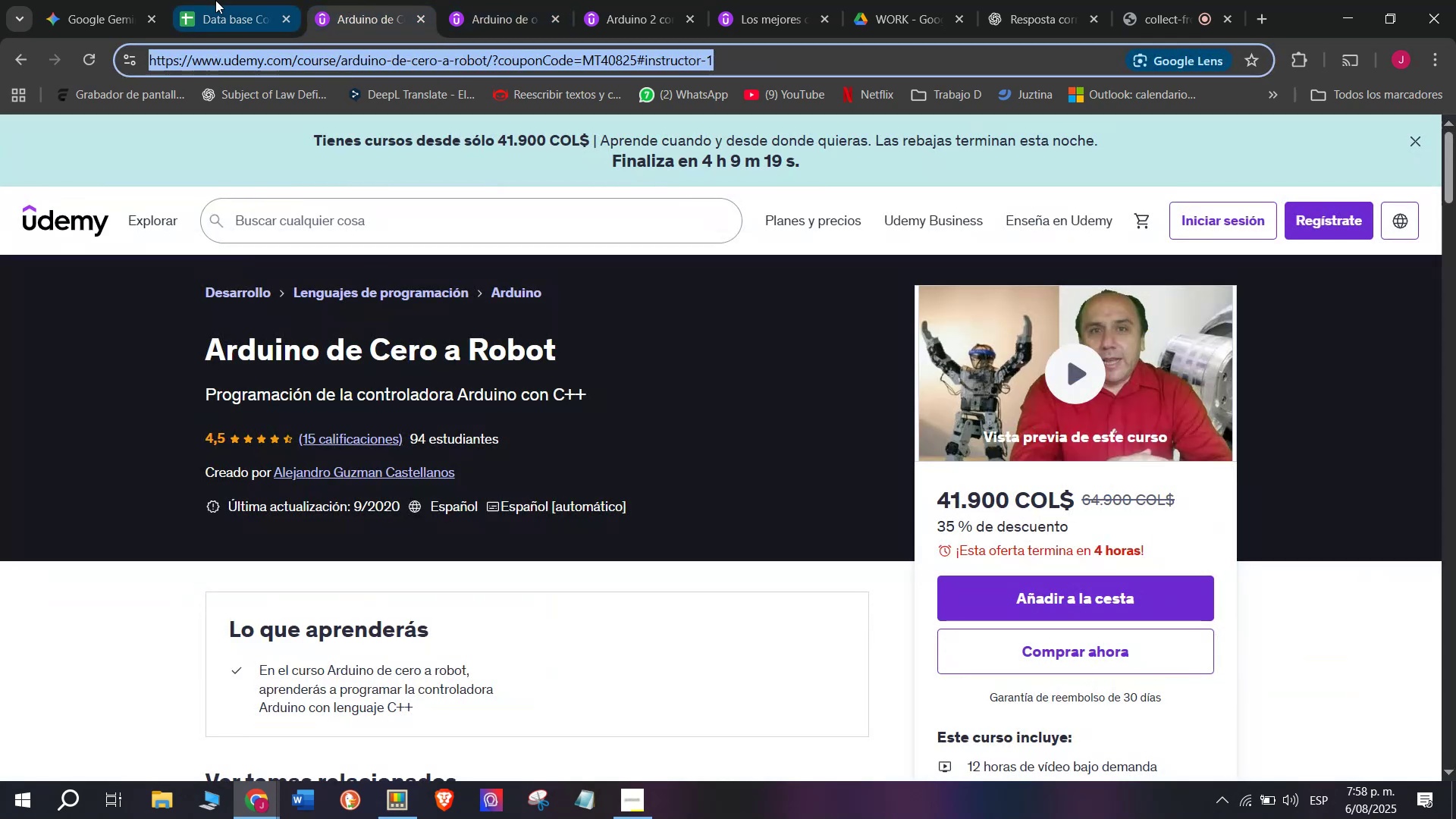 
left_click([215, 0])
 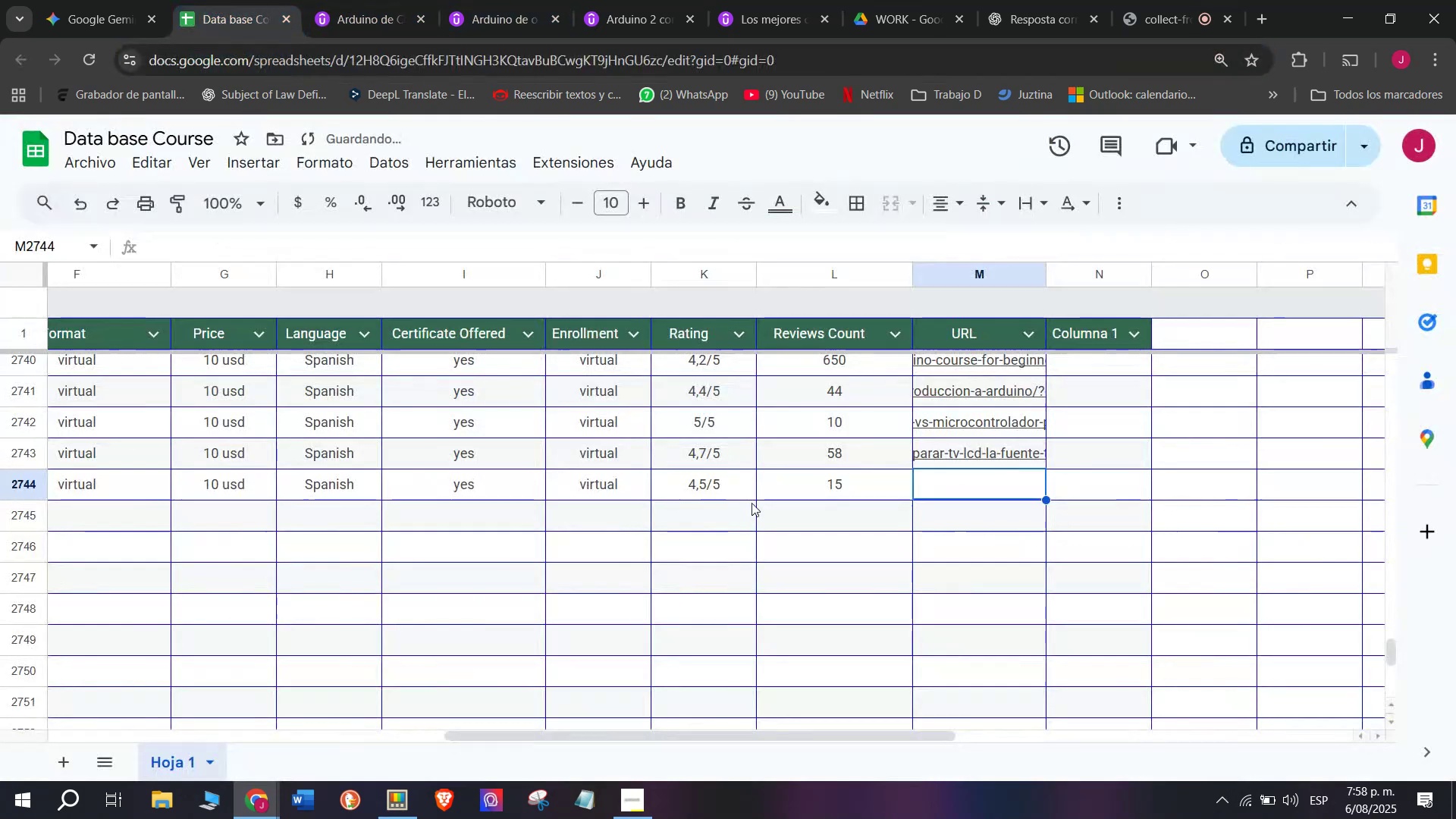 
key(Control+ControlLeft)
 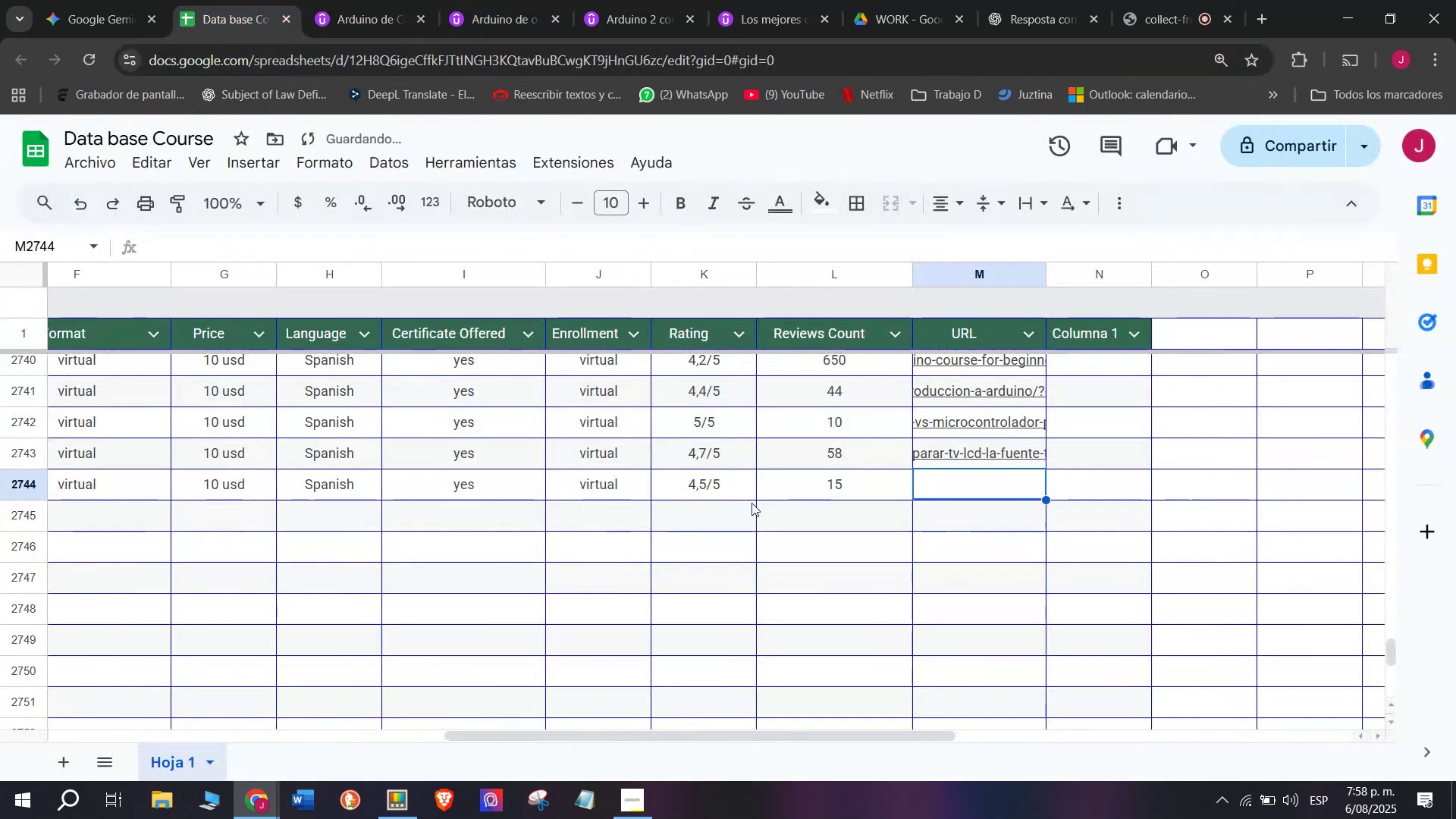 
key(Z)
 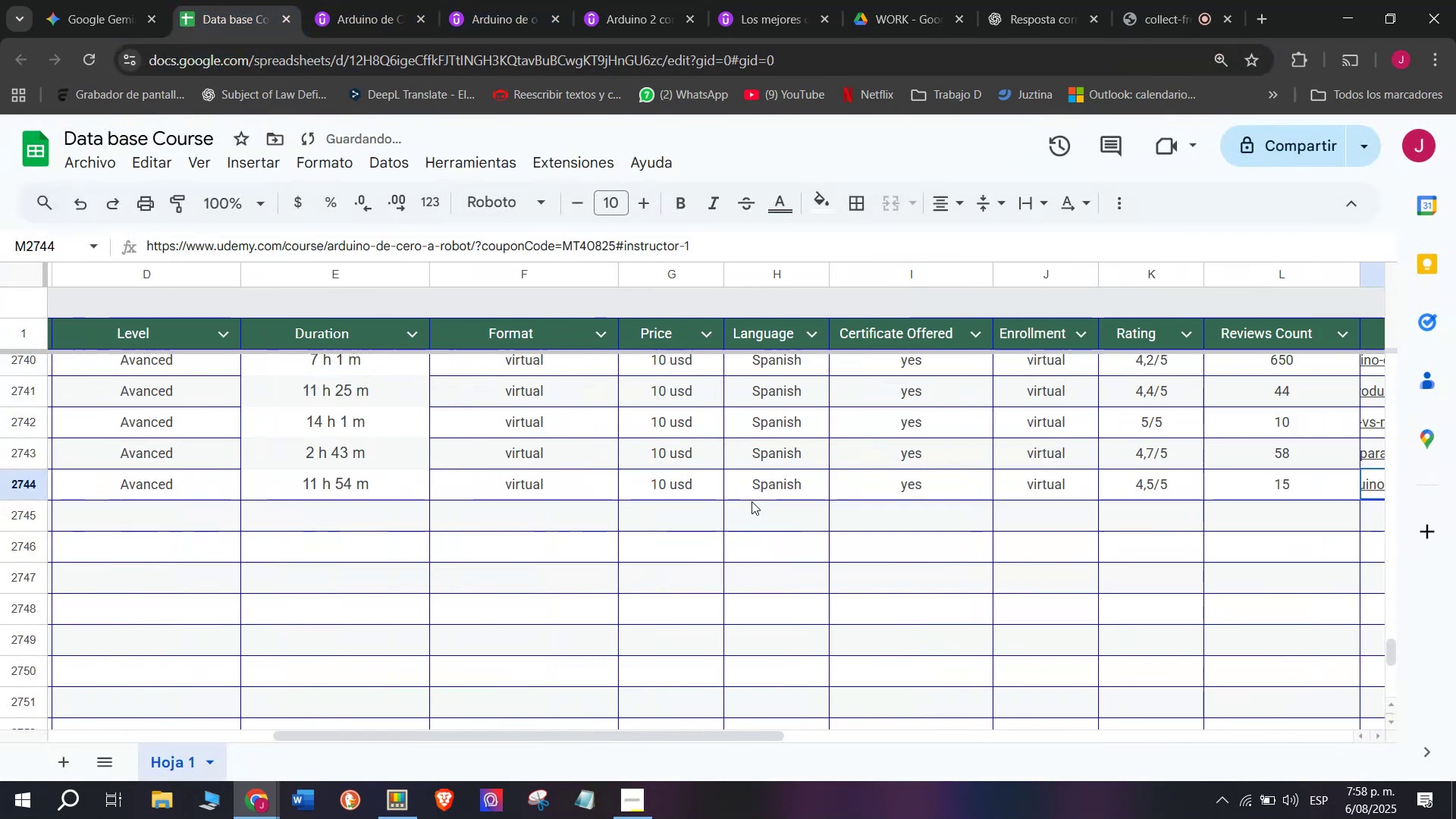 
key(Control+V)
 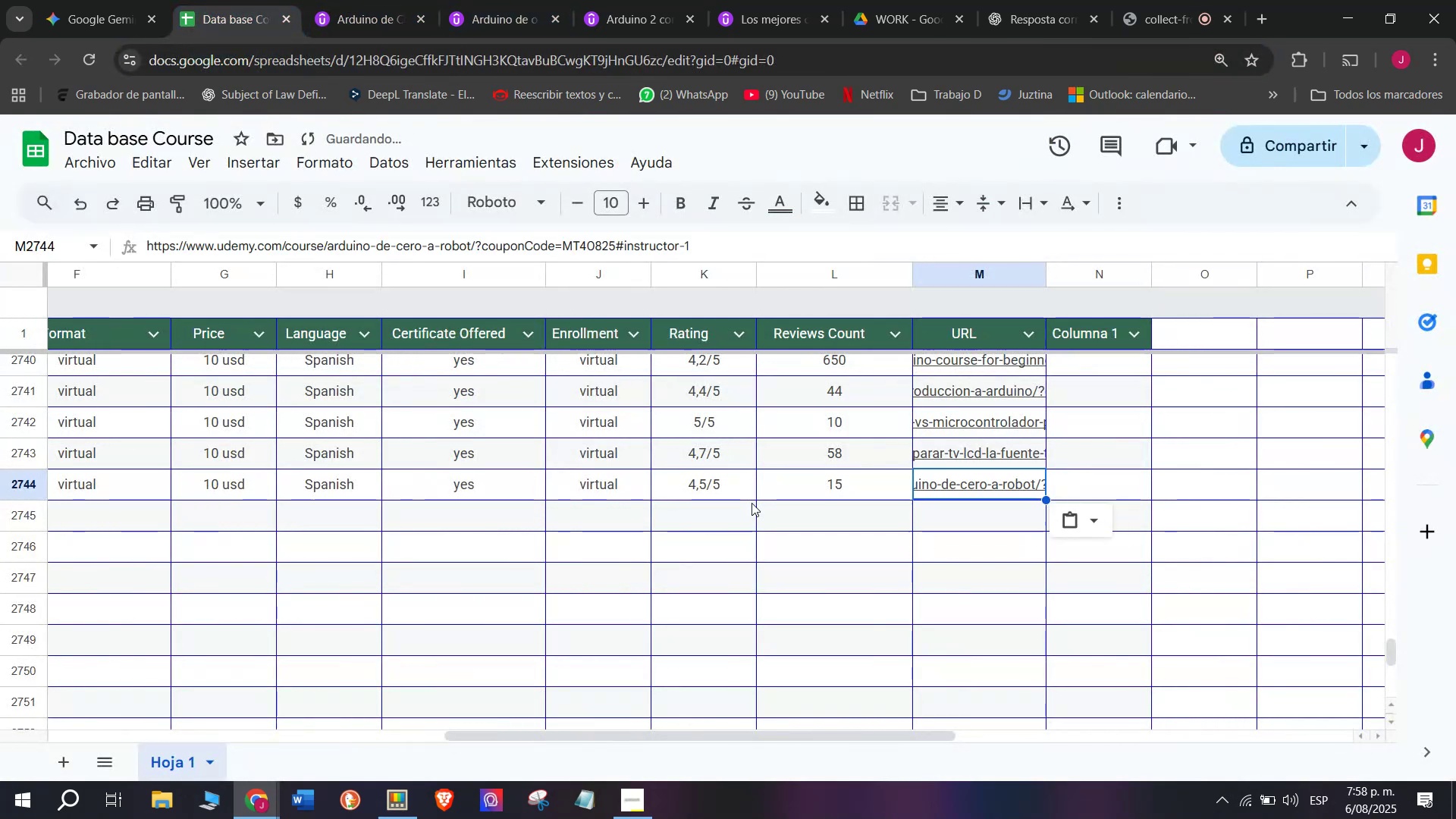 
scroll: coordinate [119, 535], scroll_direction: up, amount: 8.0
 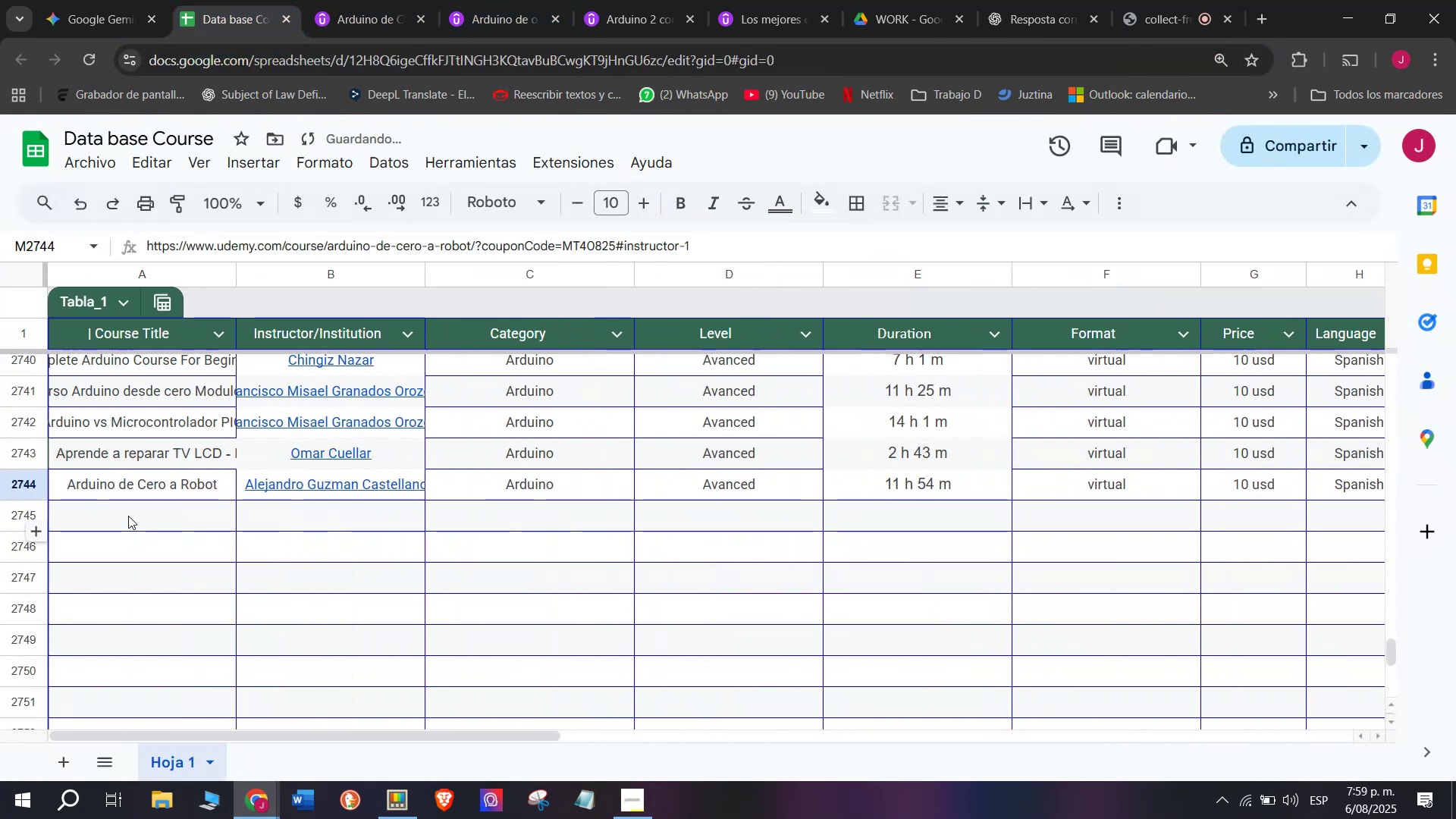 
left_click([128, 516])
 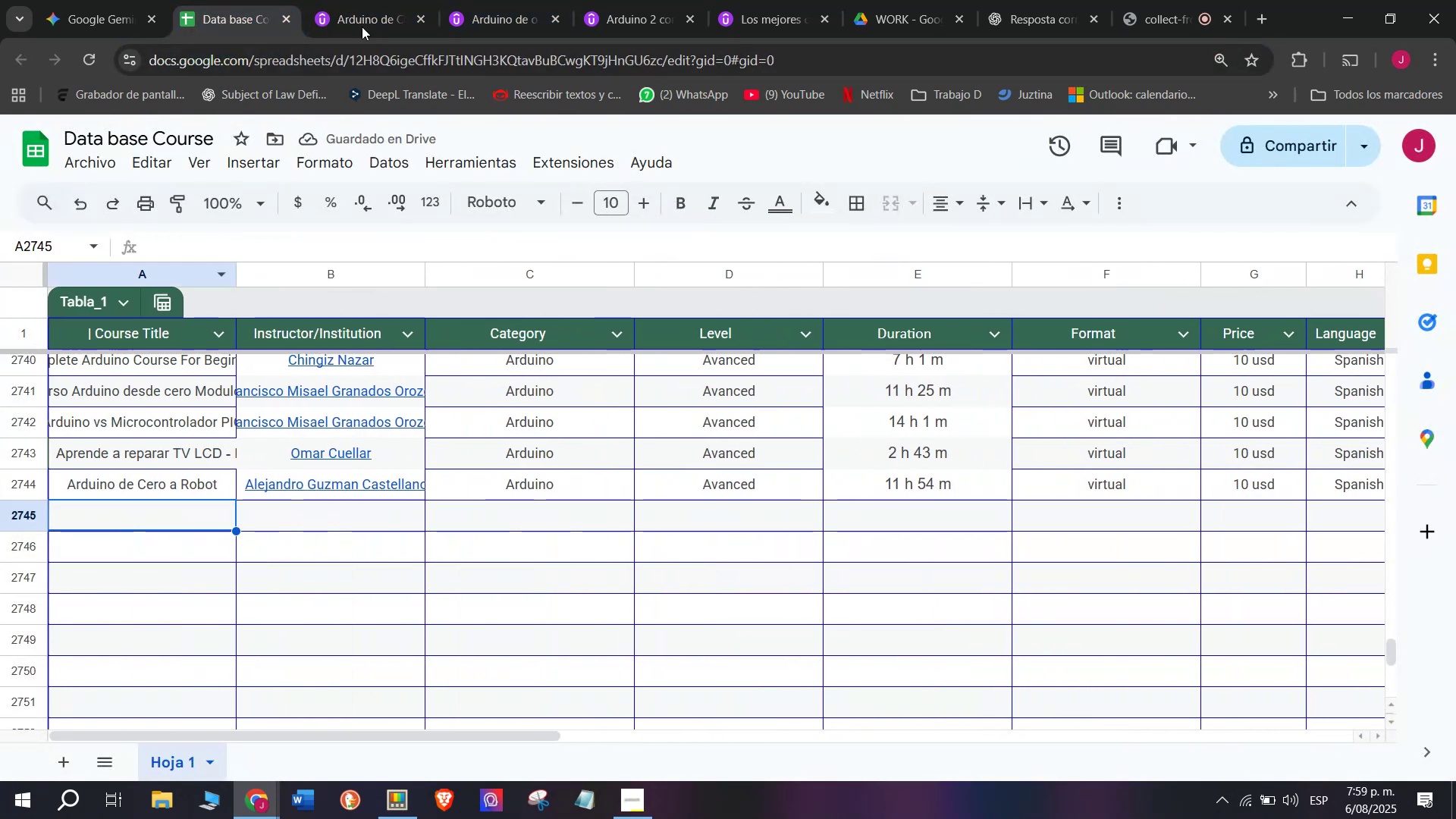 
left_click([366, 19])
 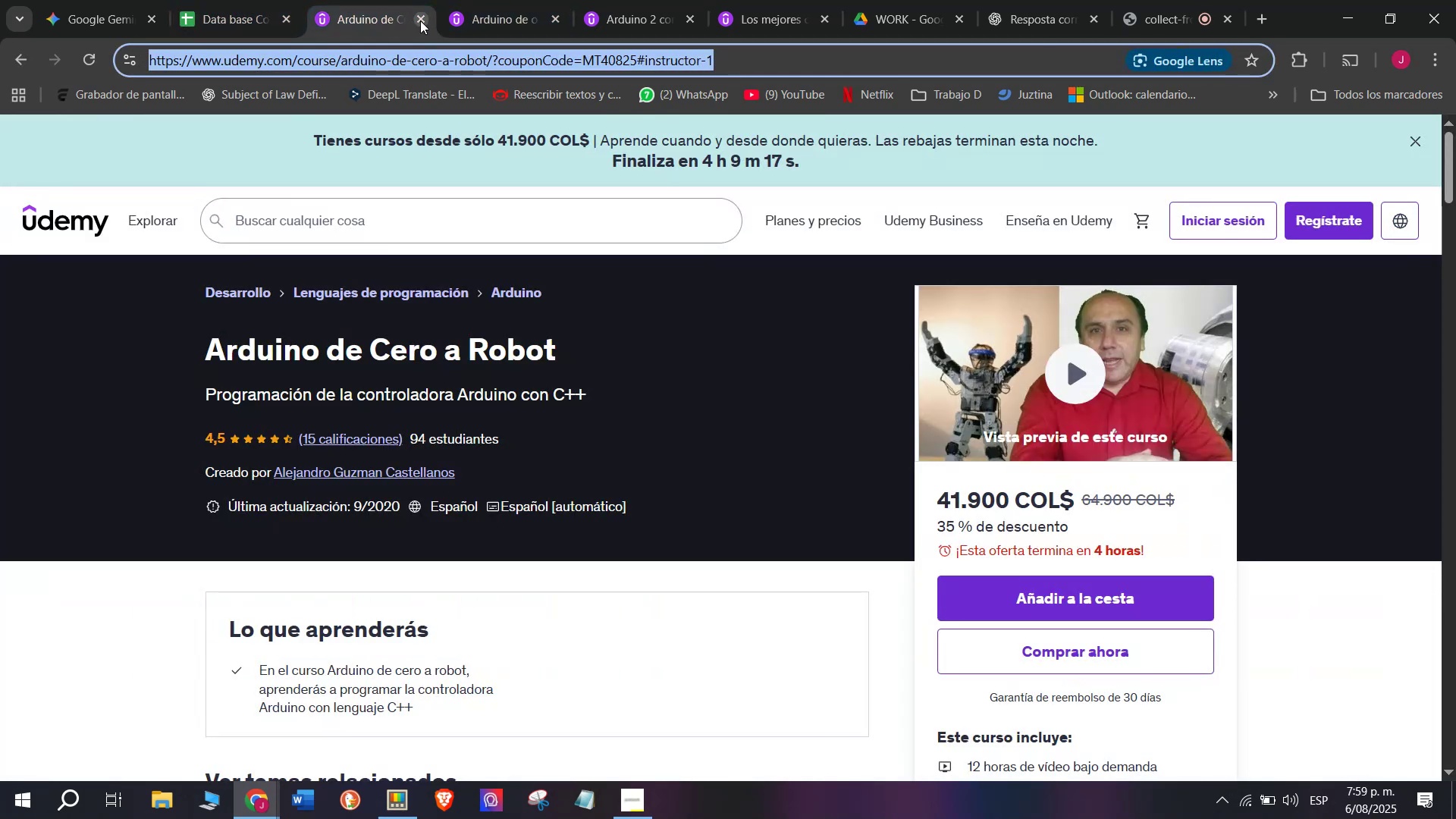 
left_click([420, 20])
 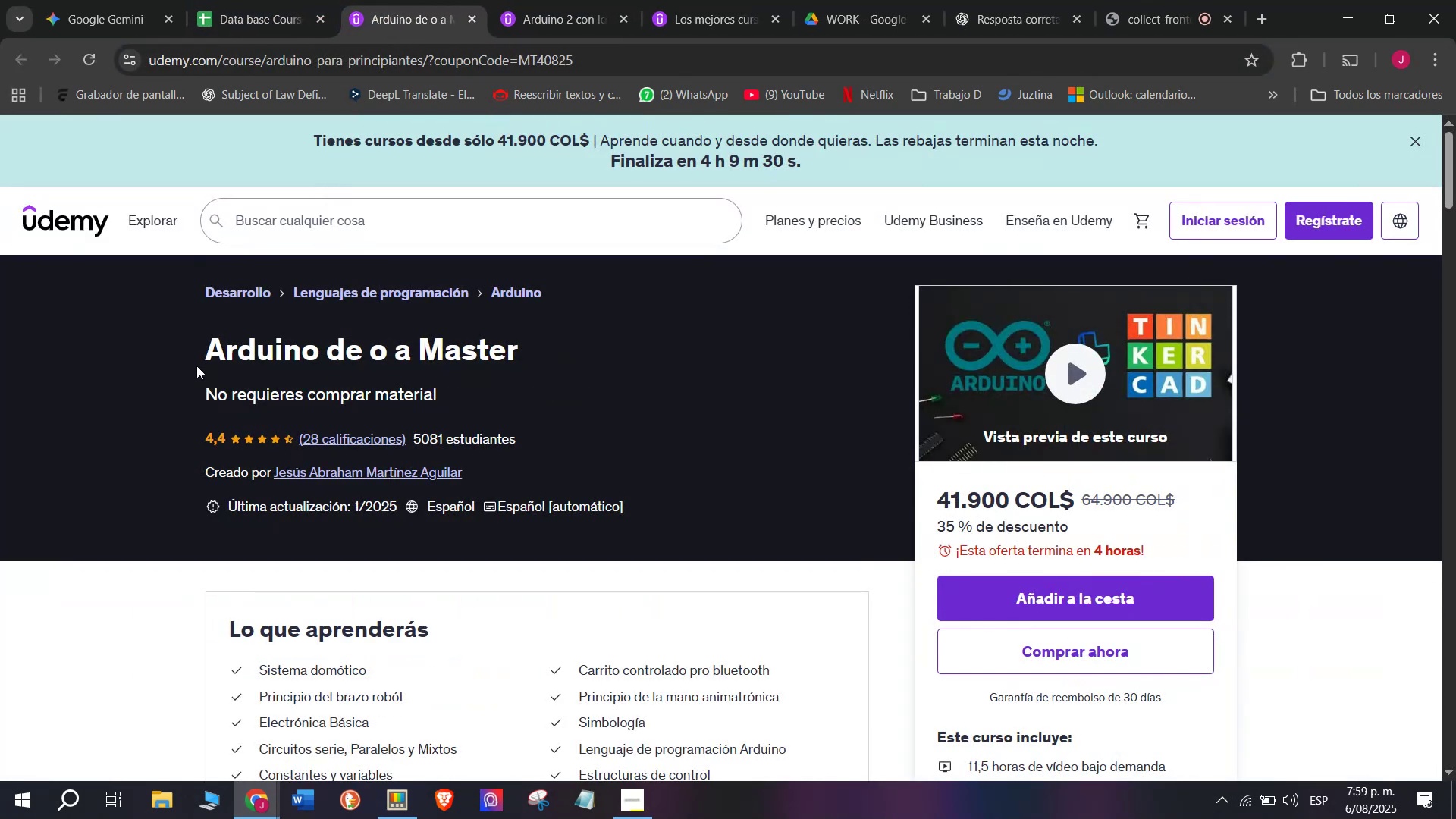 
left_click_drag(start_coordinate=[201, 347], to_coordinate=[522, 343])
 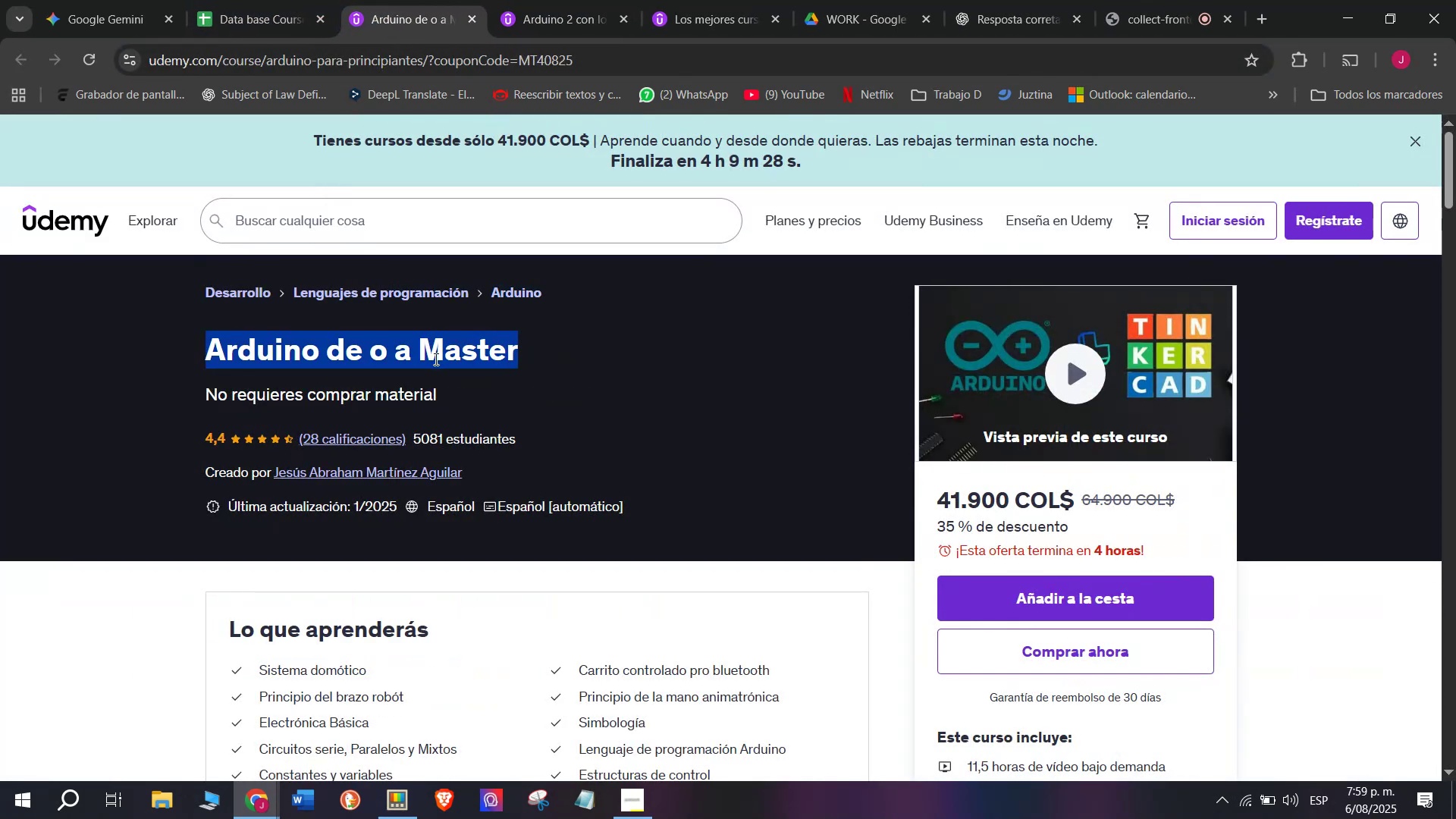 
right_click([435, 359])
 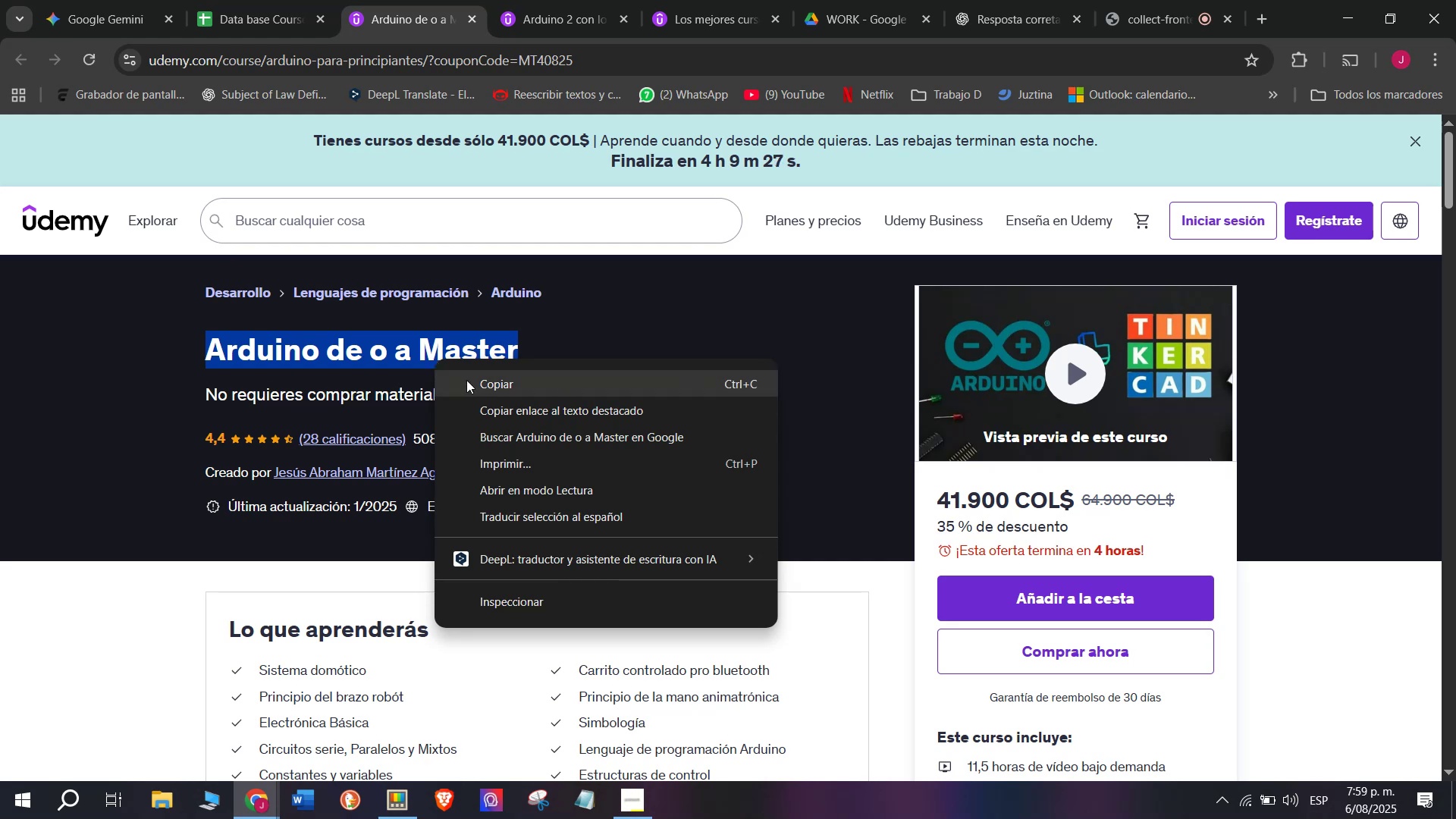 
left_click([466, 380])
 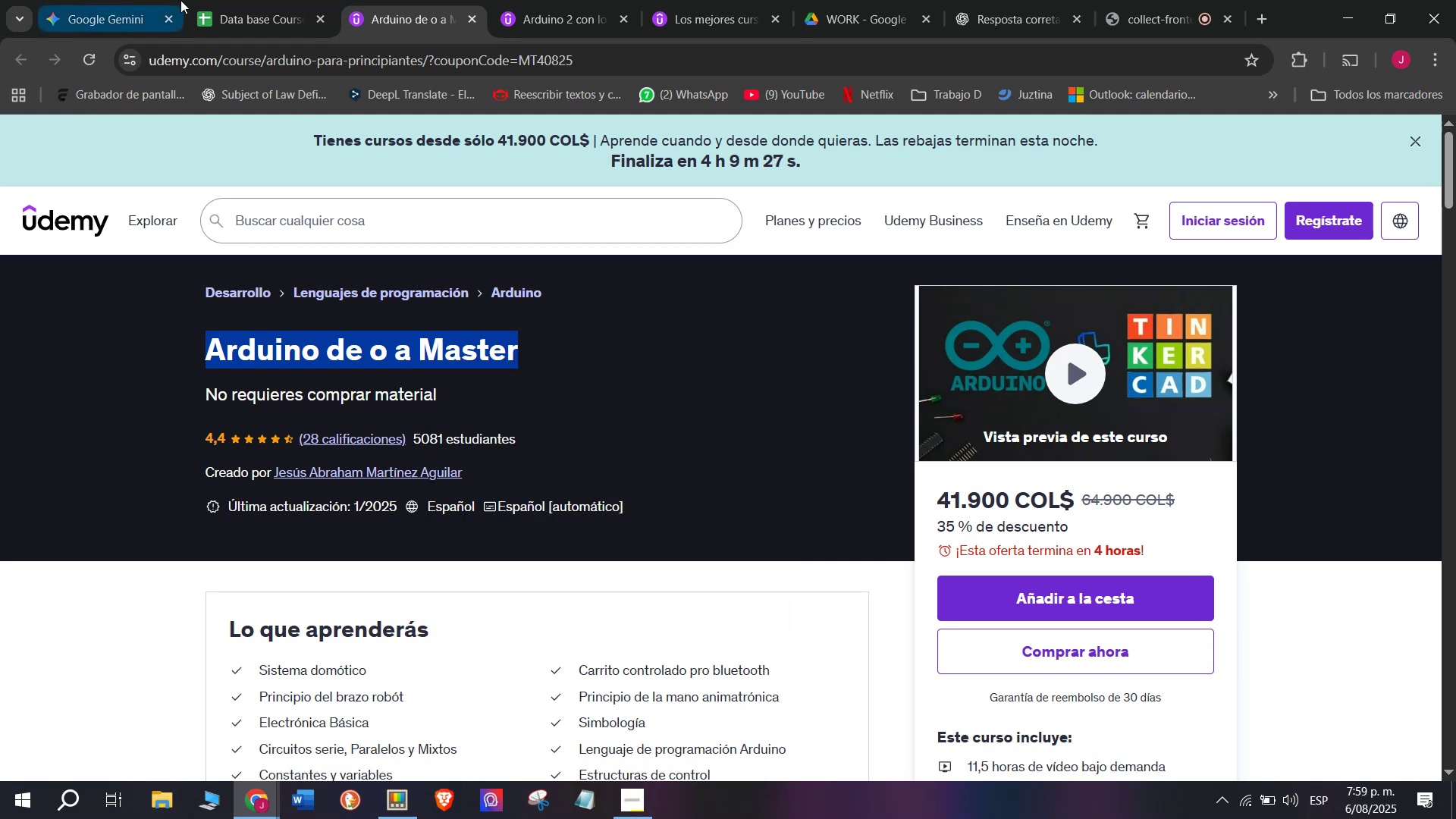 
left_click([228, 0])
 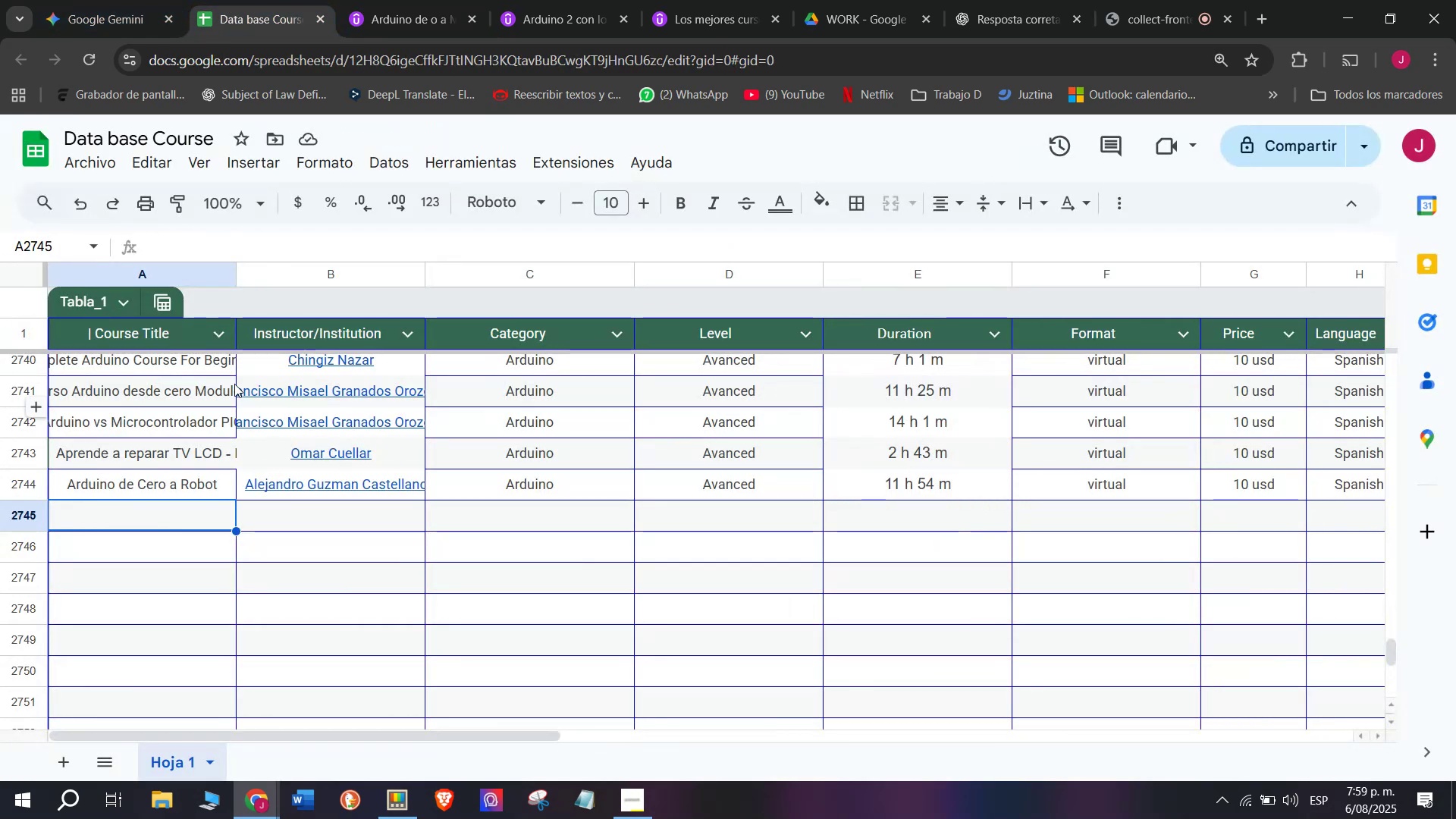 
key(Z)
 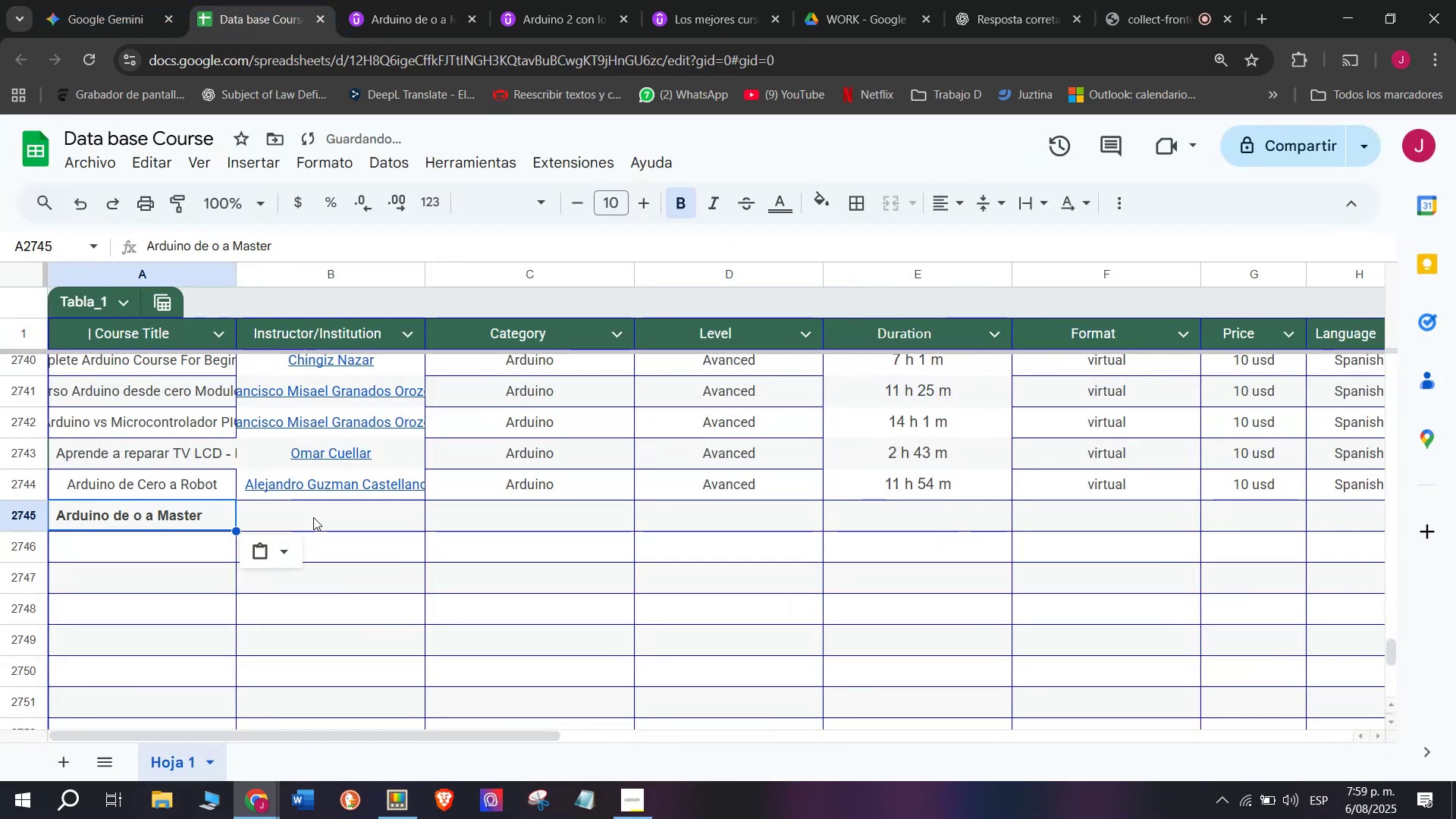 
key(Control+ControlLeft)
 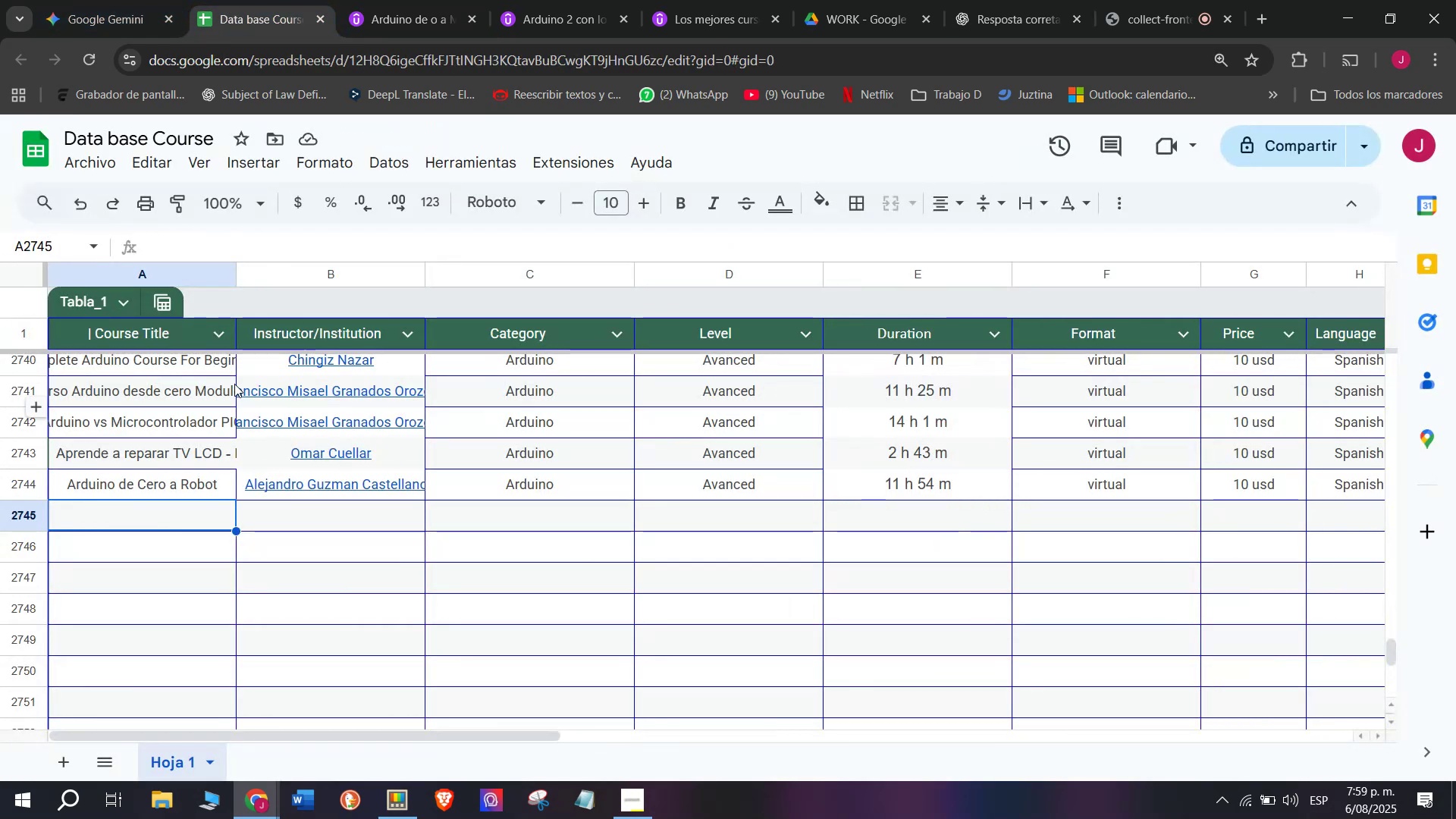 
key(Control+V)
 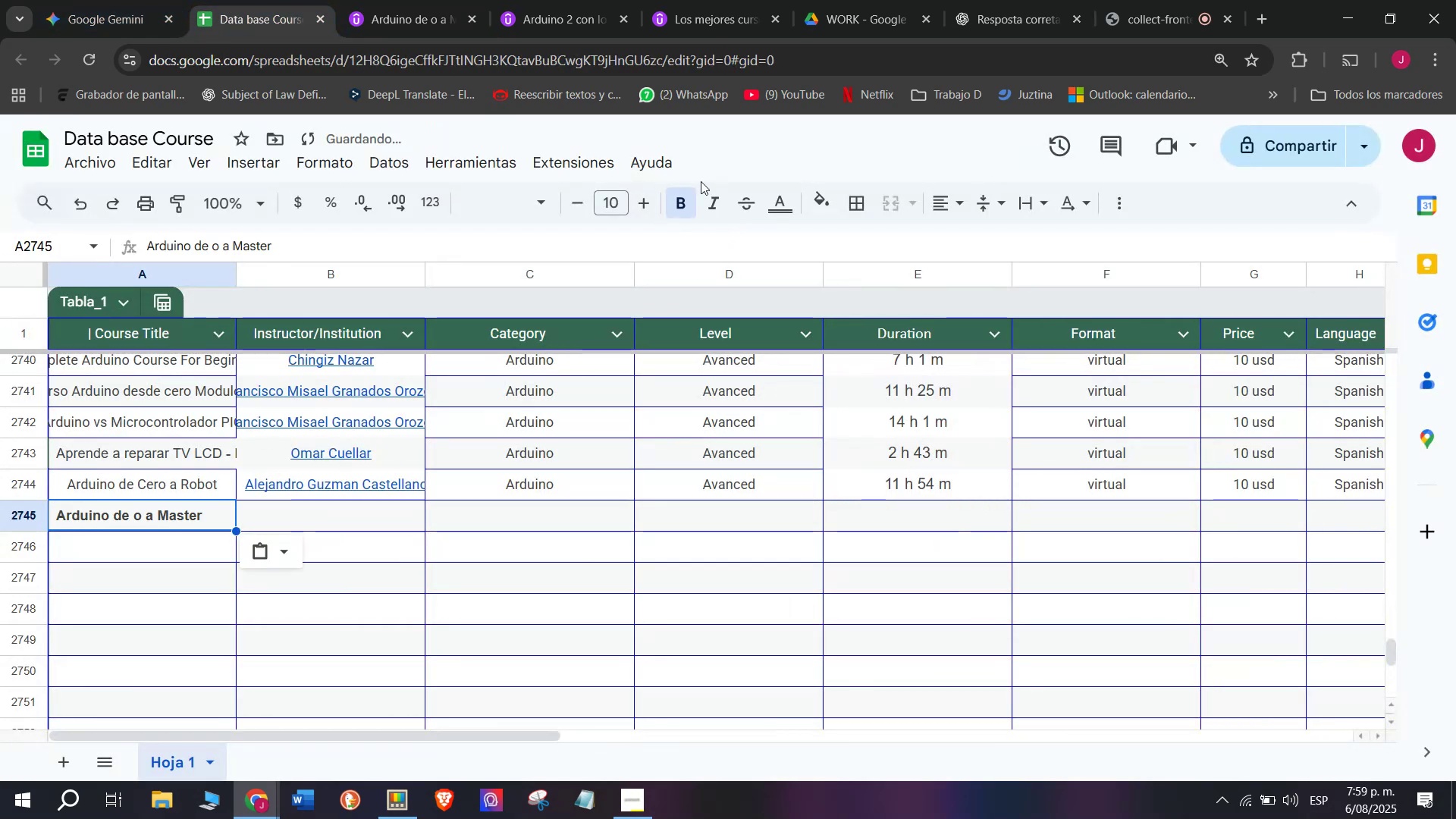 
left_click([695, 197])
 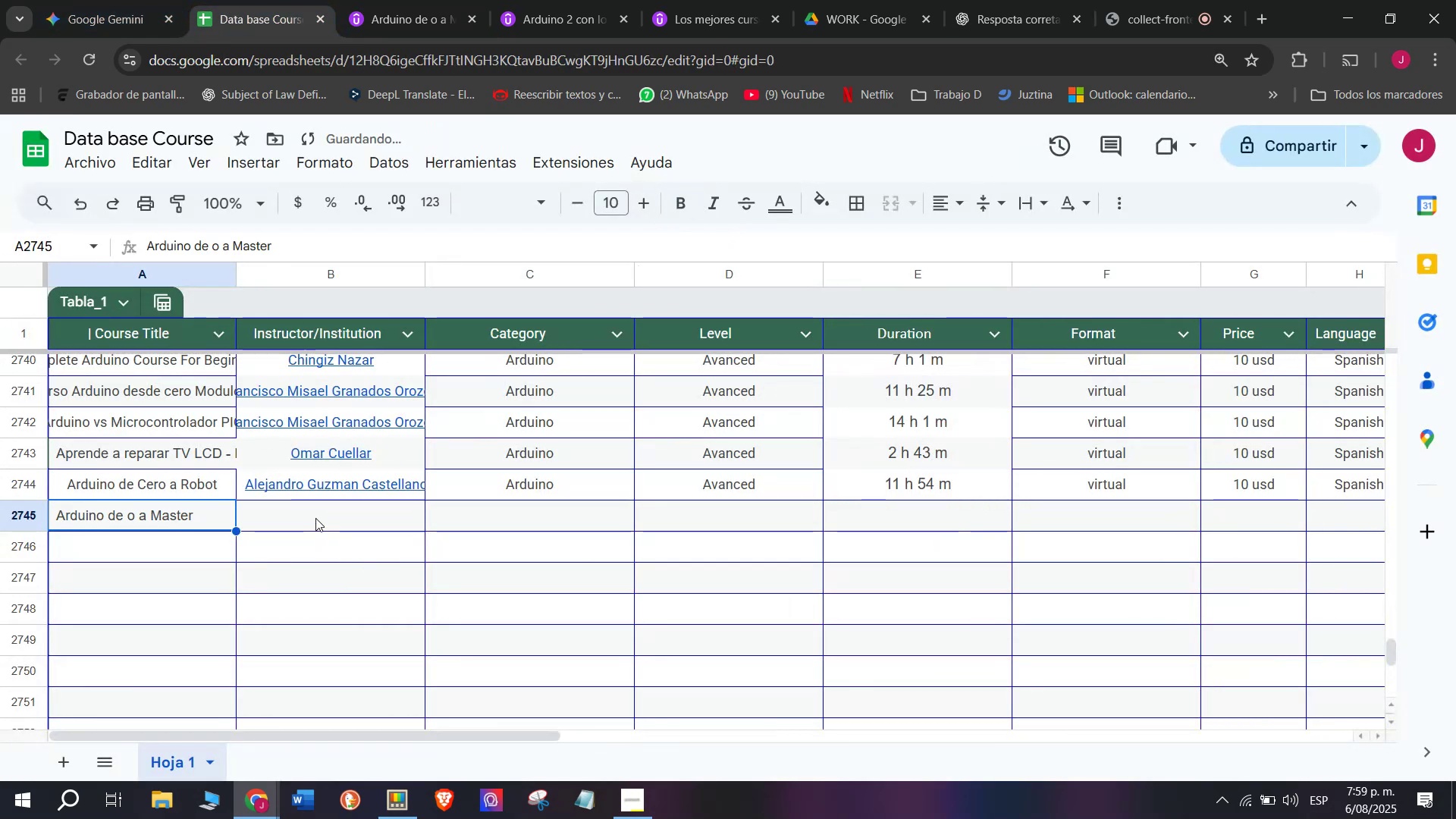 
left_click([315, 516])
 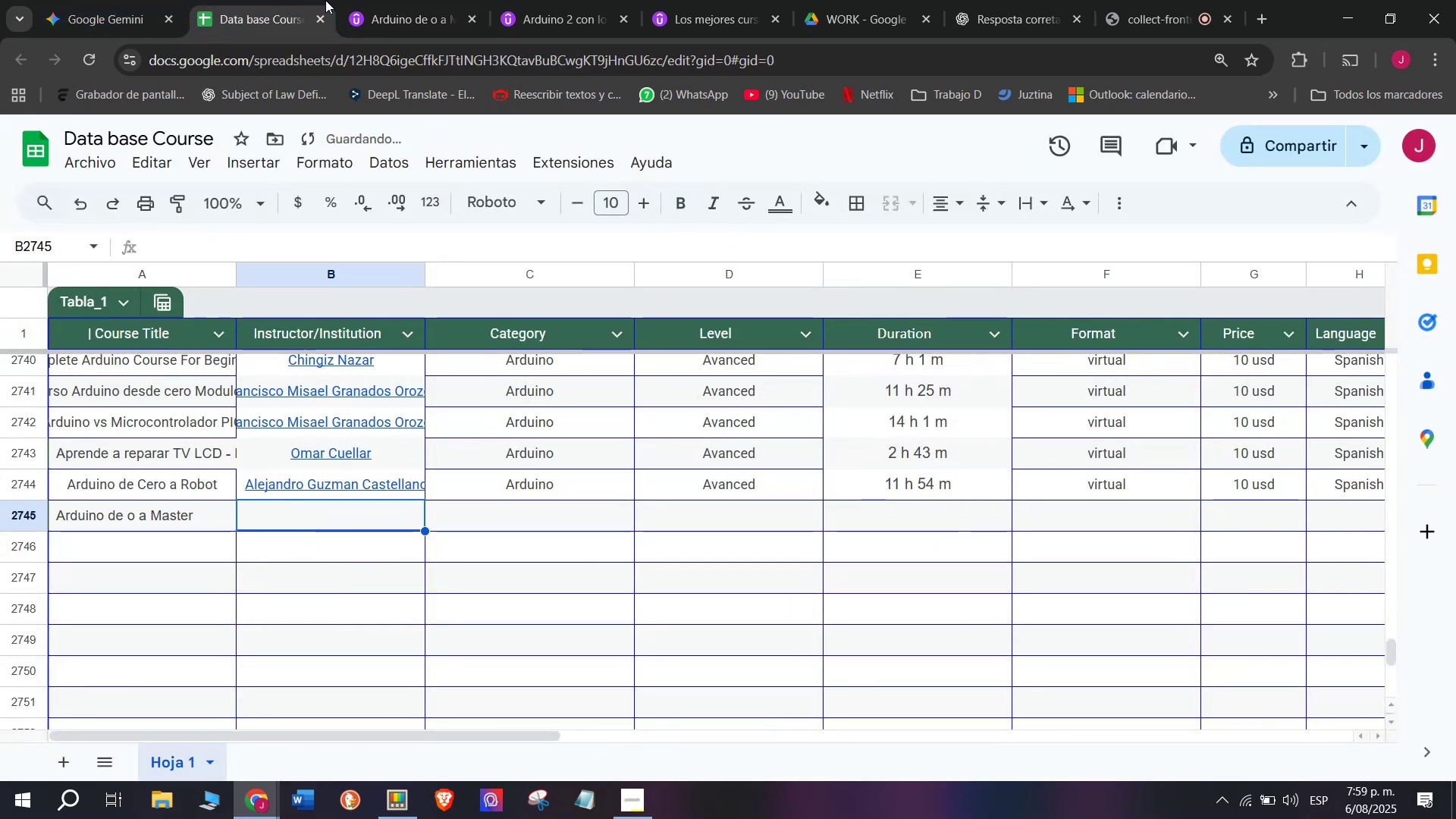 
left_click([400, 0])
 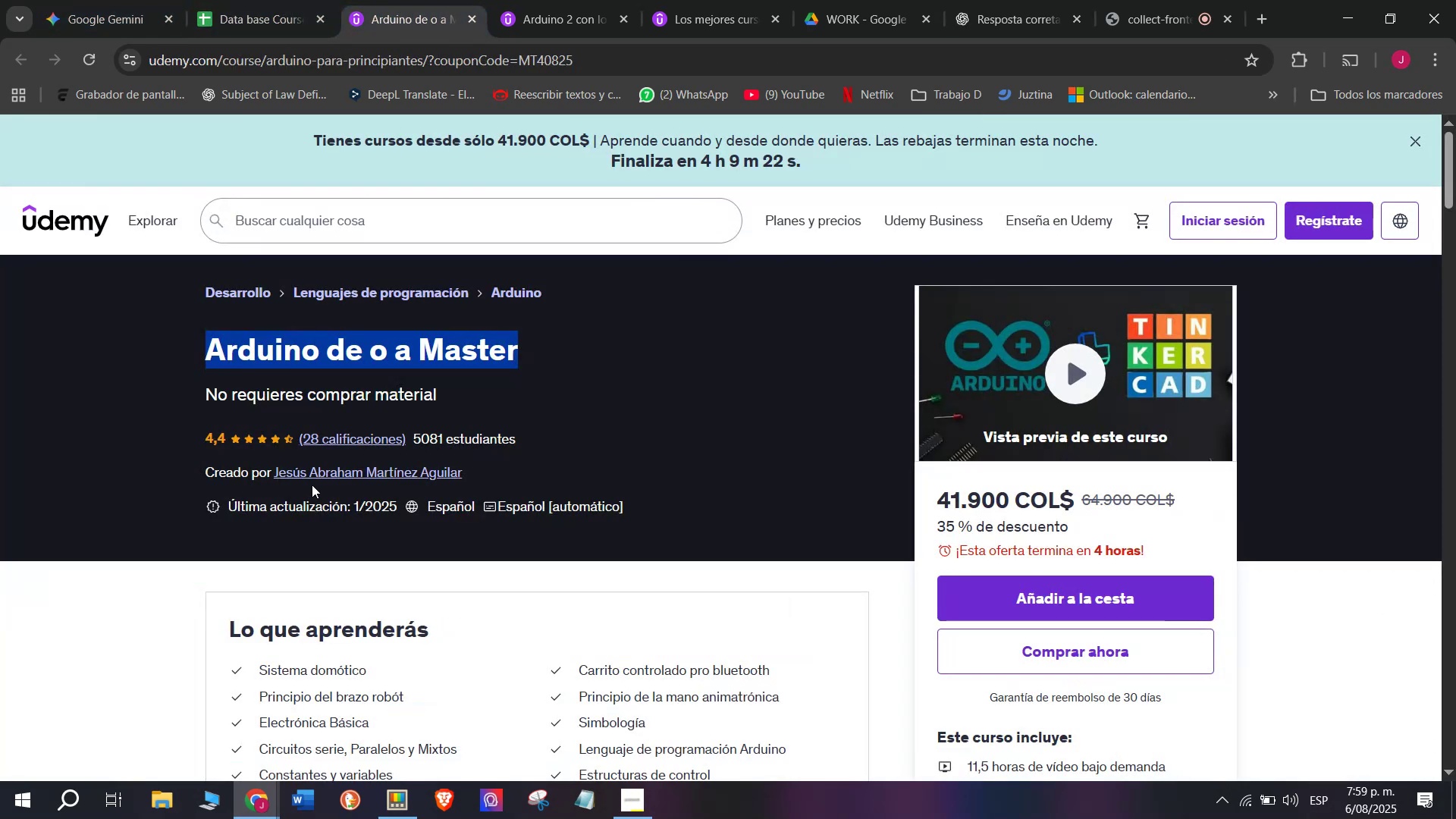 
left_click([313, 484])
 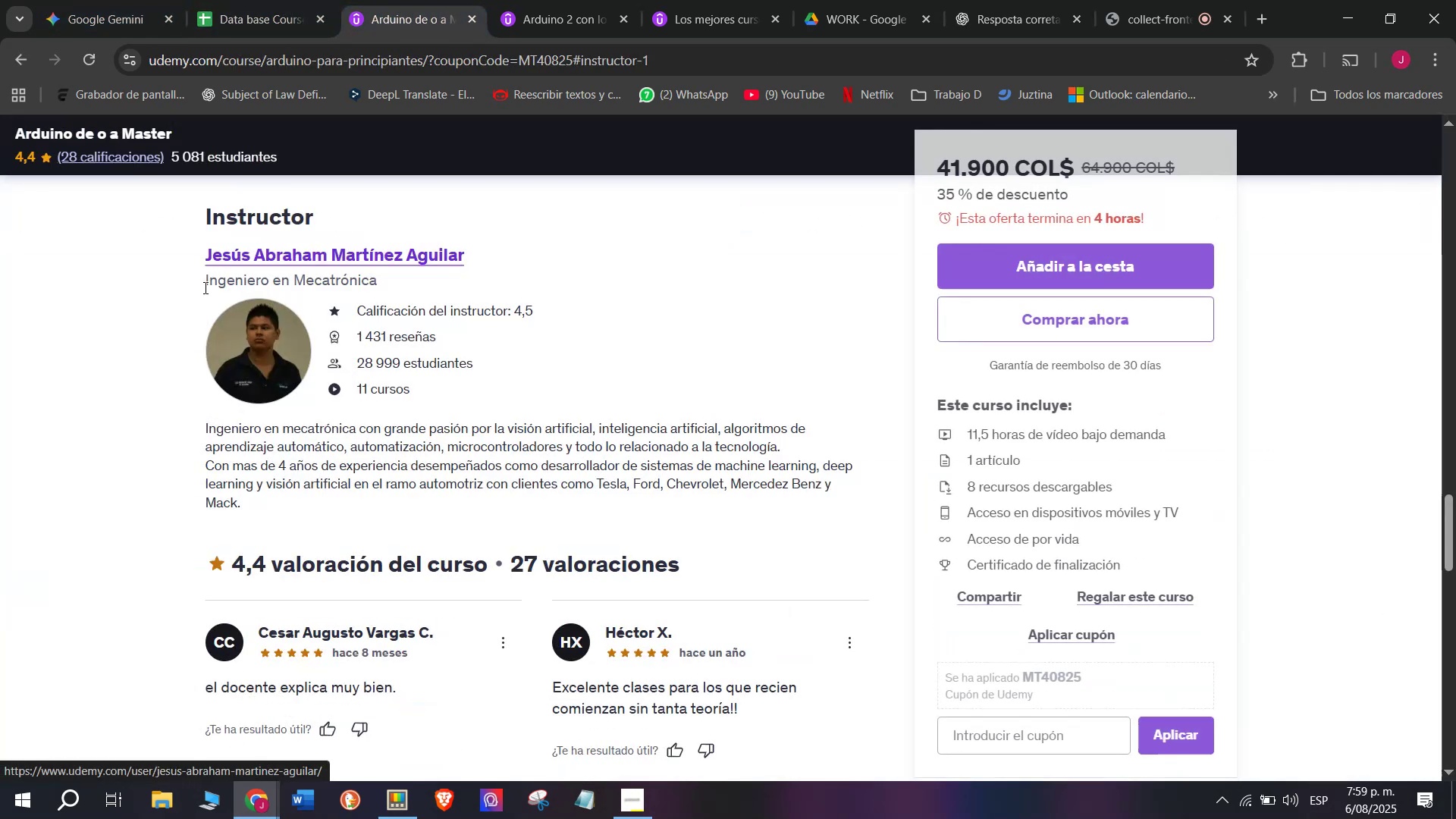 
left_click_drag(start_coordinate=[168, 242], to_coordinate=[505, 249])
 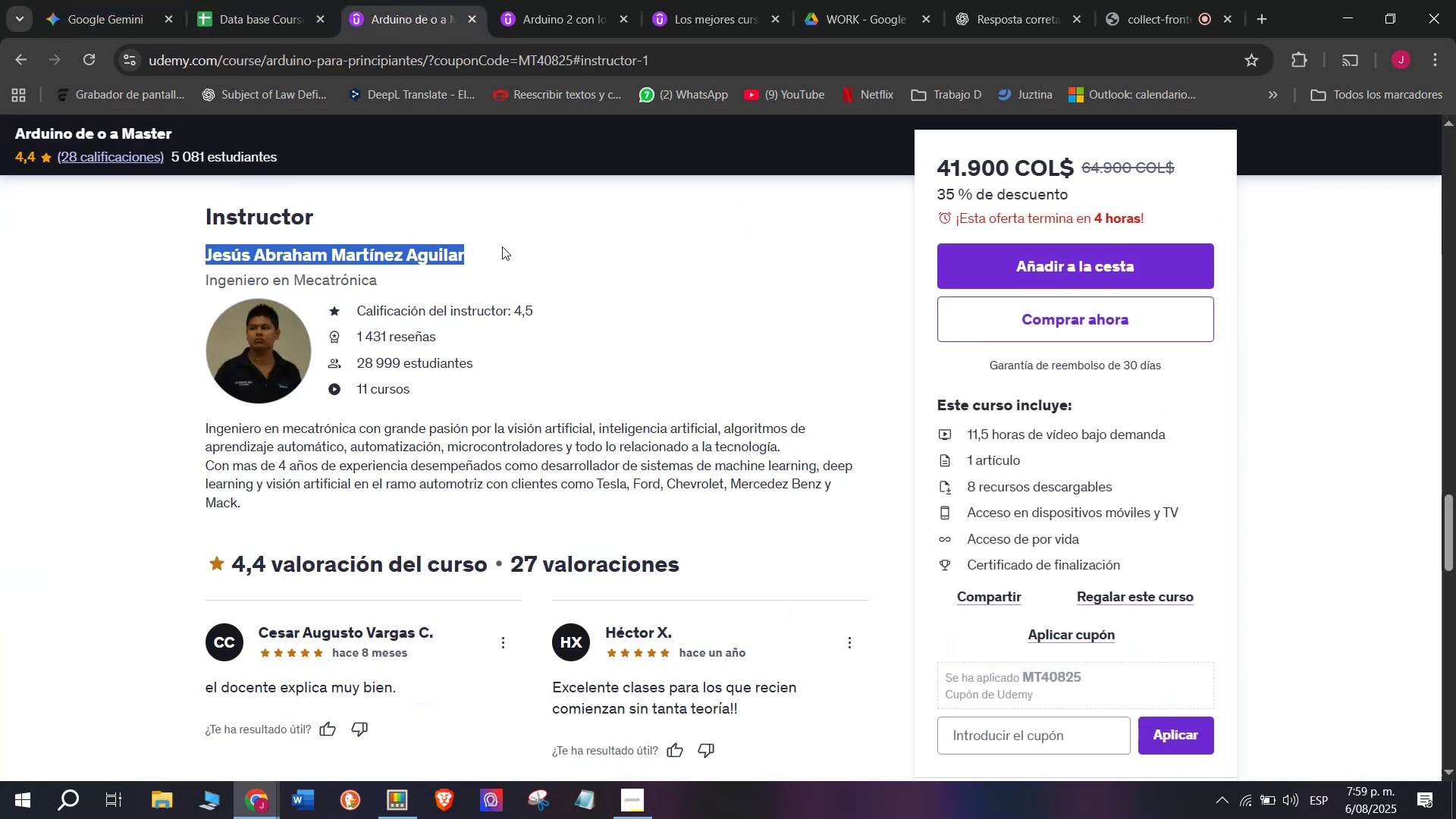 
key(Control+ControlLeft)
 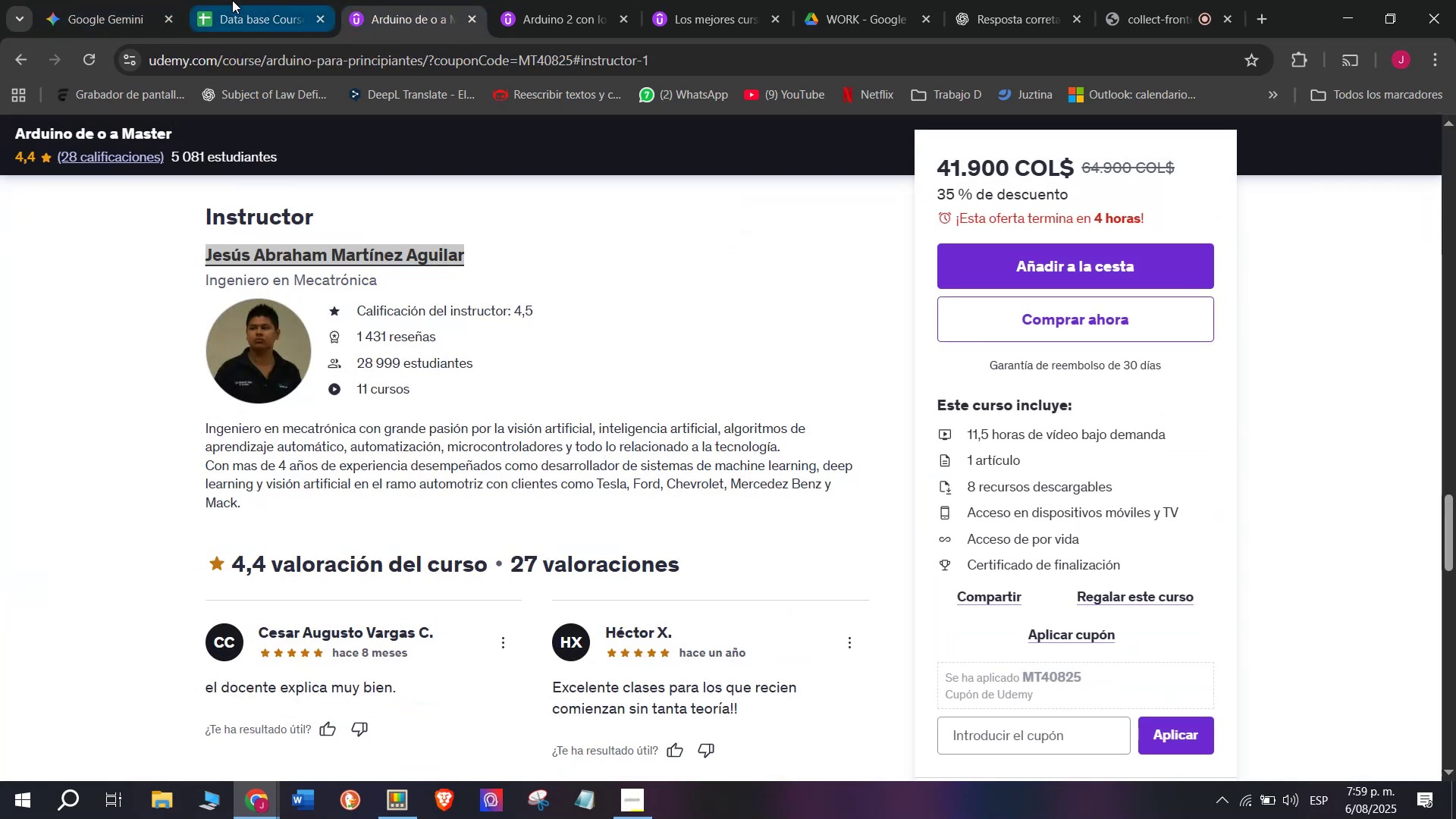 
key(Break)
 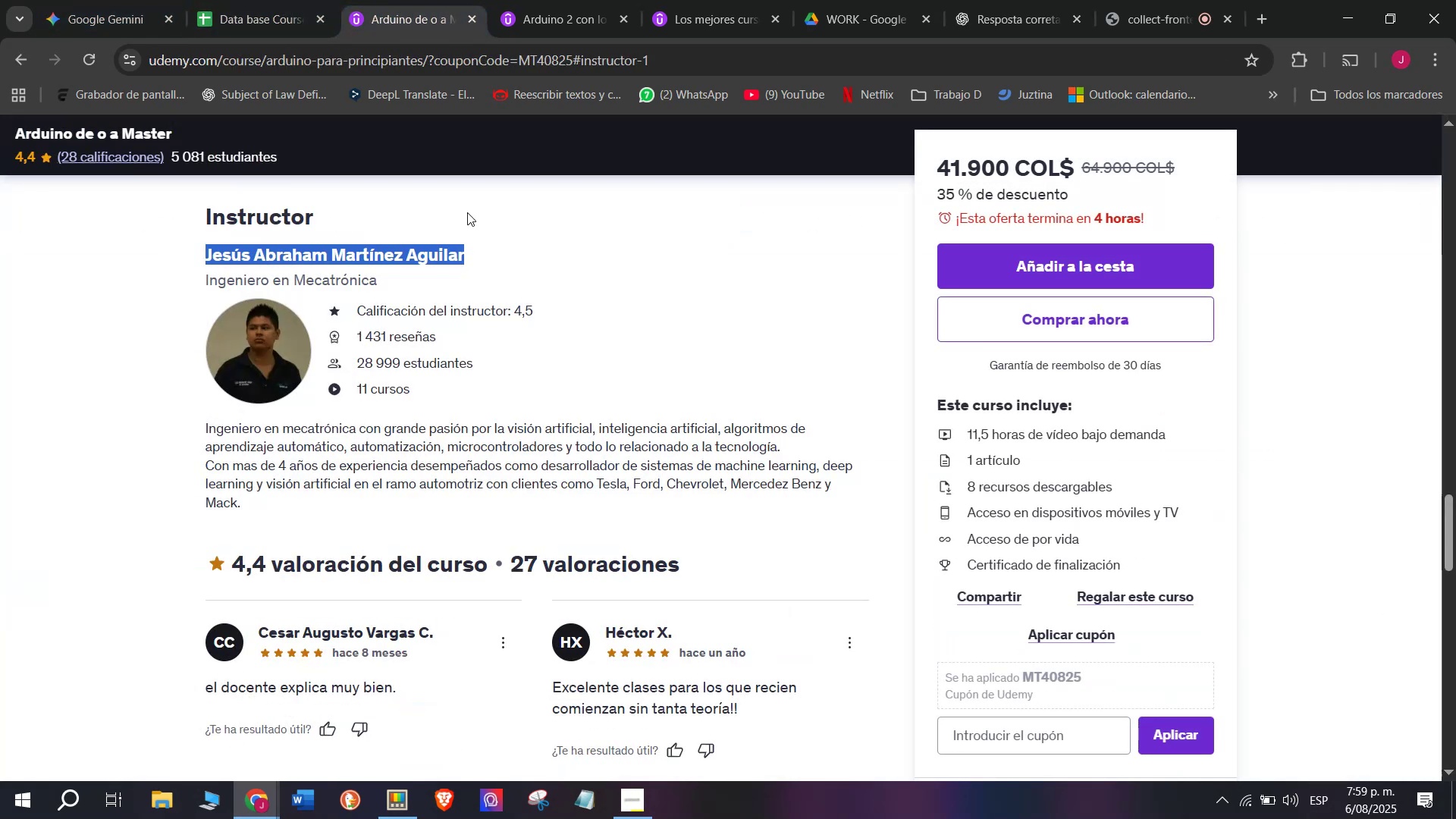 
key(Control+C)
 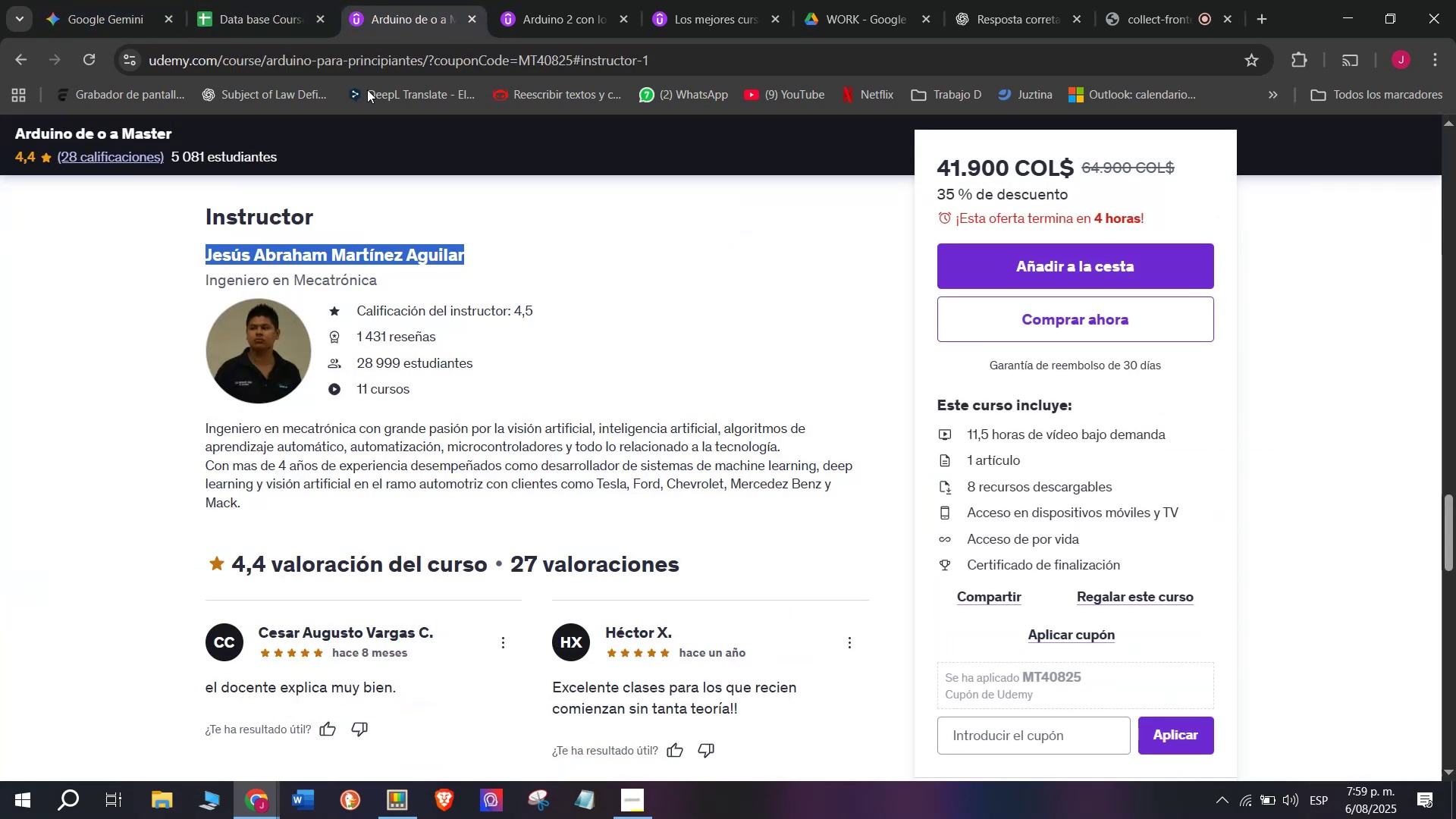 
key(Break)
 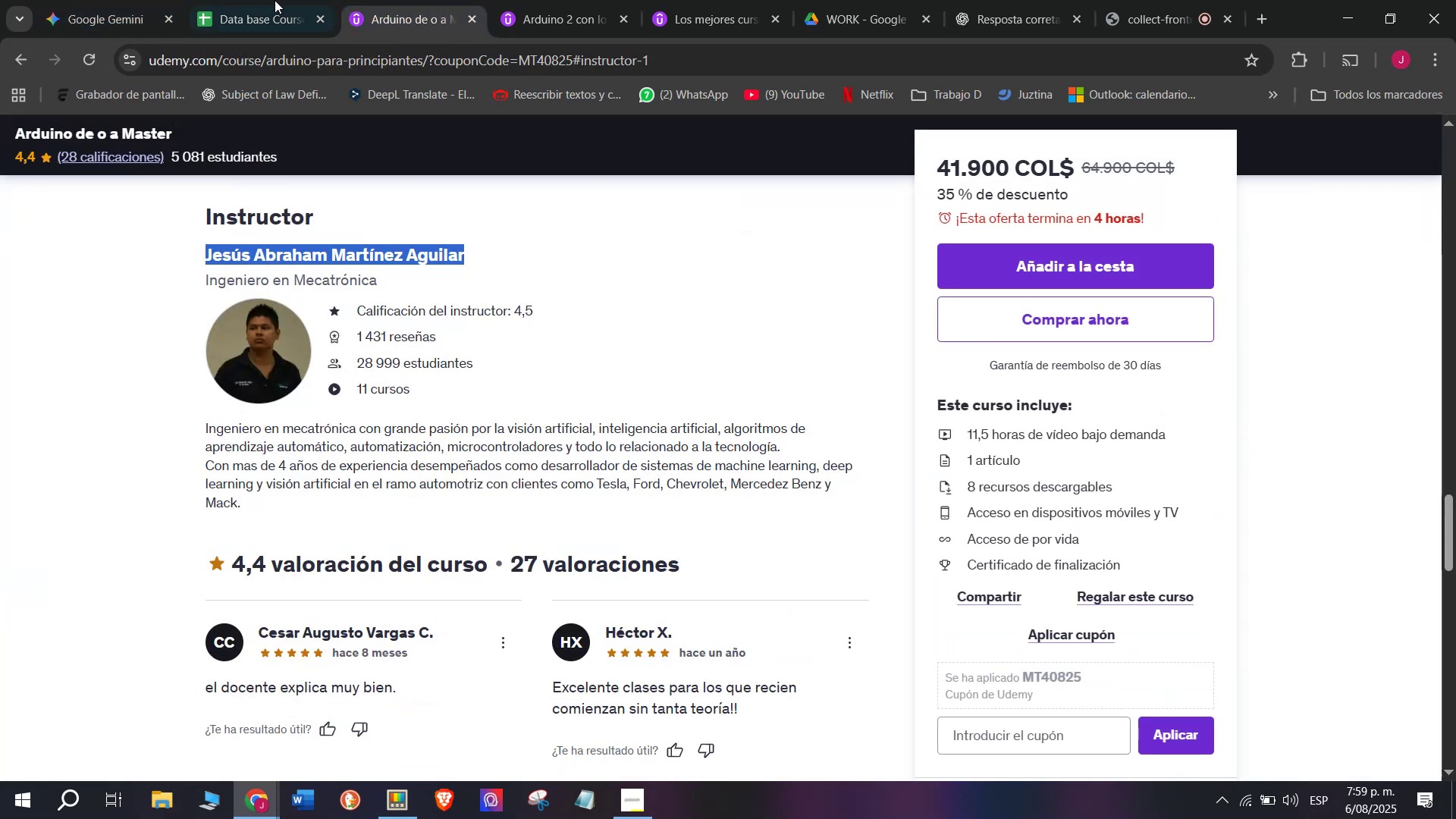 
key(Control+ControlLeft)
 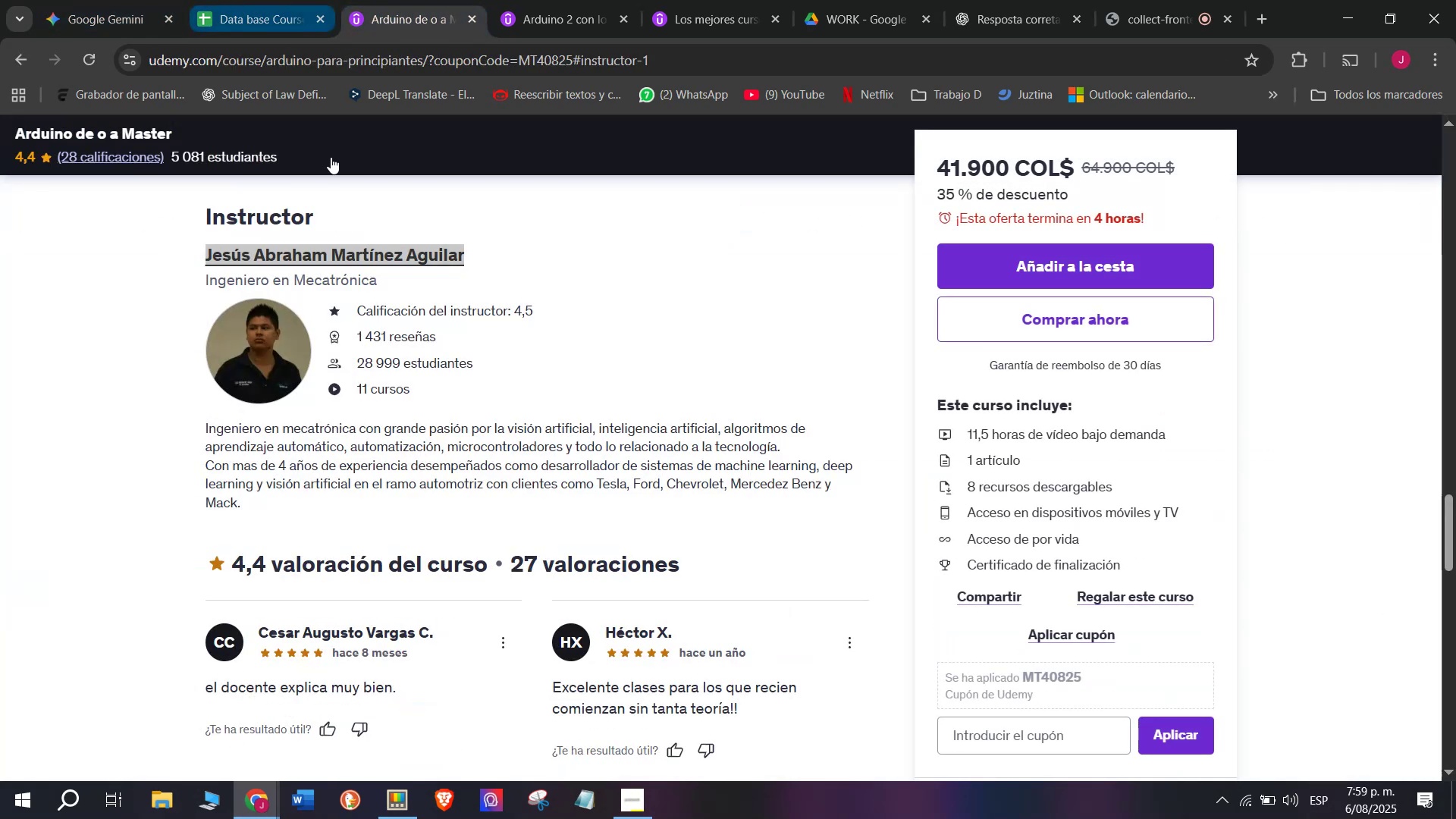 
key(Control+C)
 